 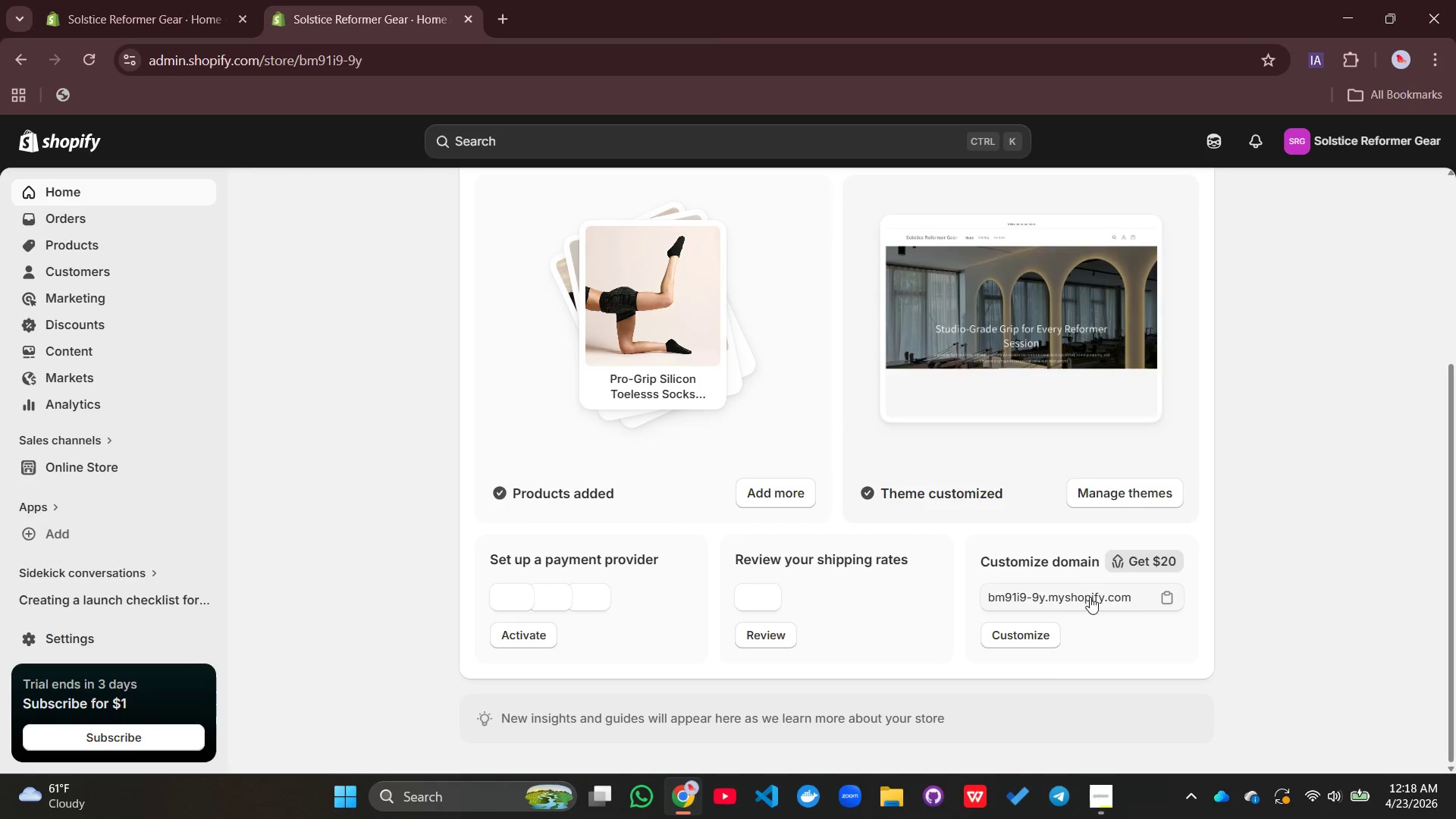 
left_click([1172, 595])
 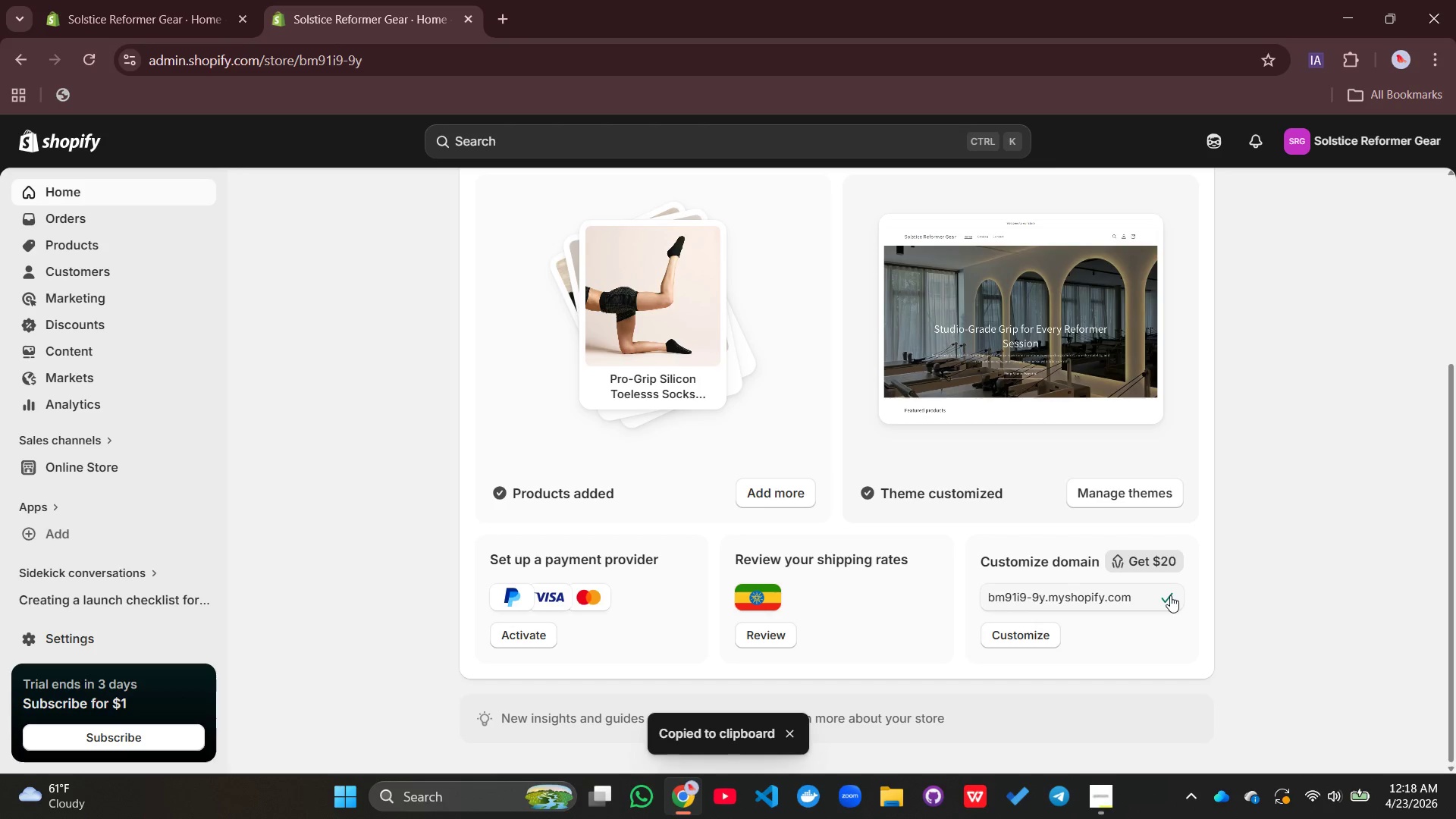 
mouse_move([1105, 610])
 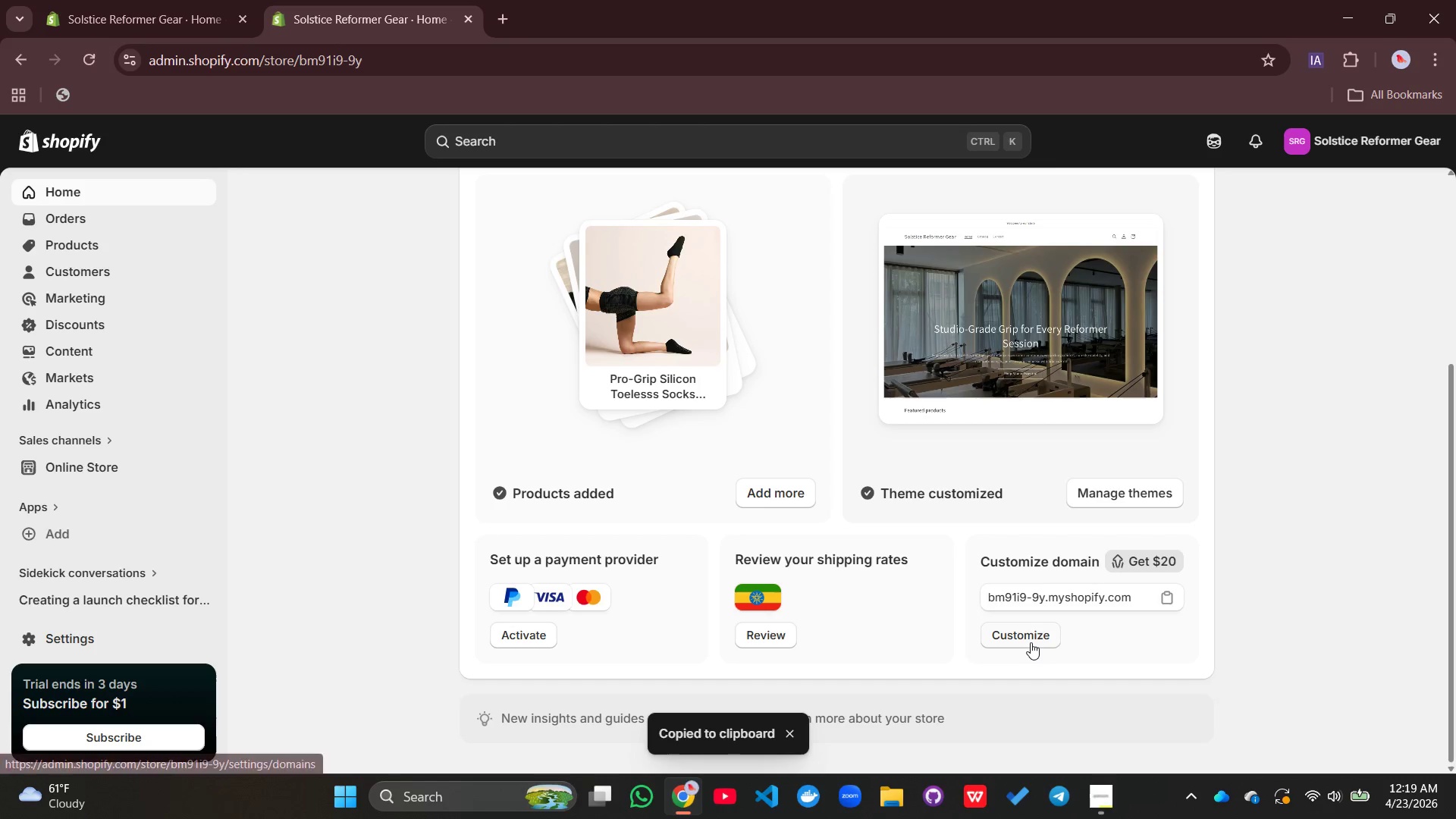 
left_click([1031, 642])
 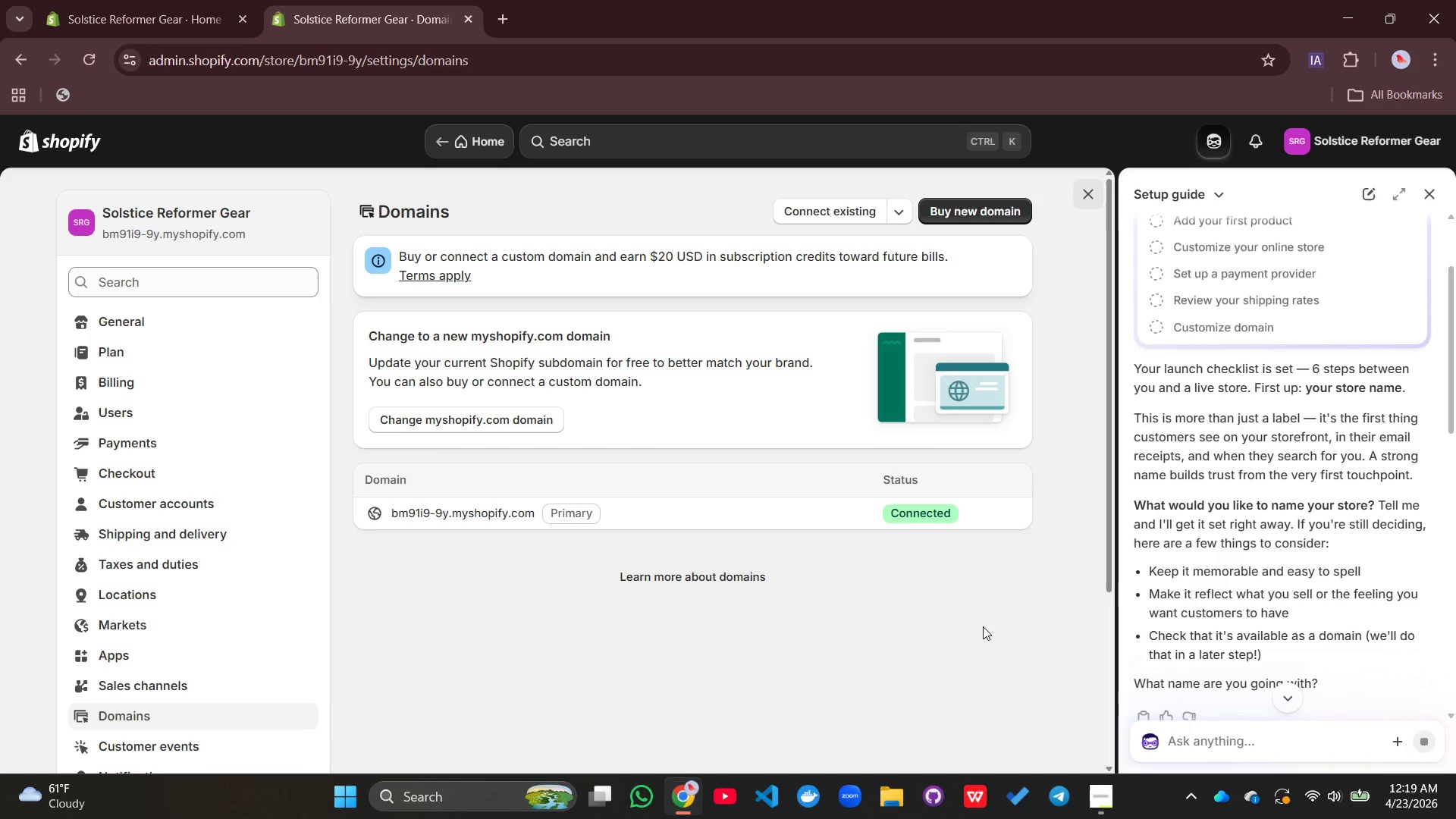 
wait(7.47)
 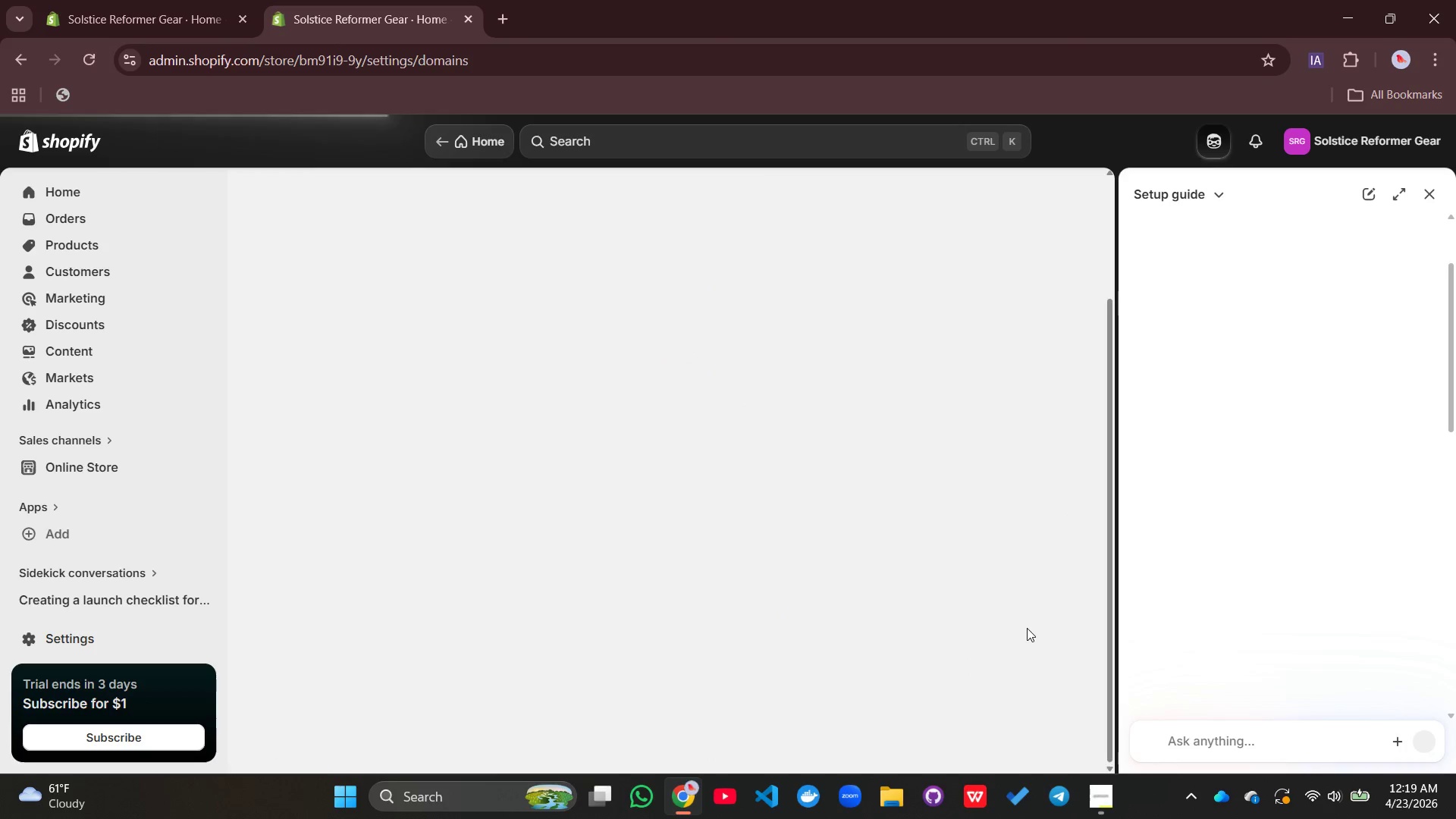 
left_click([1009, 507])
 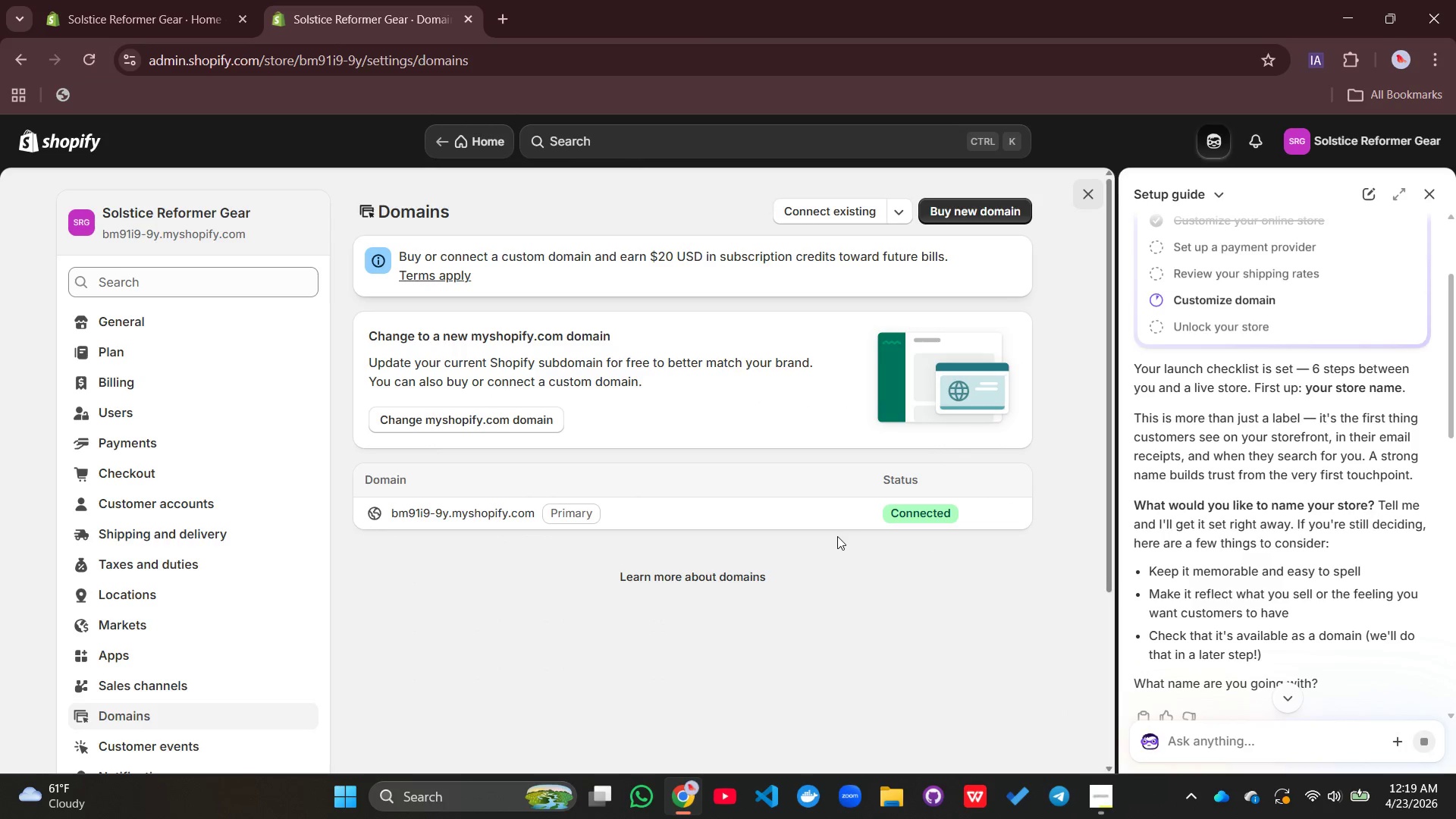 
wait(6.97)
 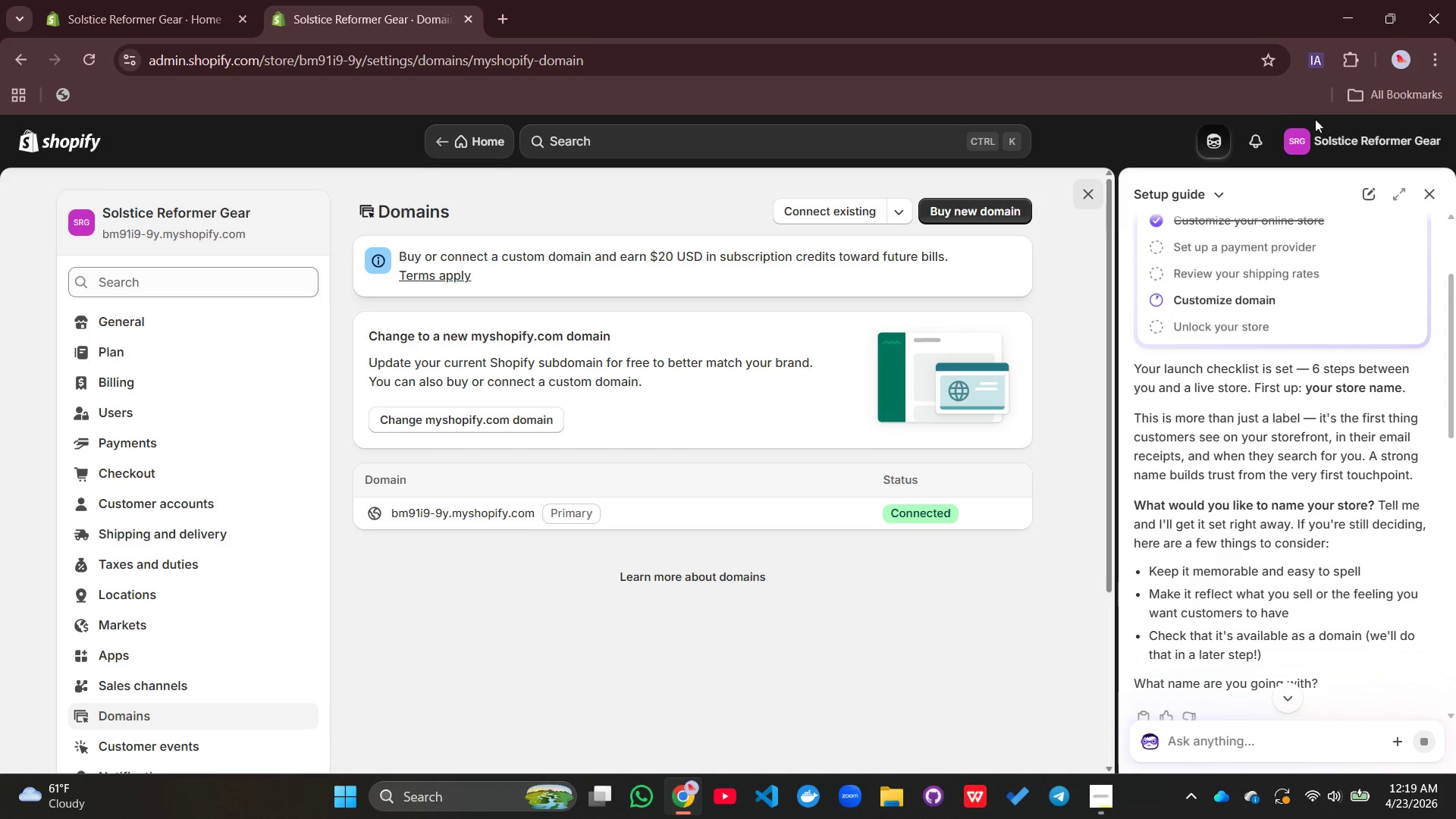 
left_click([1014, 507])
 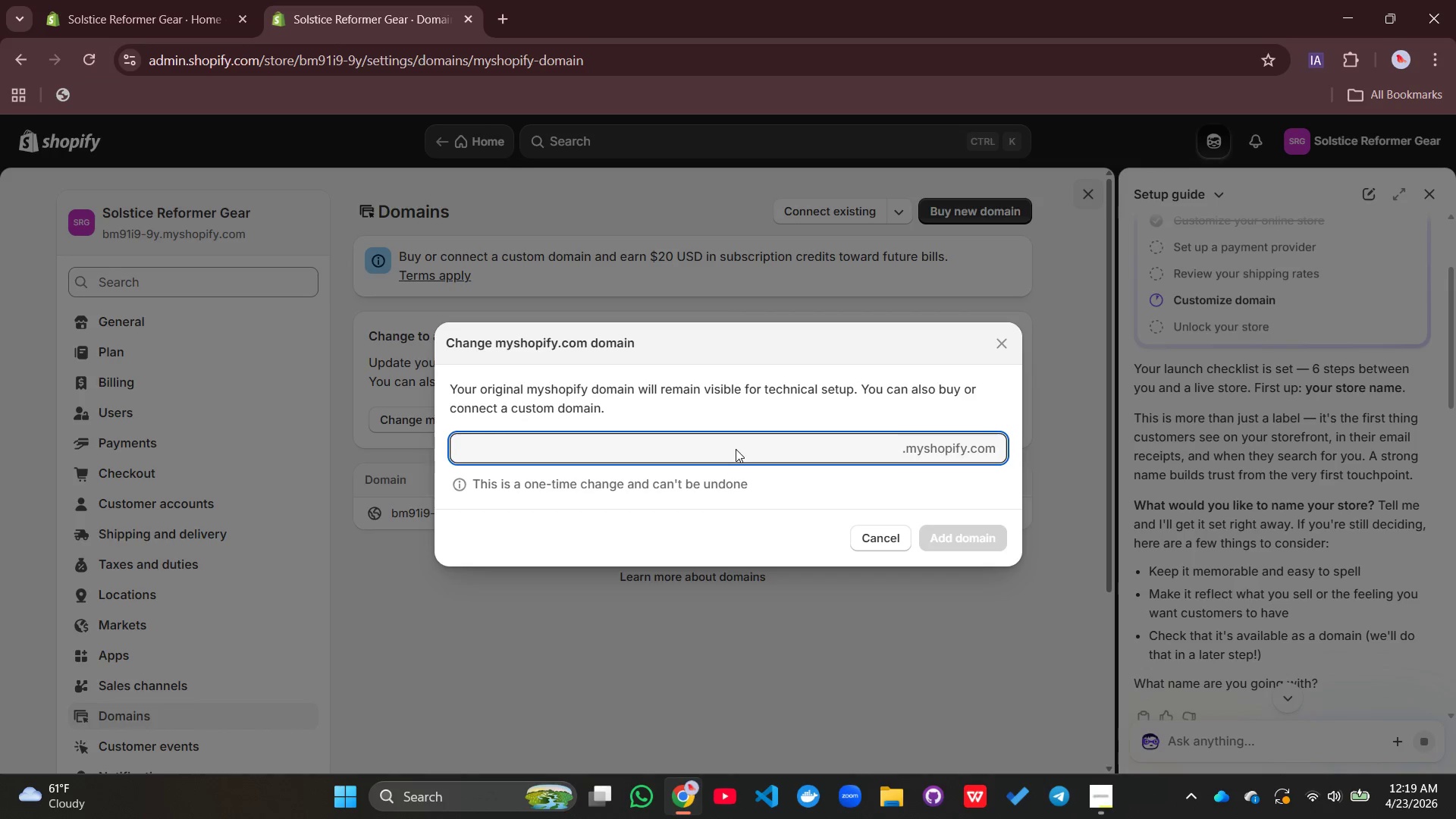 
hold_key(key=ShiftLeft, duration=0.47)
 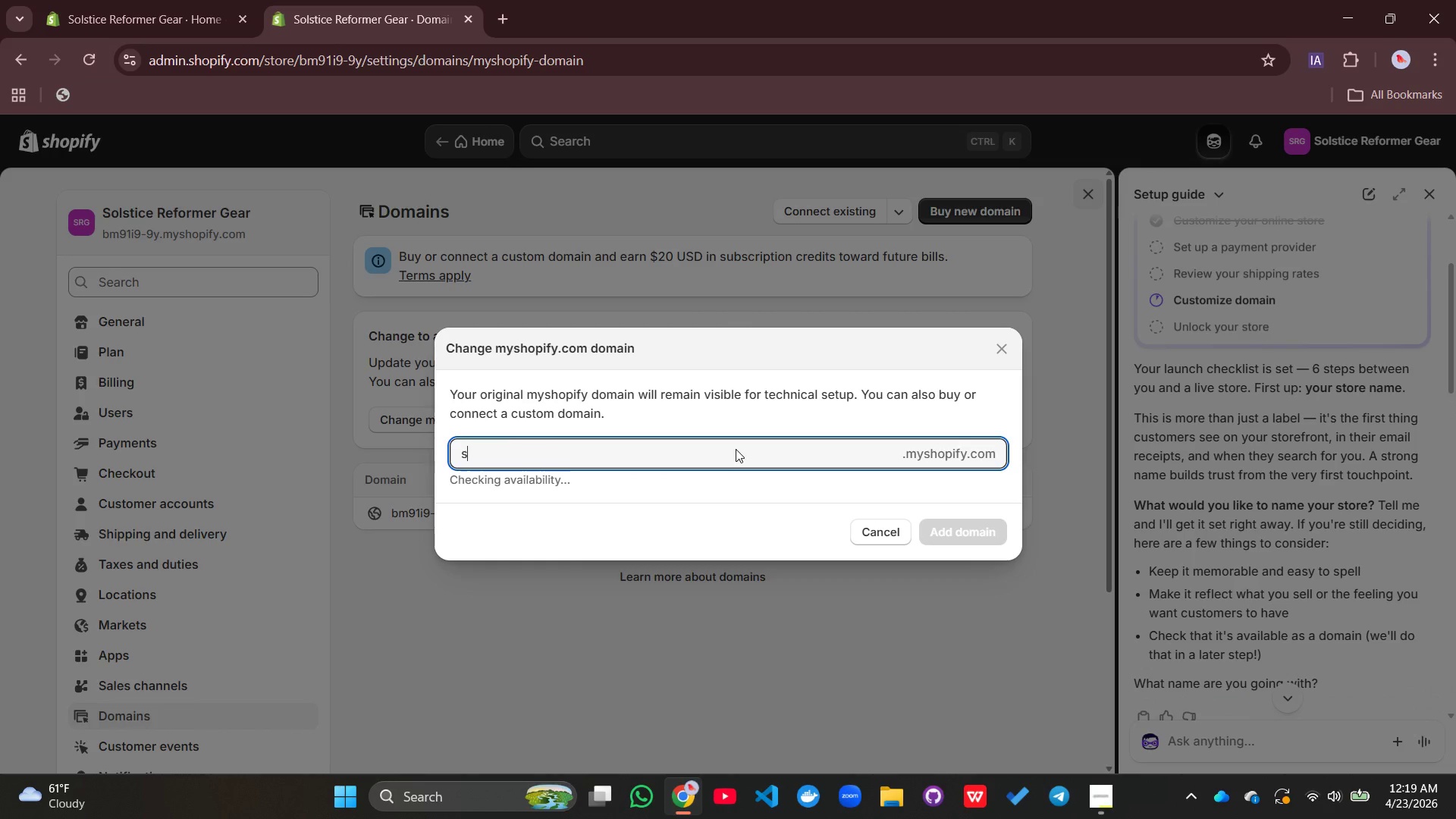 
type(solstice)
 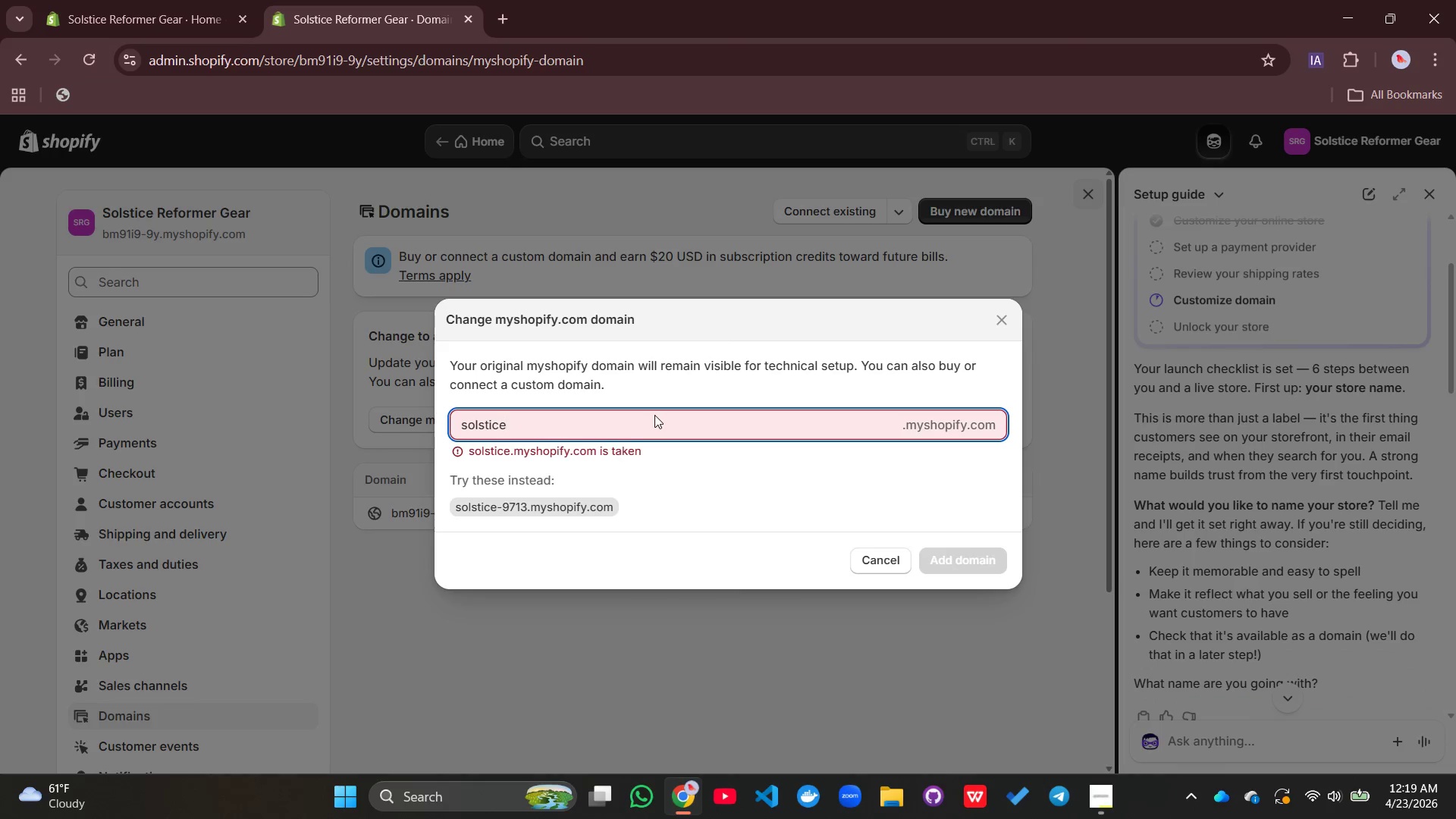 
type(Reformer)
 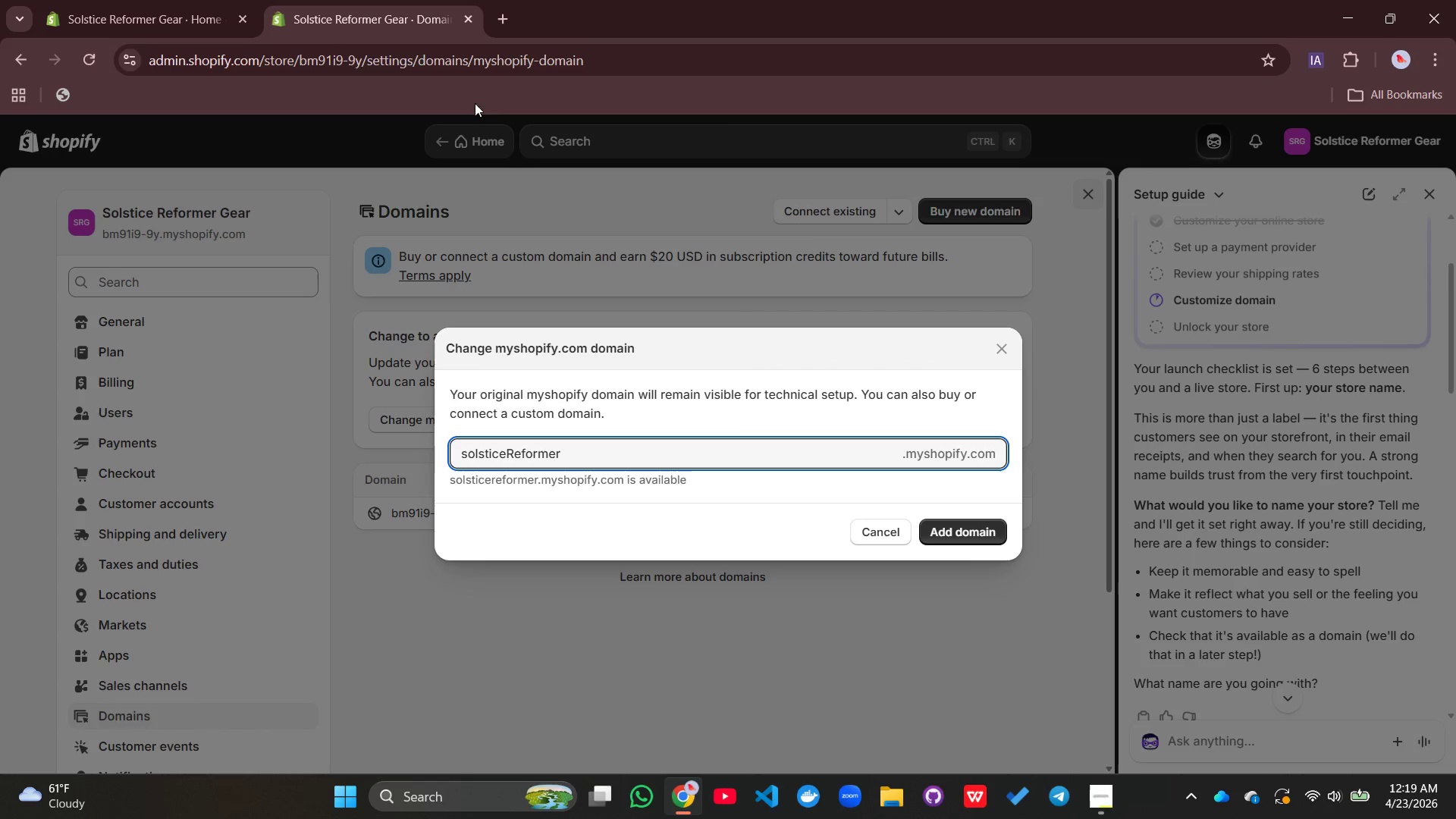 
left_click([973, 528])
 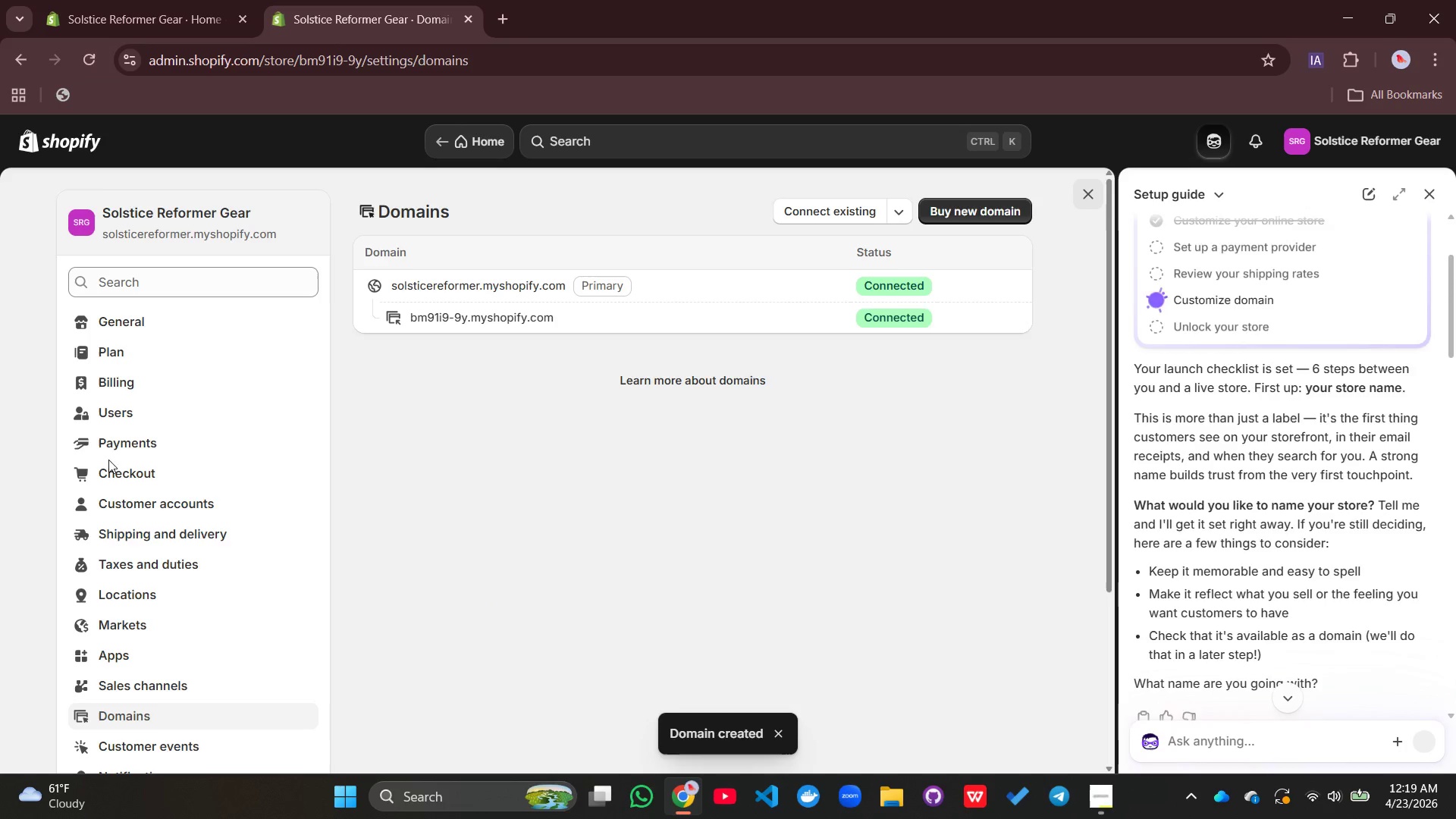 
scroll: coordinate [199, 465], scroll_direction: down, amount: 2.0
 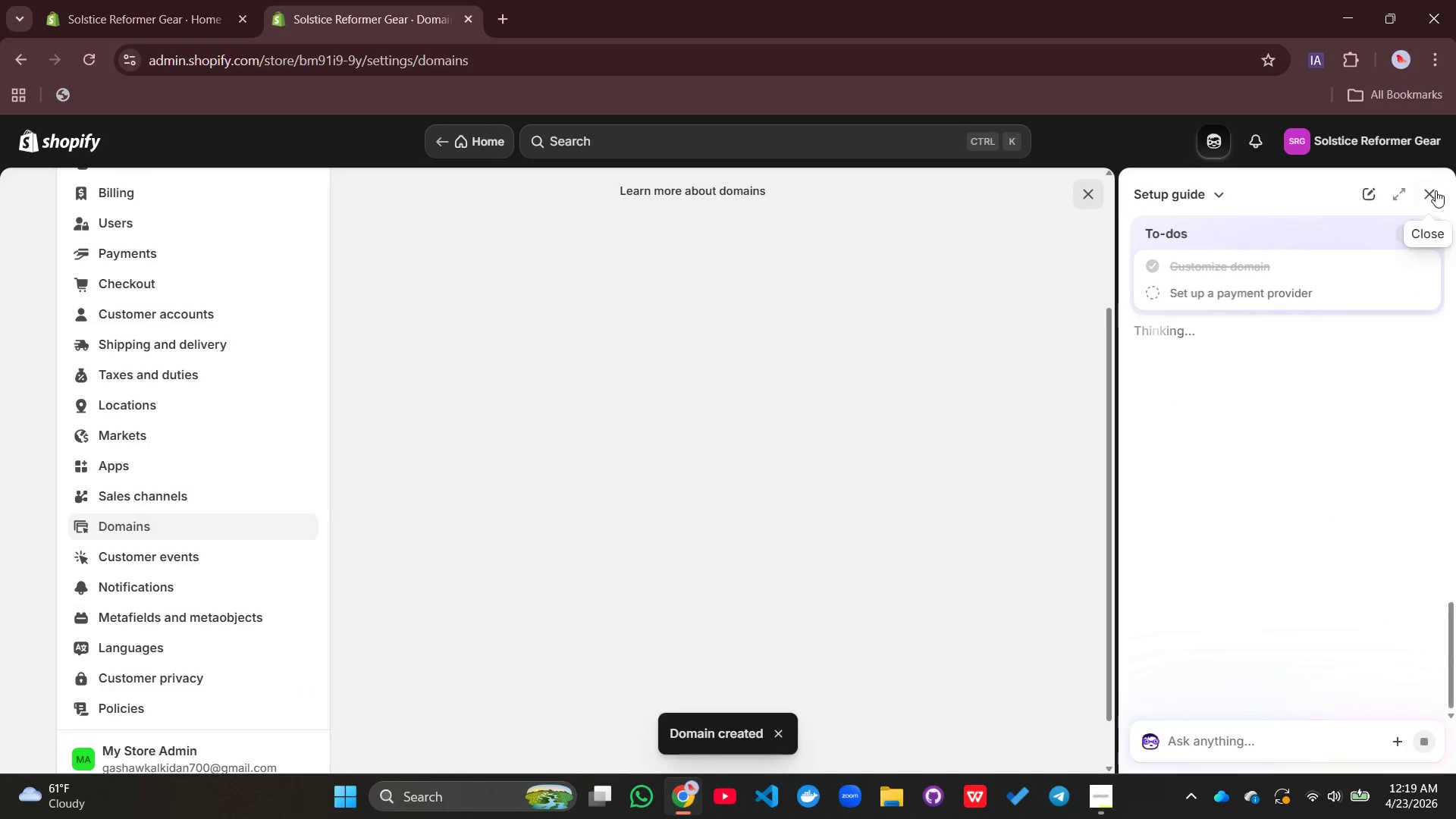 
left_click([1436, 190])
 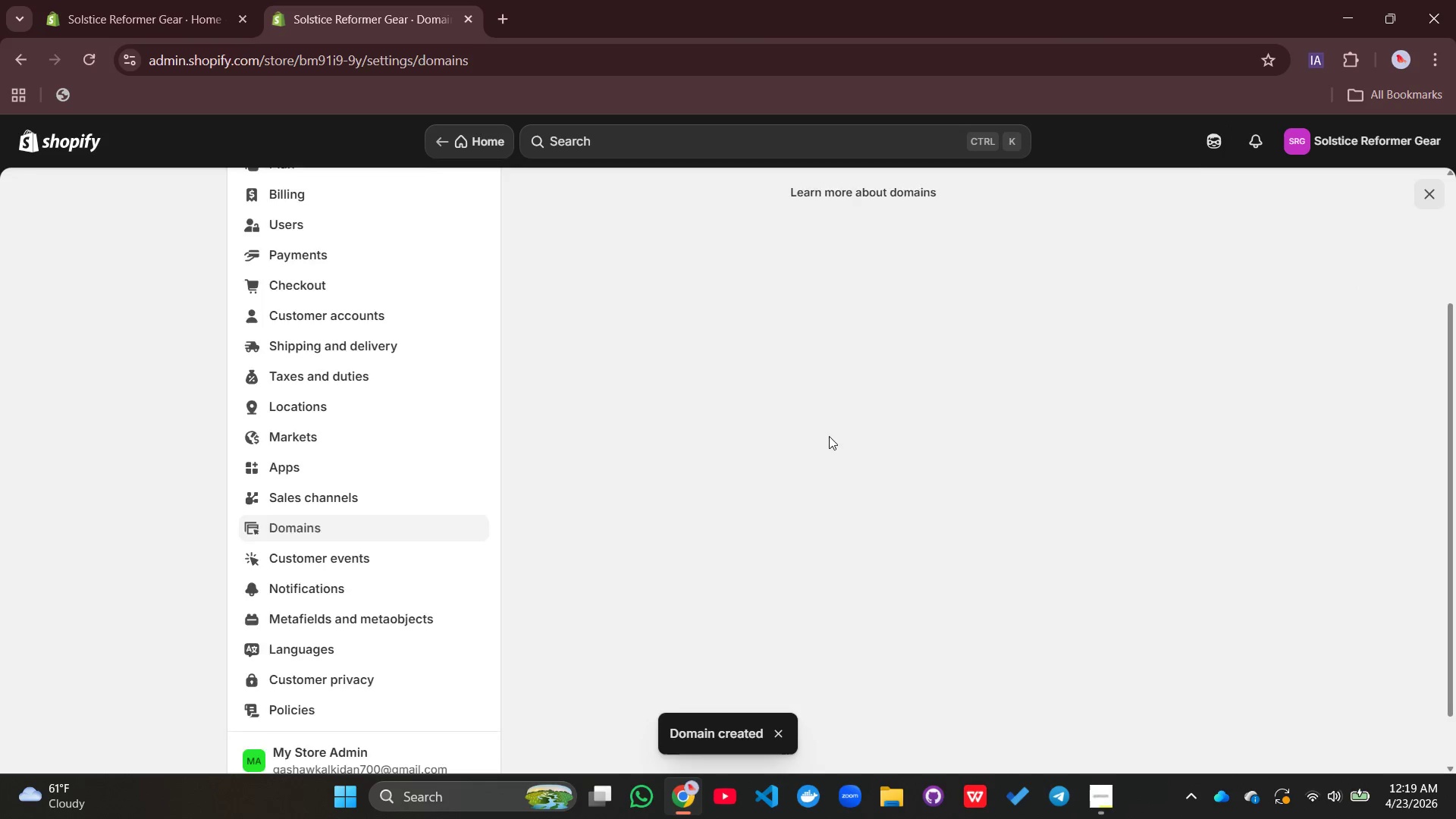 
scroll: coordinate [828, 436], scroll_direction: up, amount: 3.0
 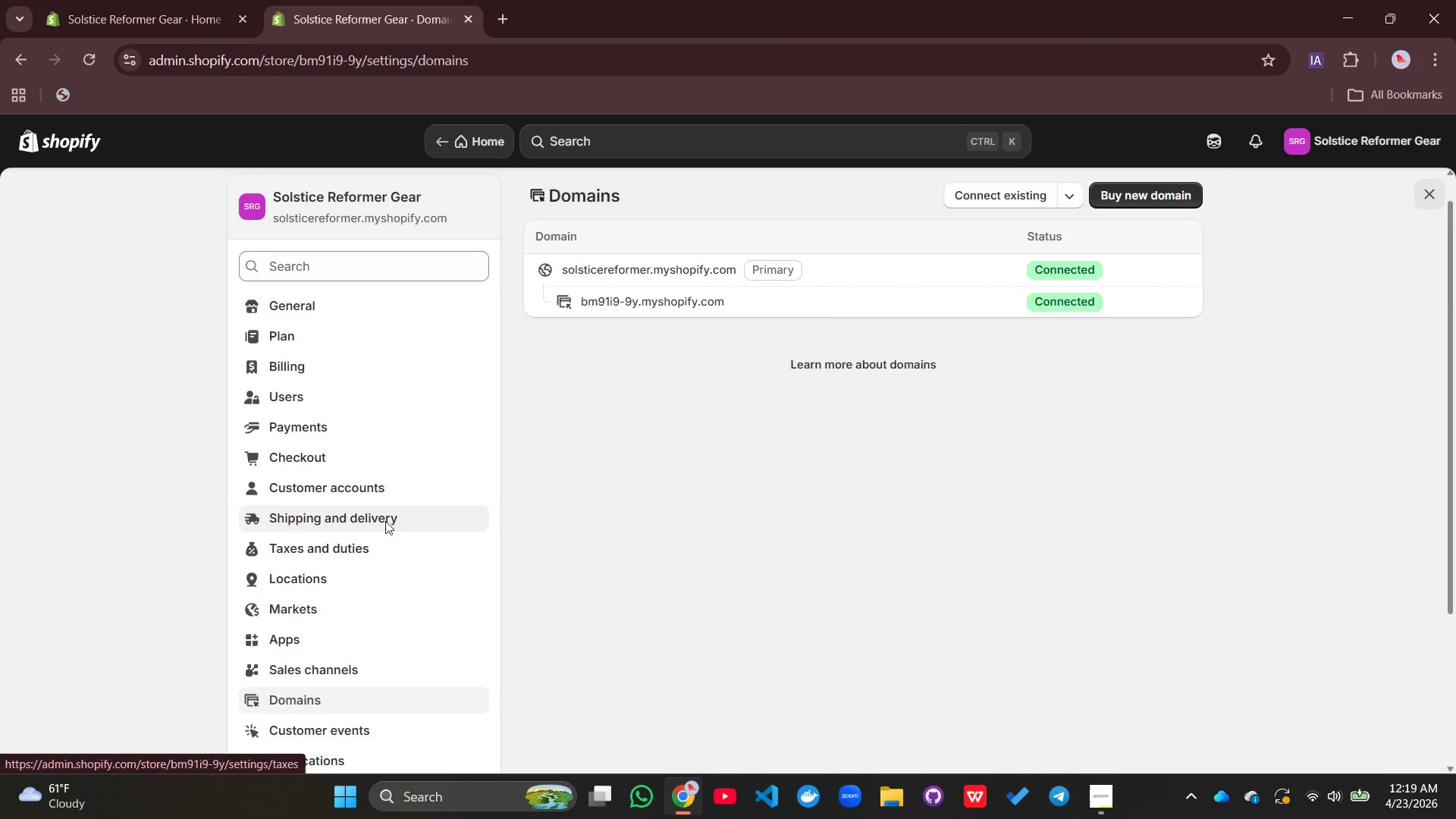 
scroll: coordinate [385, 521], scroll_direction: down, amount: 3.0
 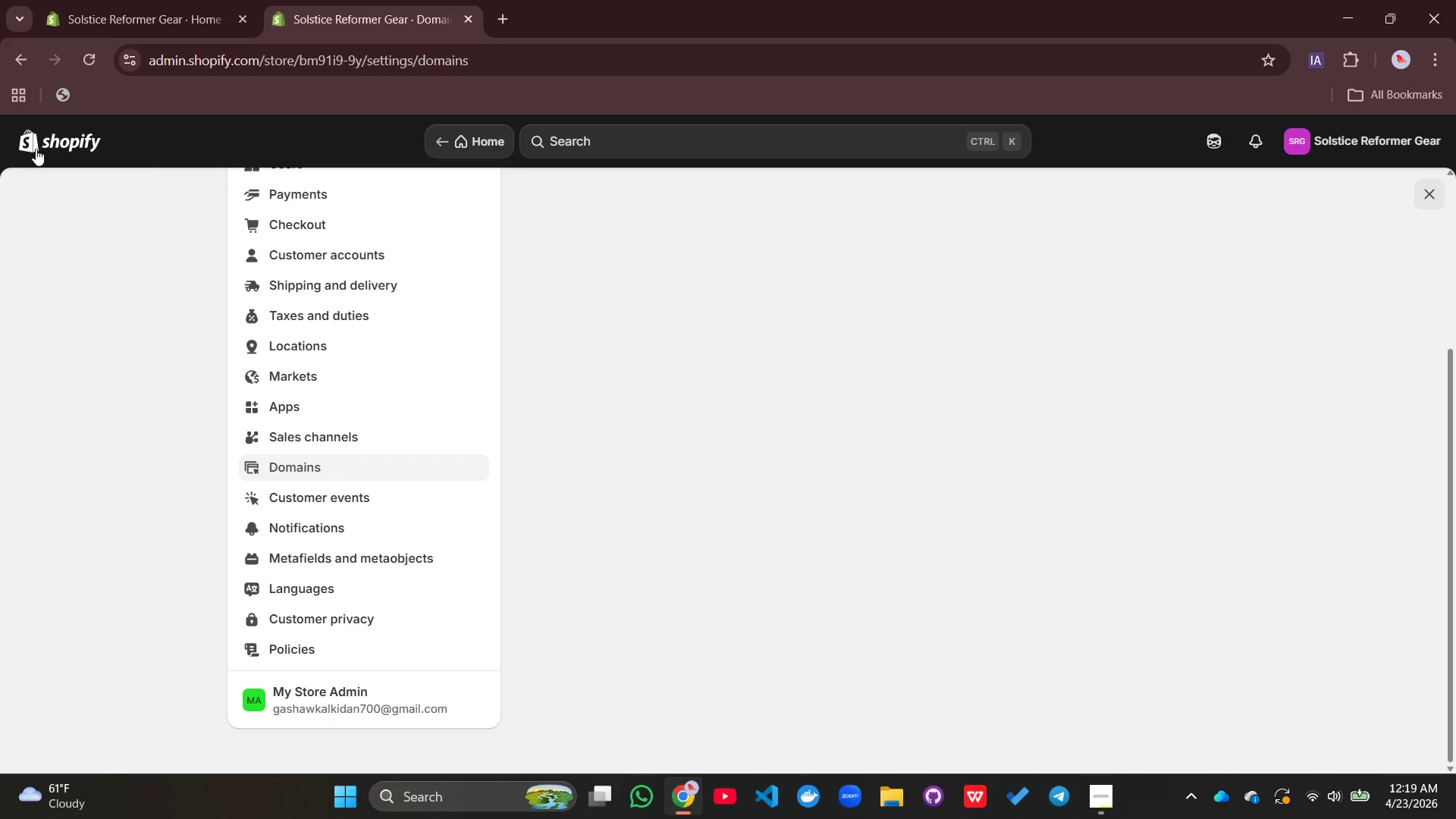 
left_click([36, 149])
 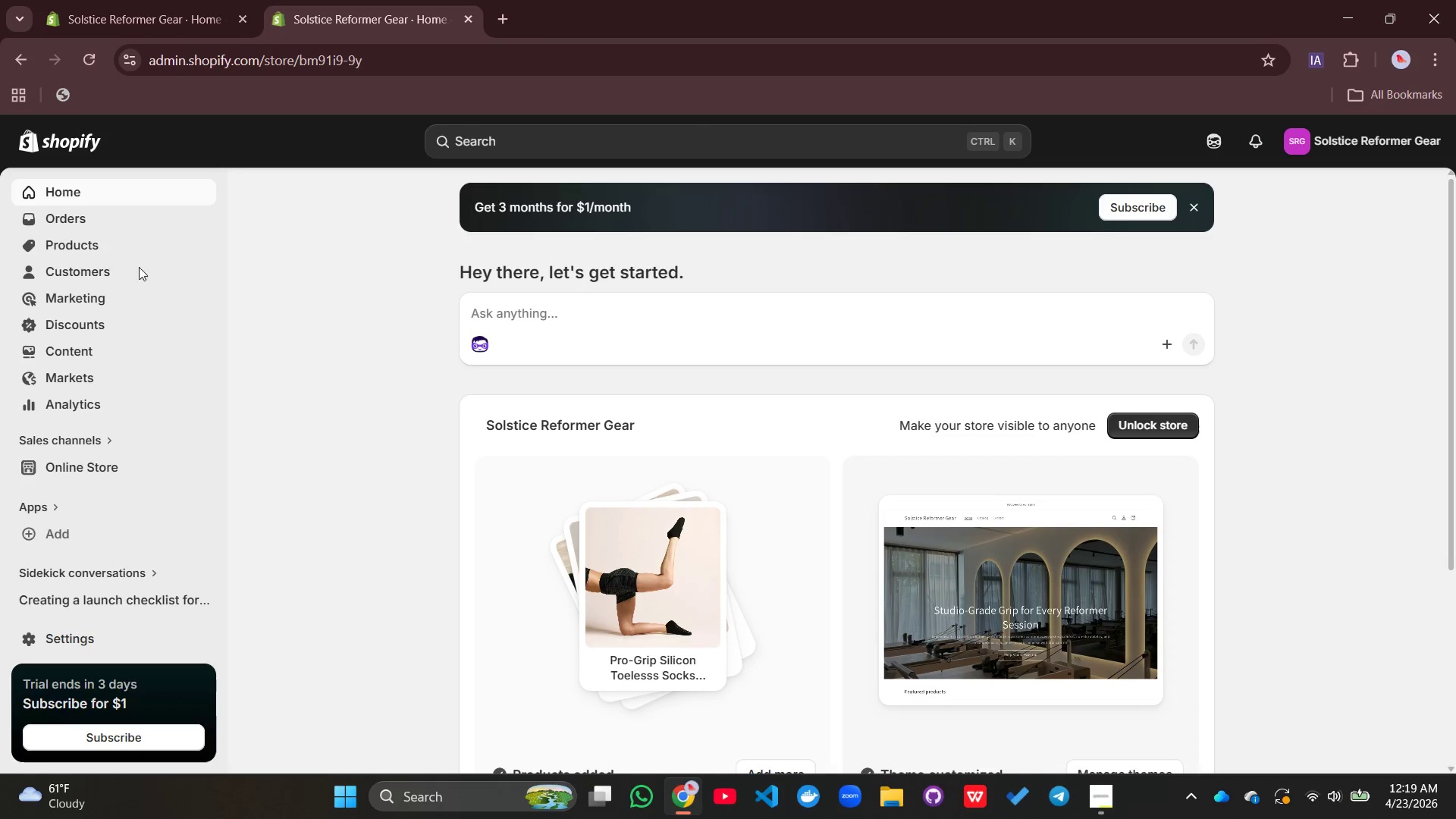 
wait(5.34)
 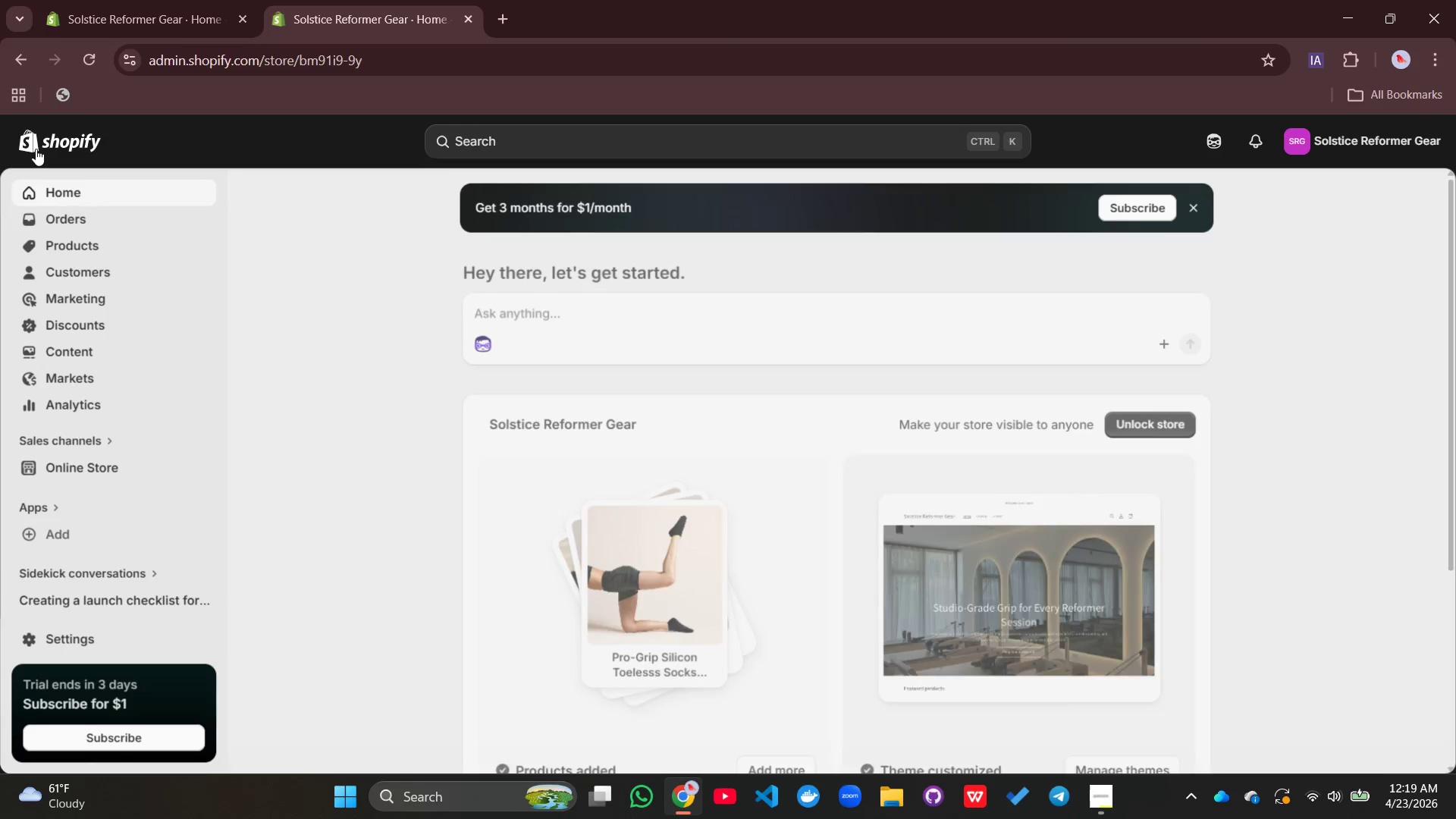 
scroll: coordinate [84, 378], scroll_direction: down, amount: 3.0
 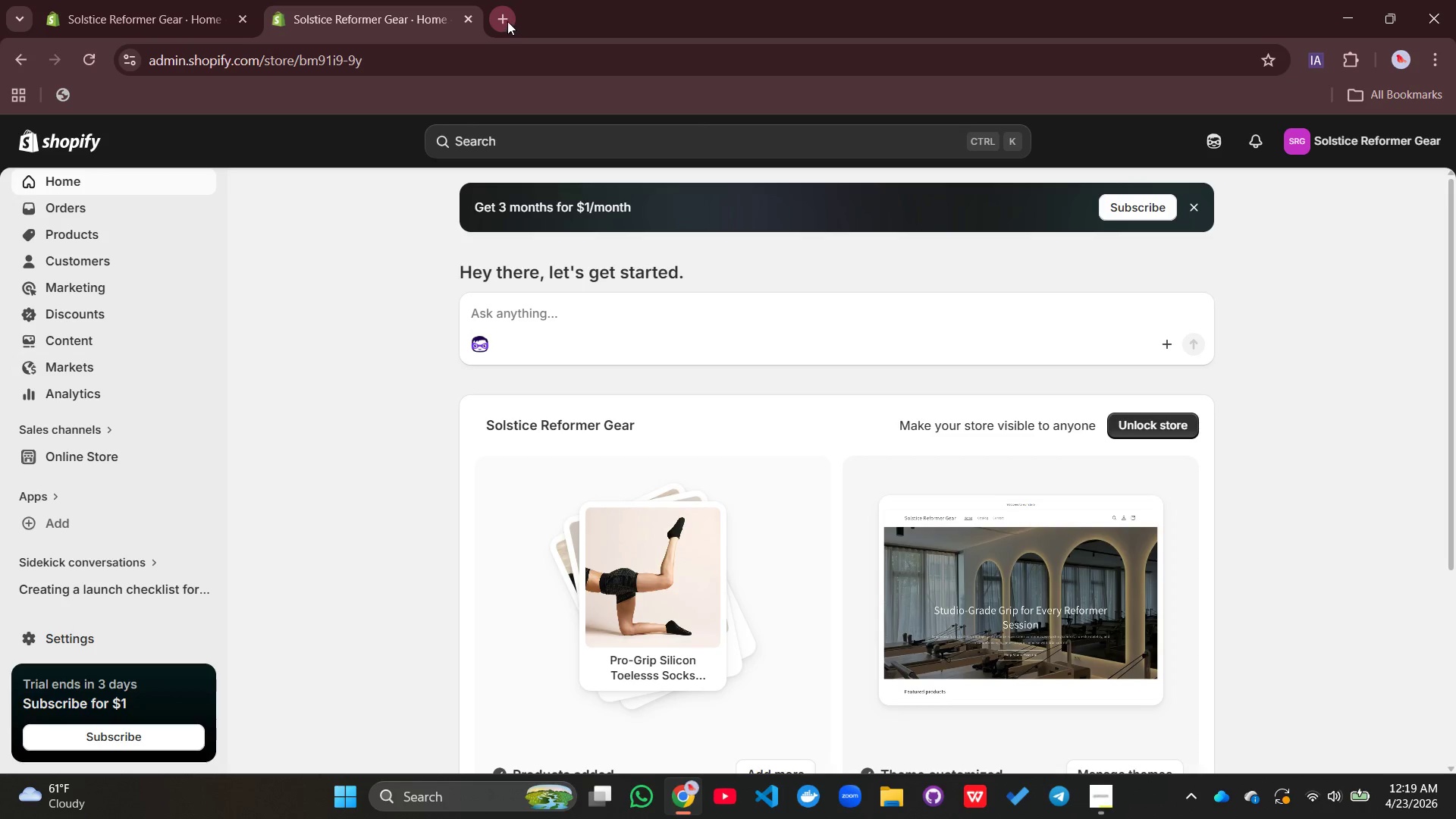 
left_click([507, 21])
 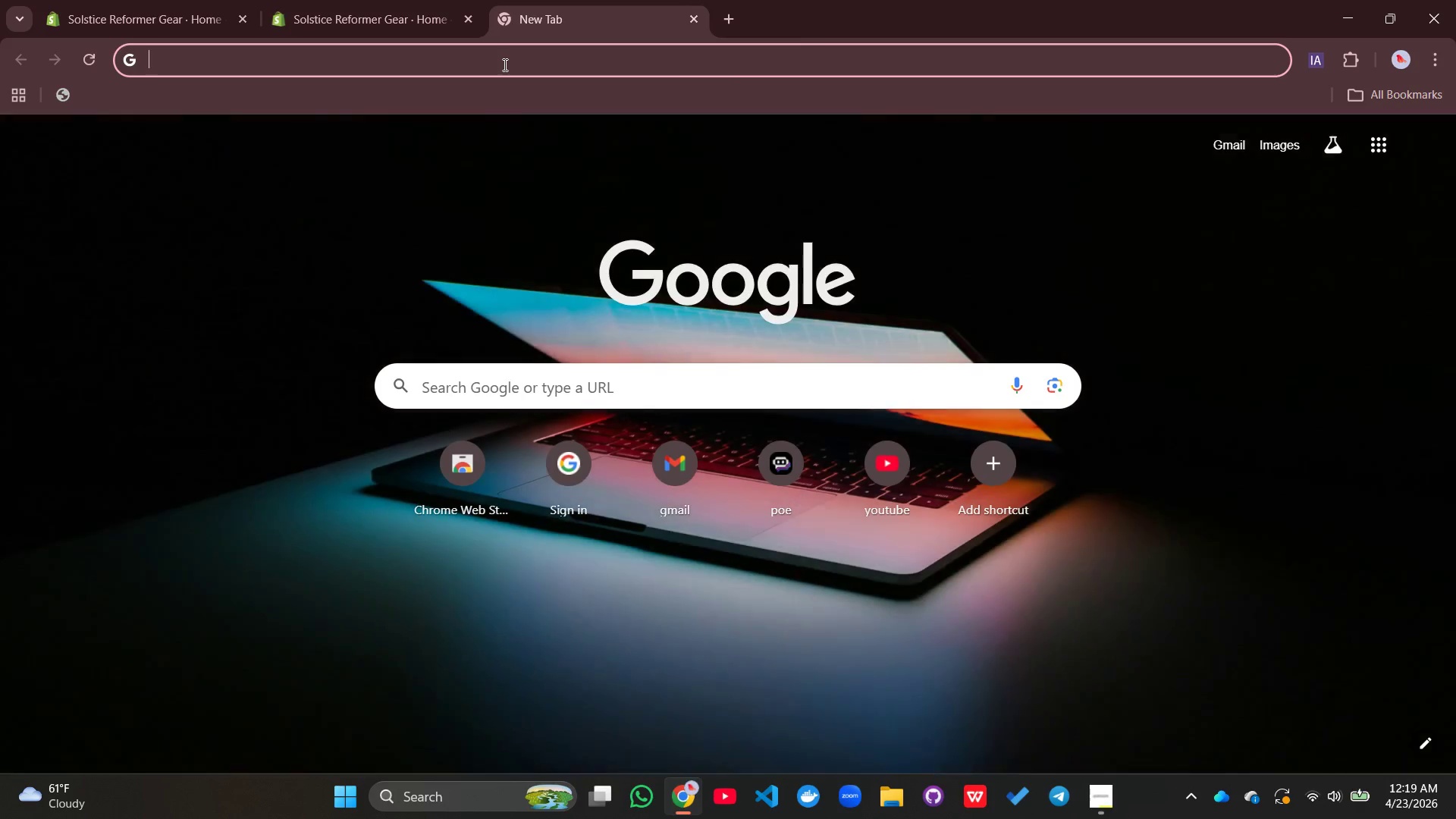 
key(Control+V)
 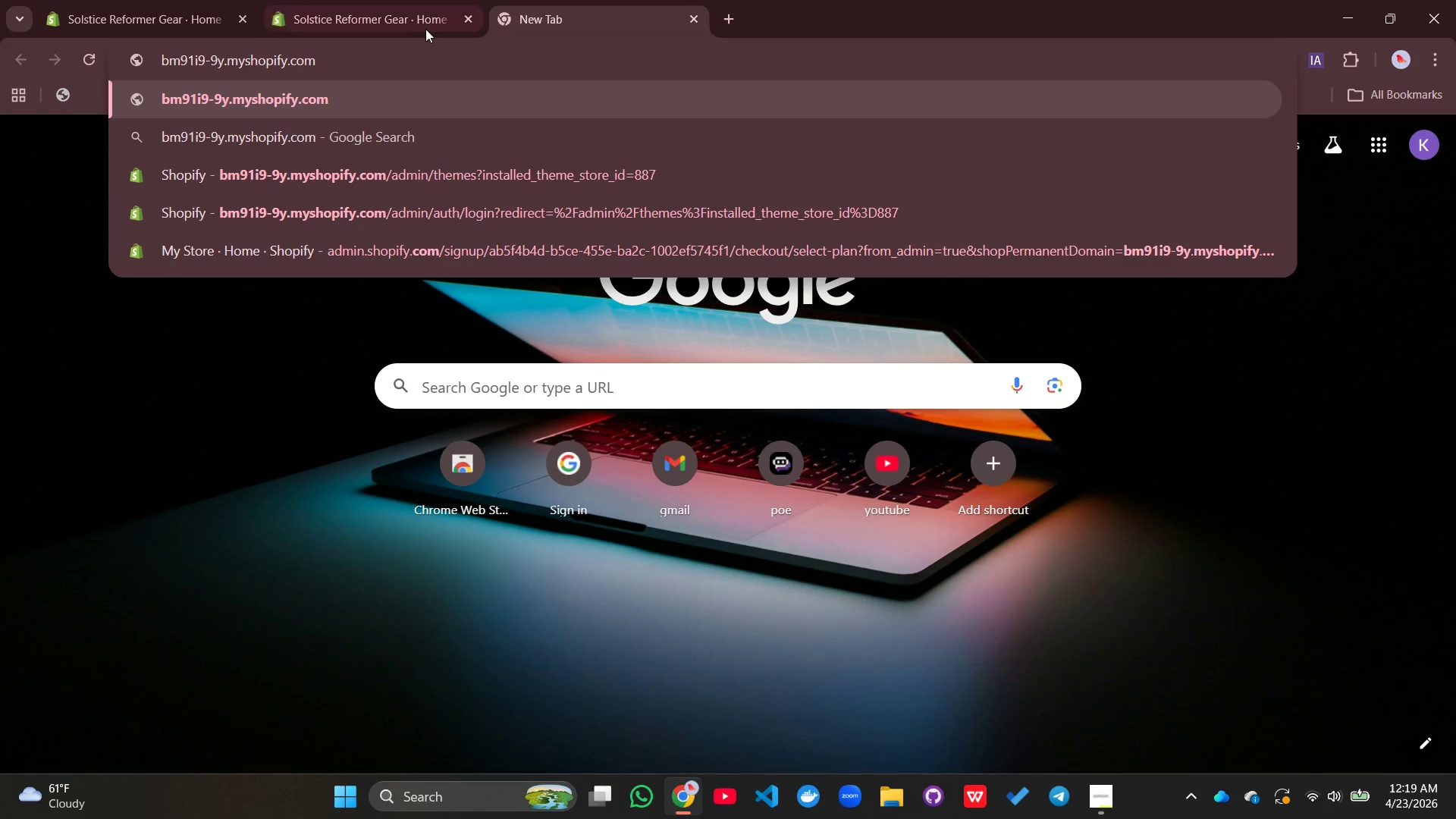 
left_click([422, 27])
 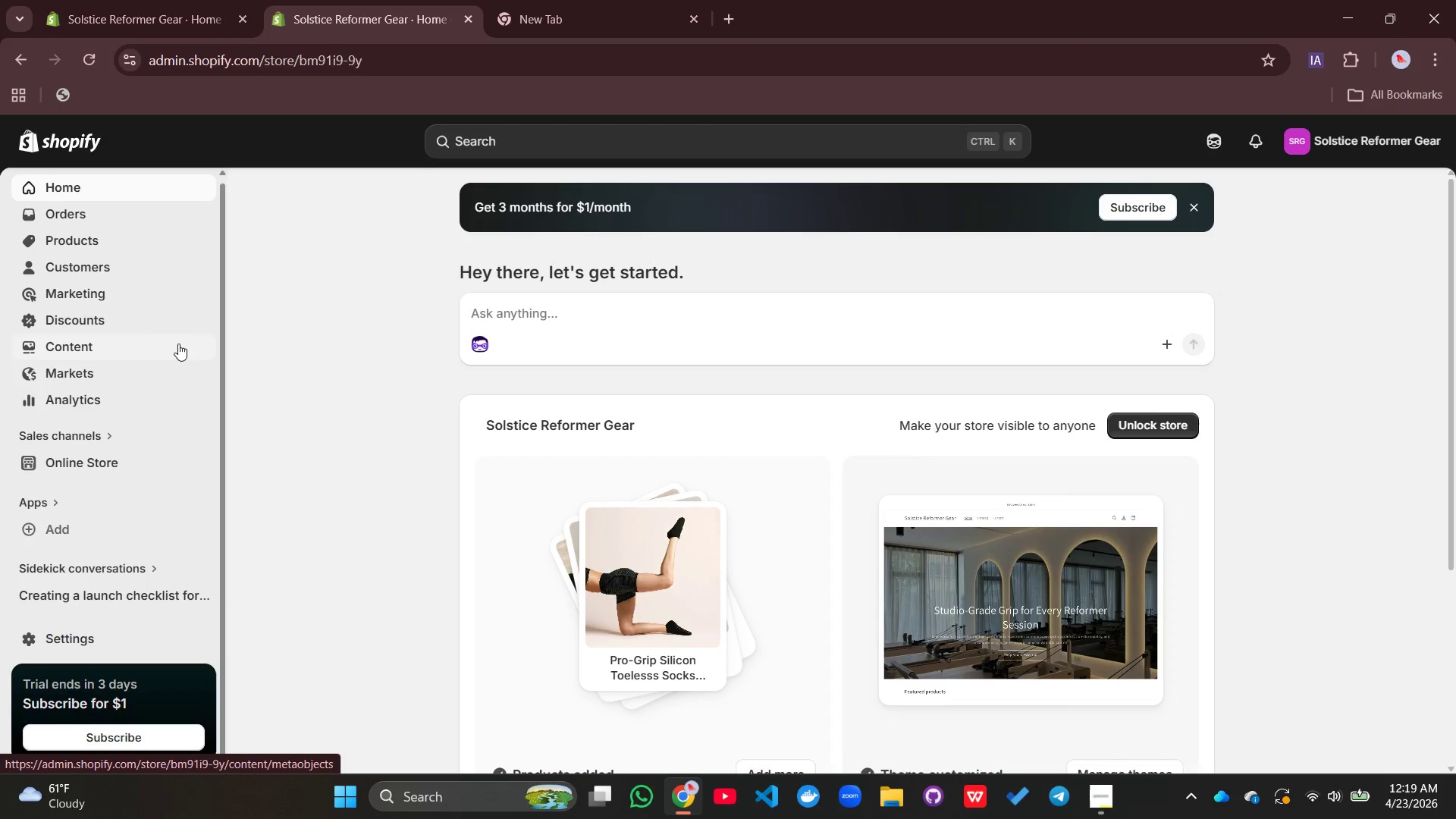 
scroll: coordinate [178, 344], scroll_direction: up, amount: 3.0
 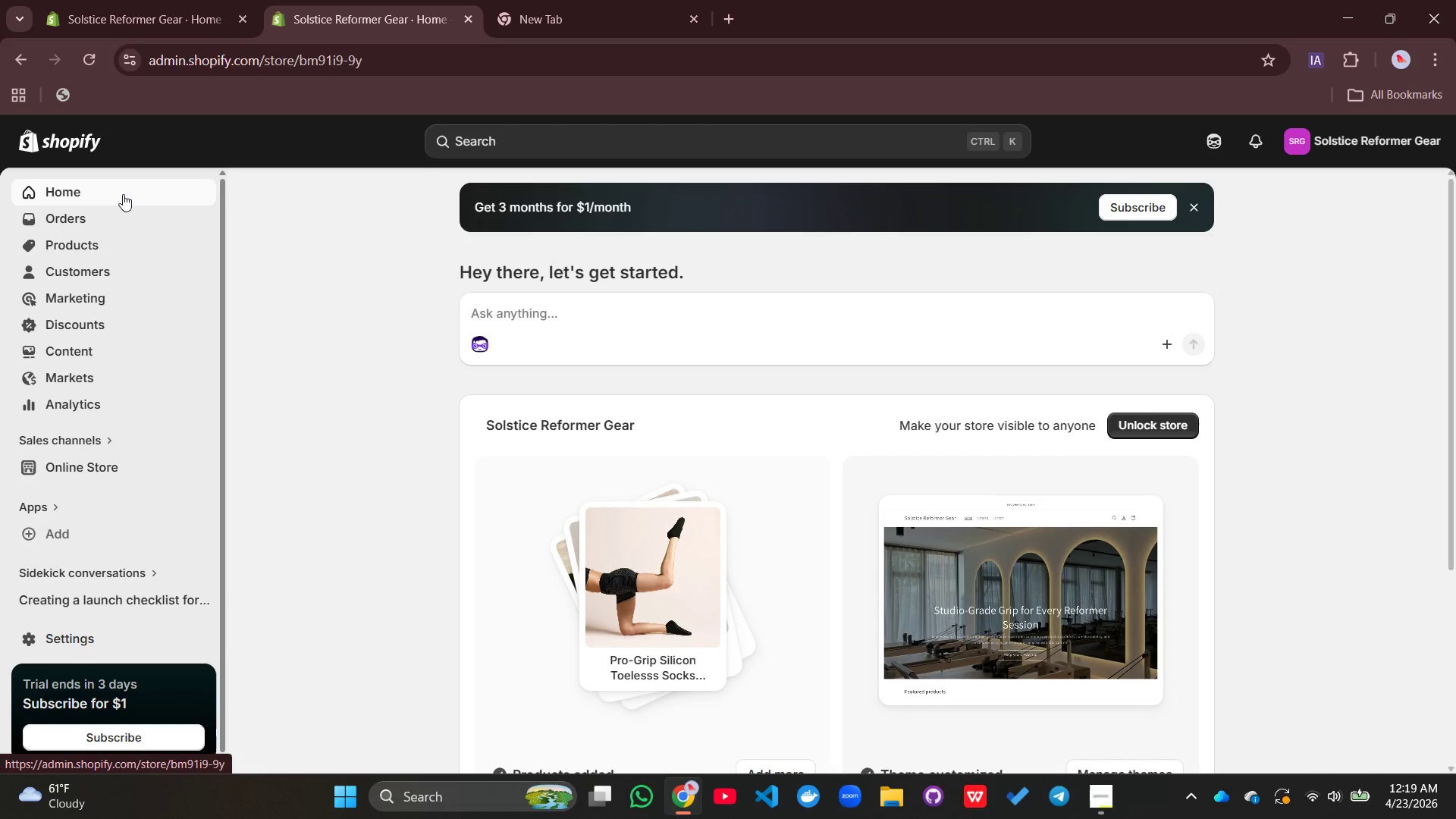 
left_click([123, 194])
 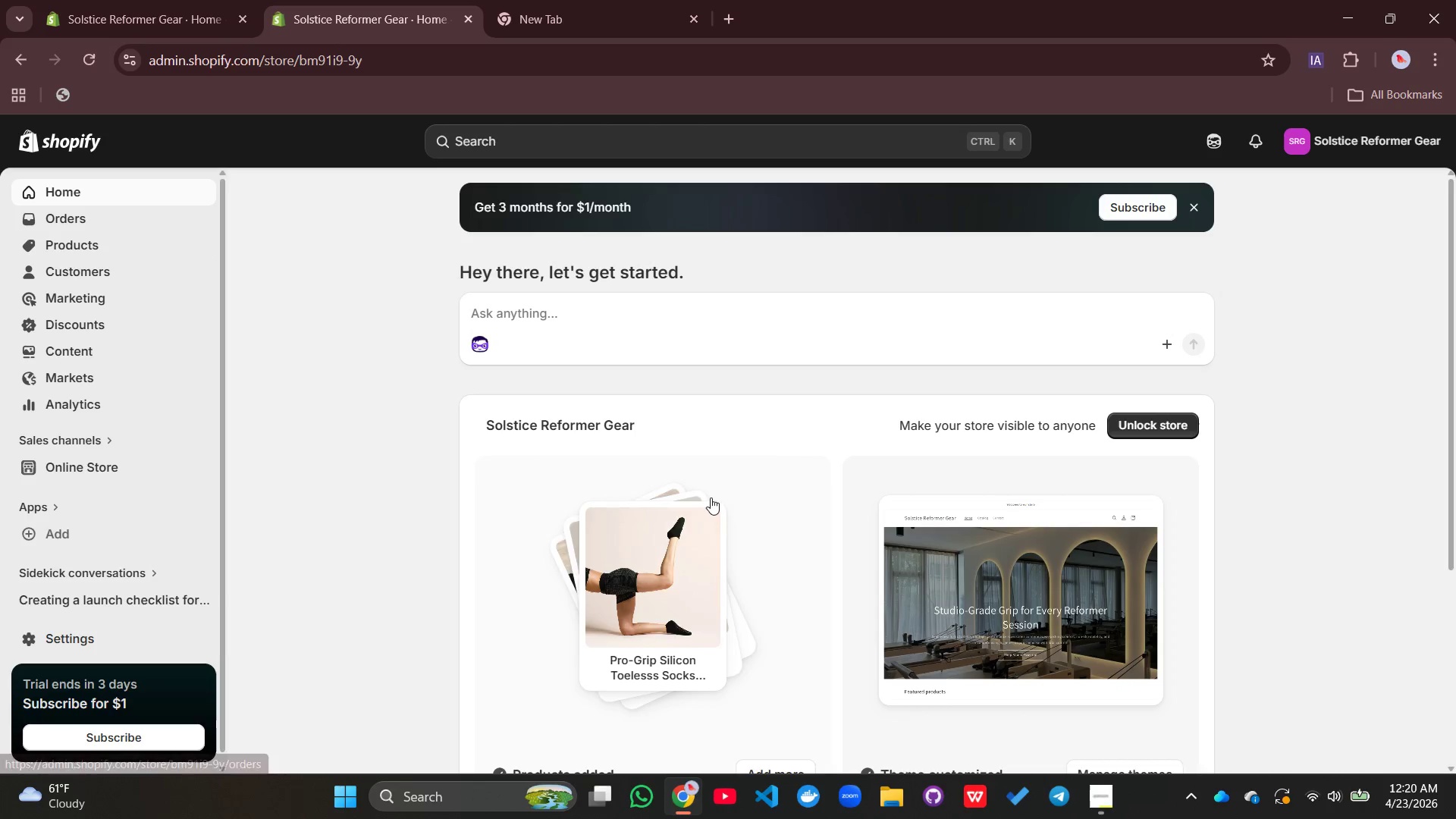 
scroll: coordinate [712, 497], scroll_direction: down, amount: 7.0
 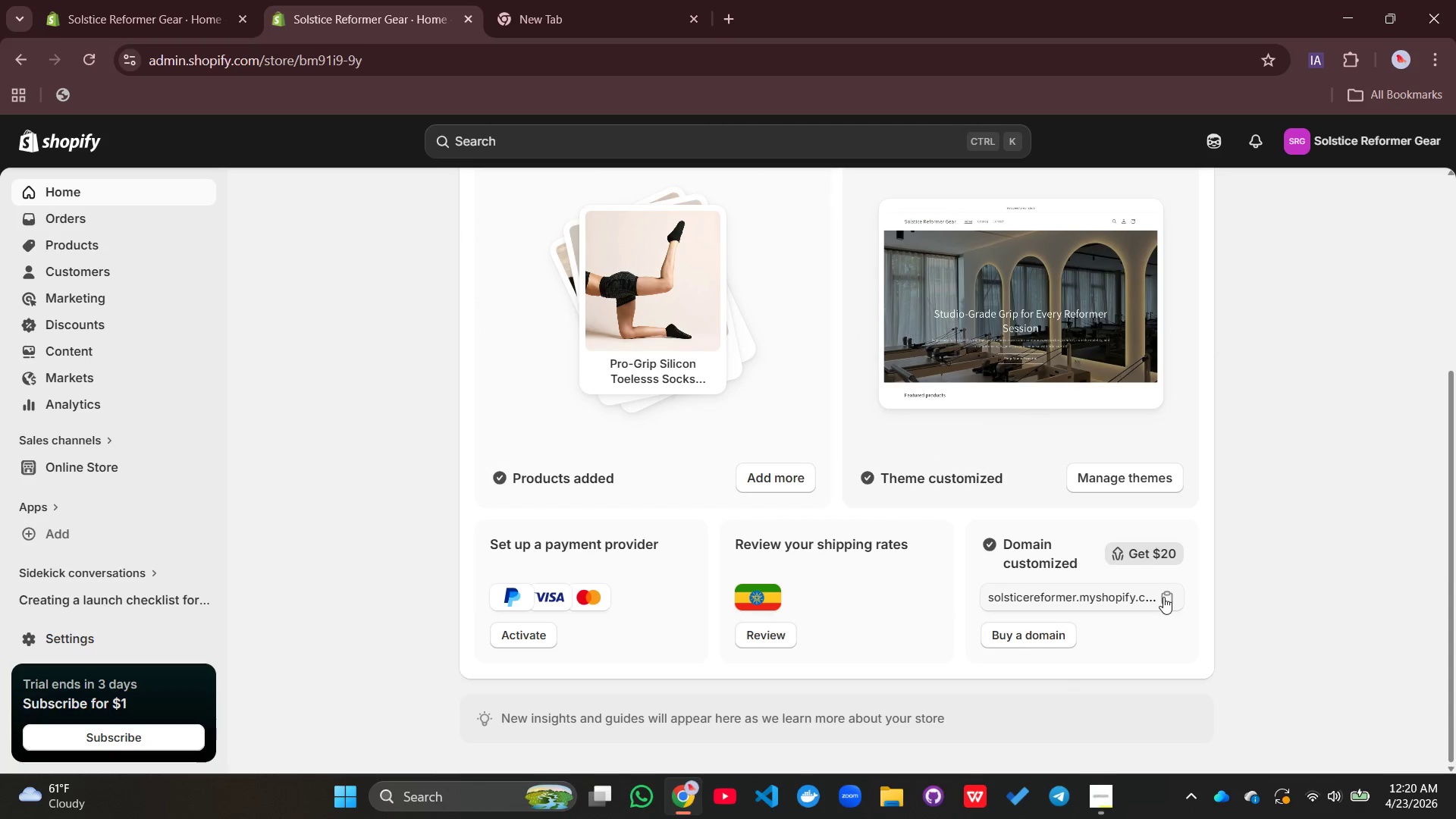 
left_click([1163, 597])
 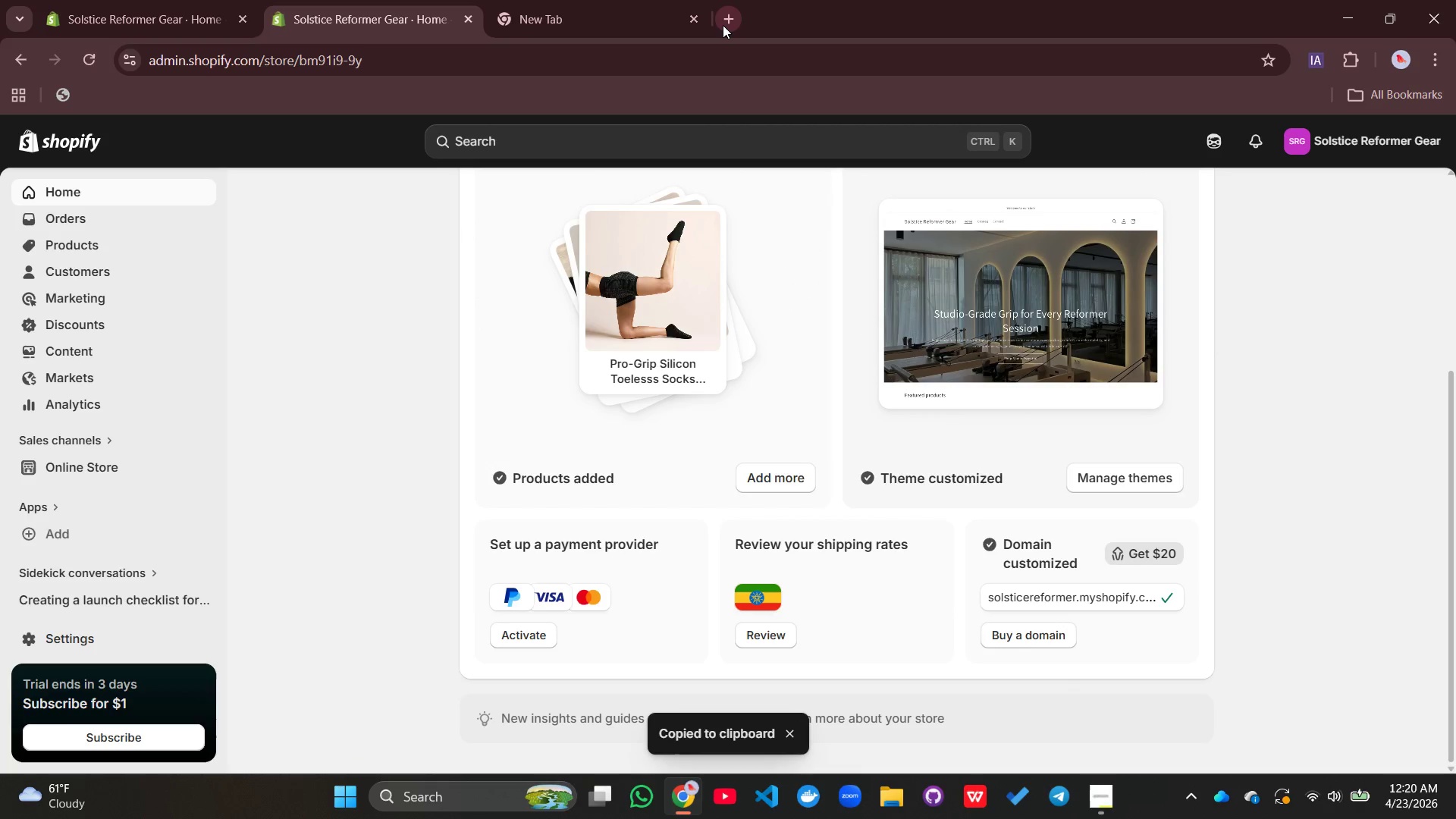 
left_click([723, 25])
 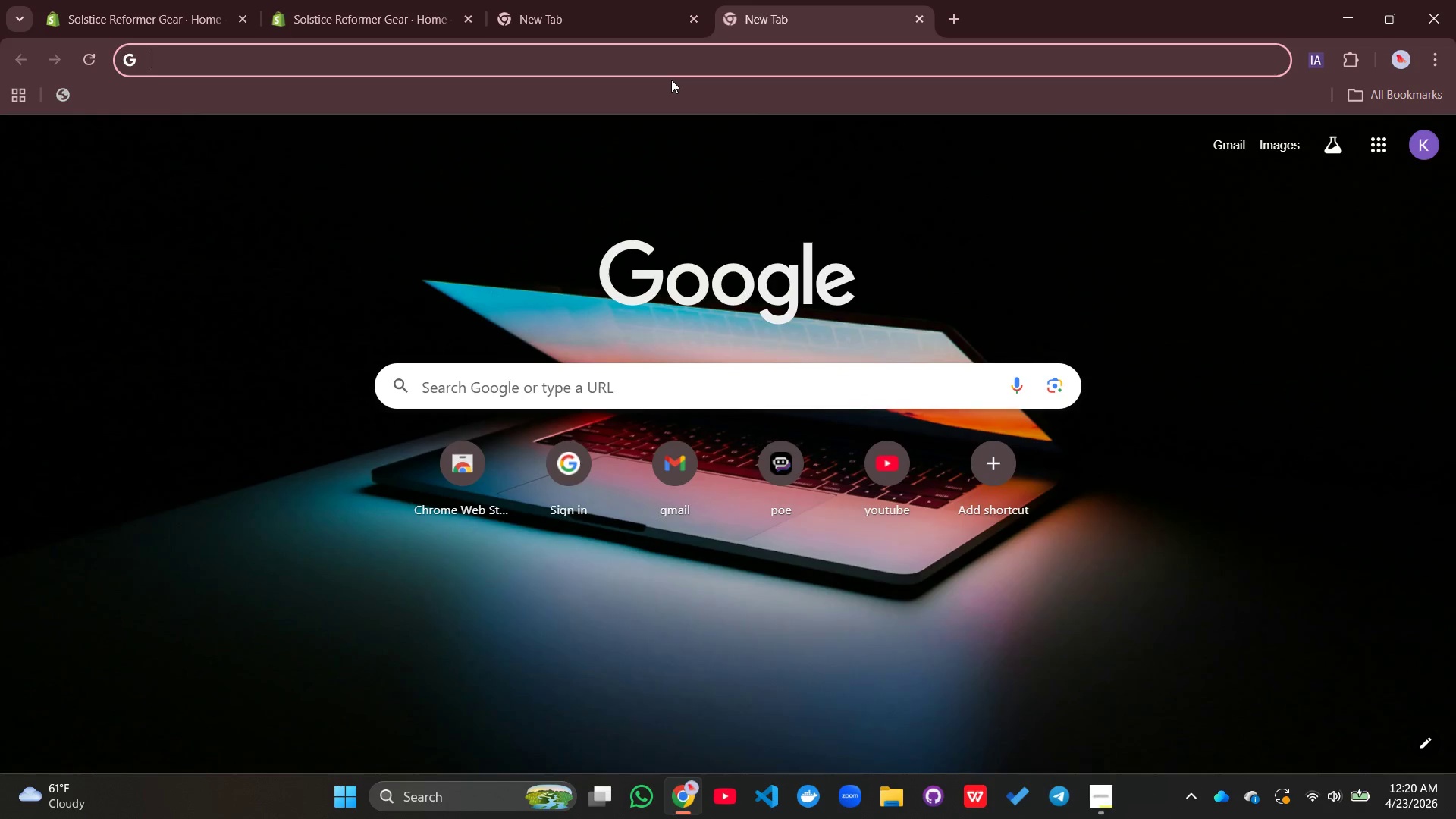 
key(Control+V)
 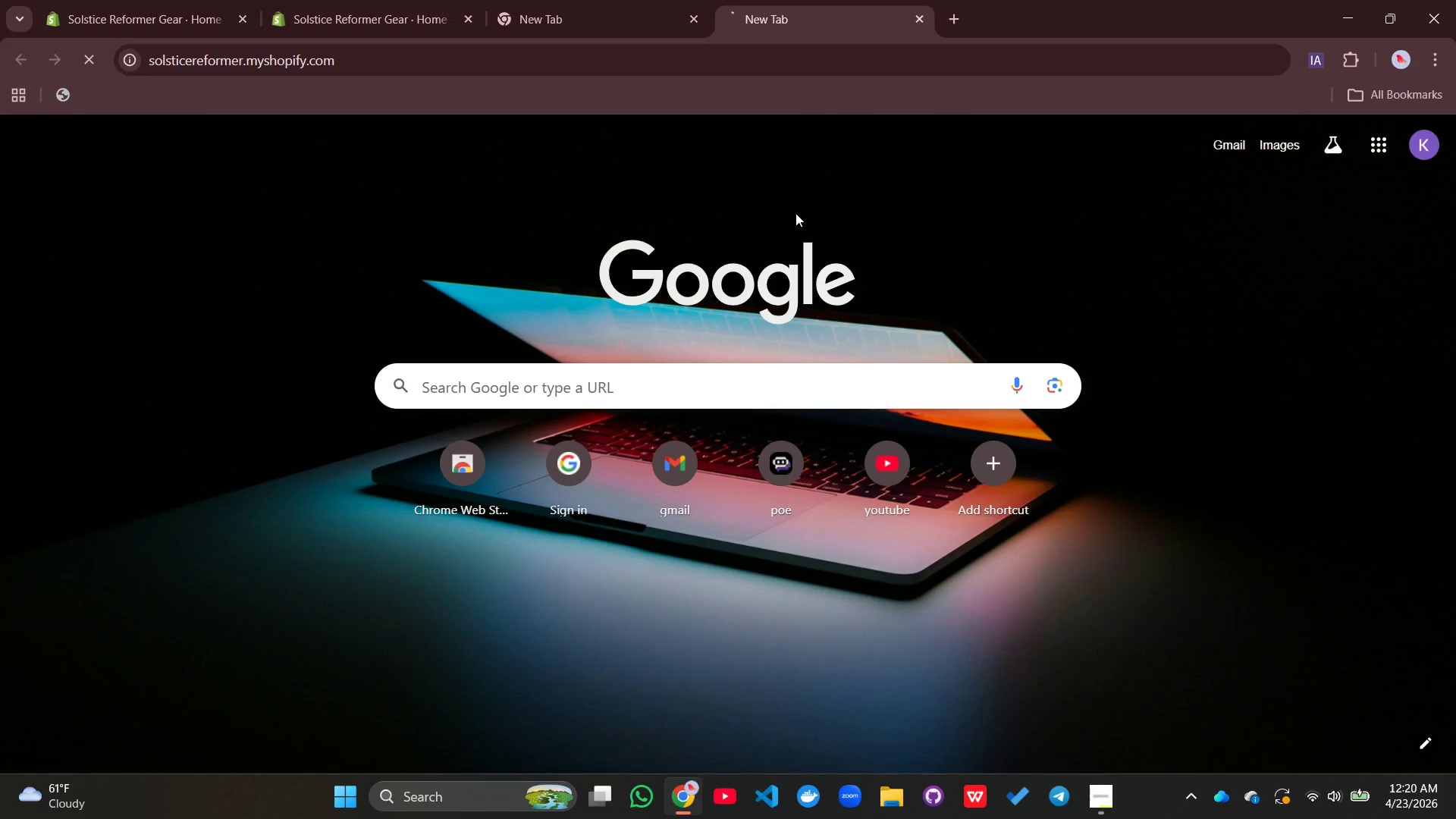 
key(Enter)
 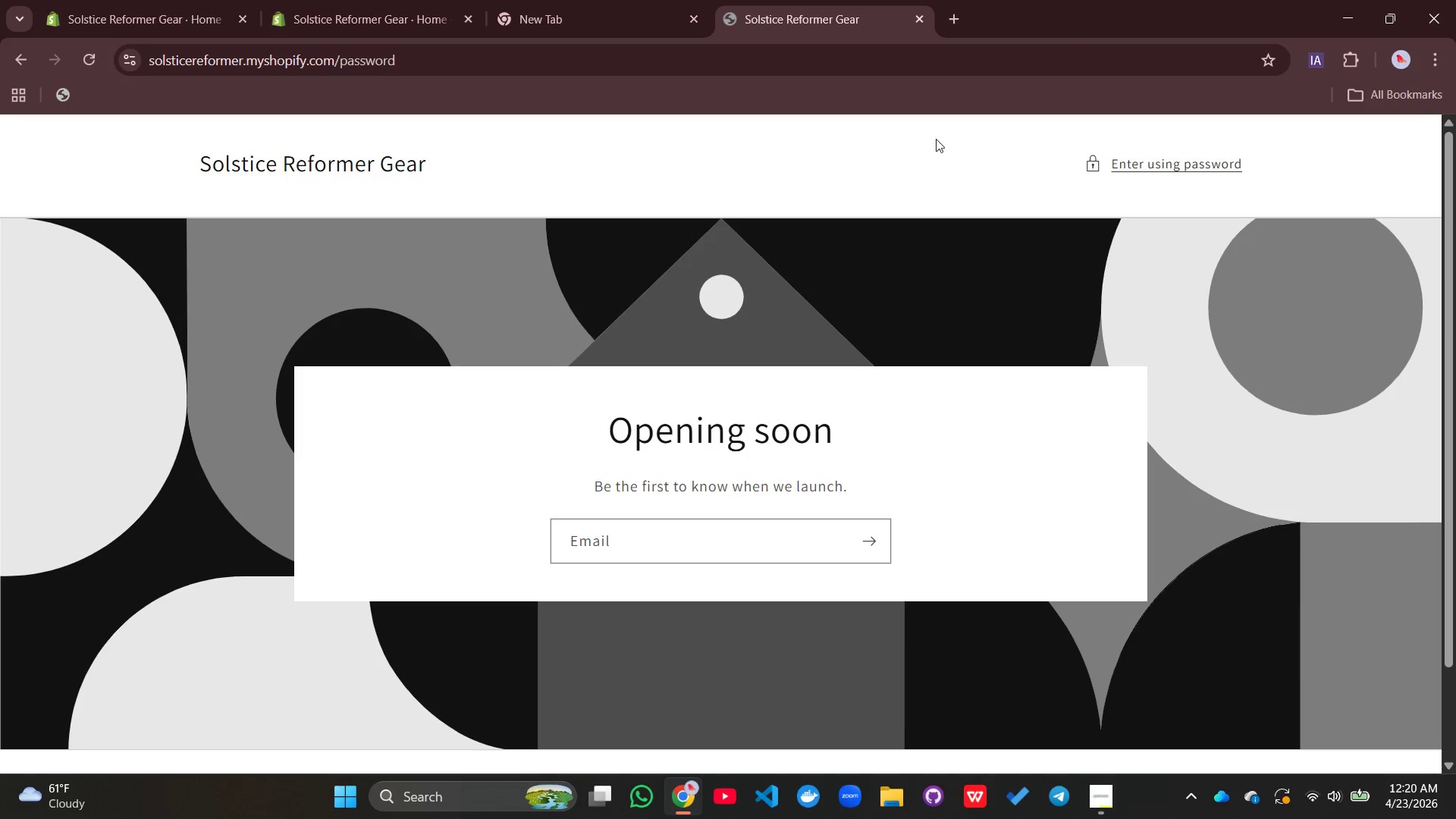 
left_click([429, 11])
 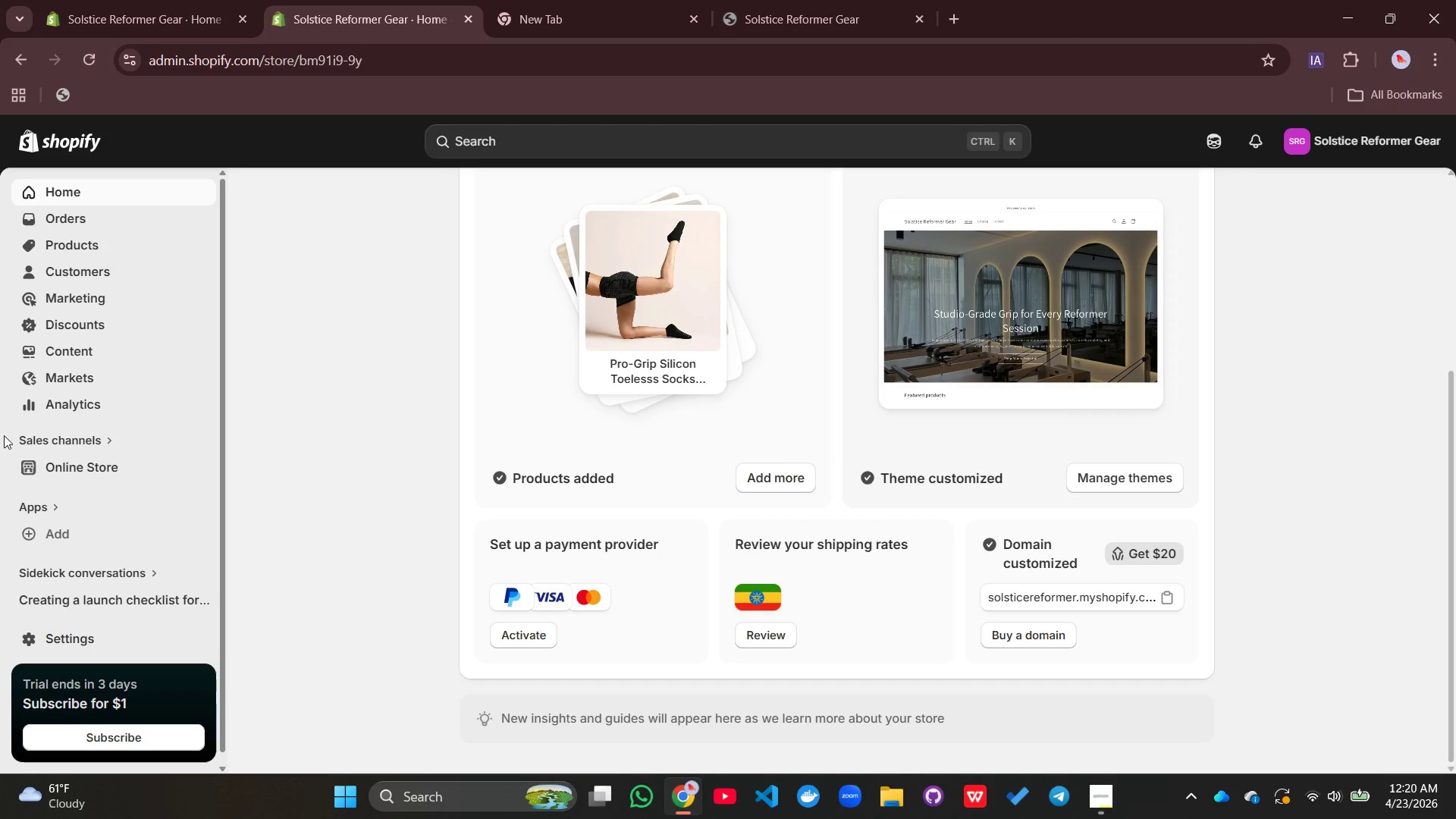 
scroll: coordinate [40, 447], scroll_direction: down, amount: 5.0
 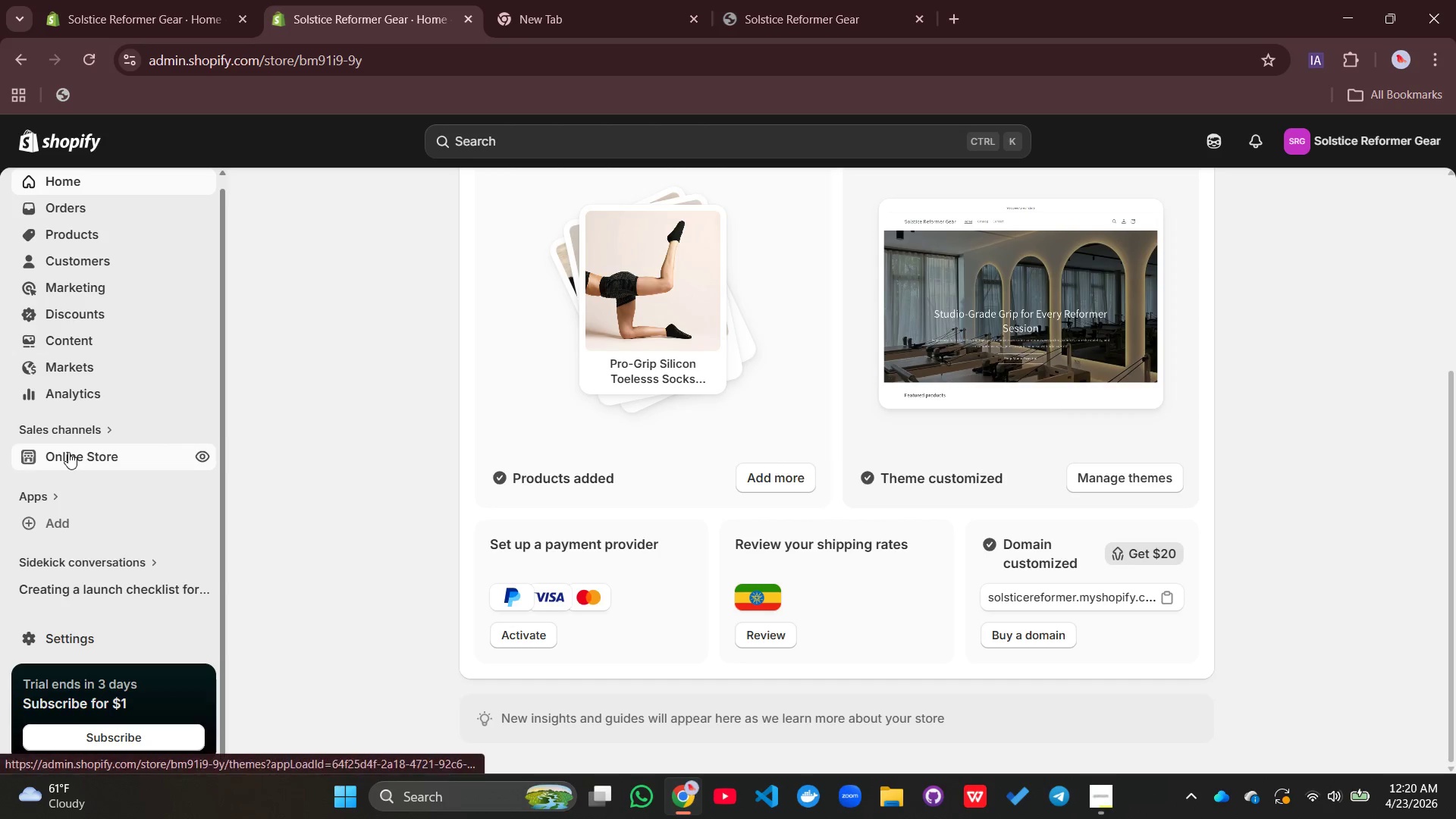 
left_click([68, 452])
 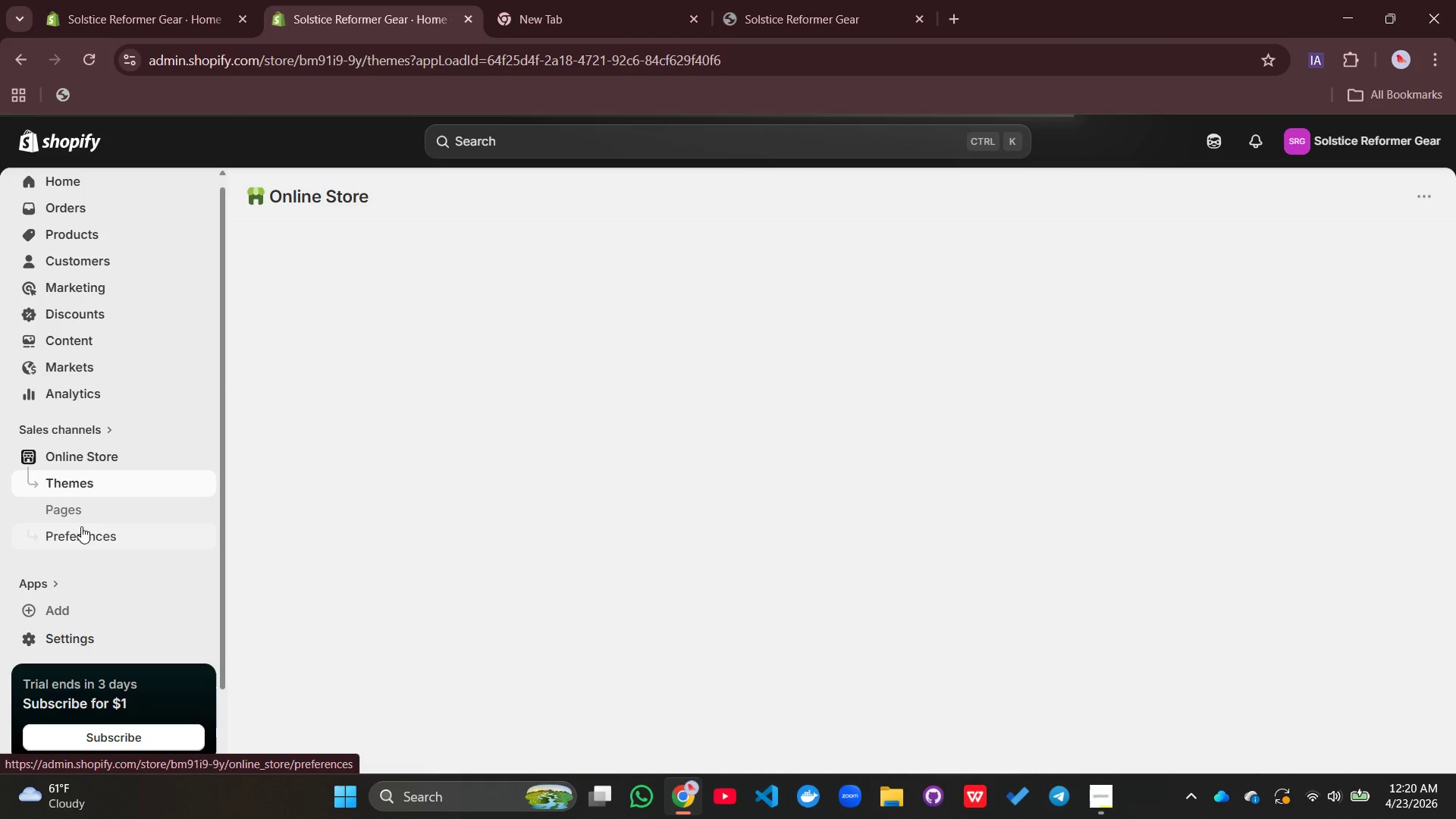 
left_click([89, 542])
 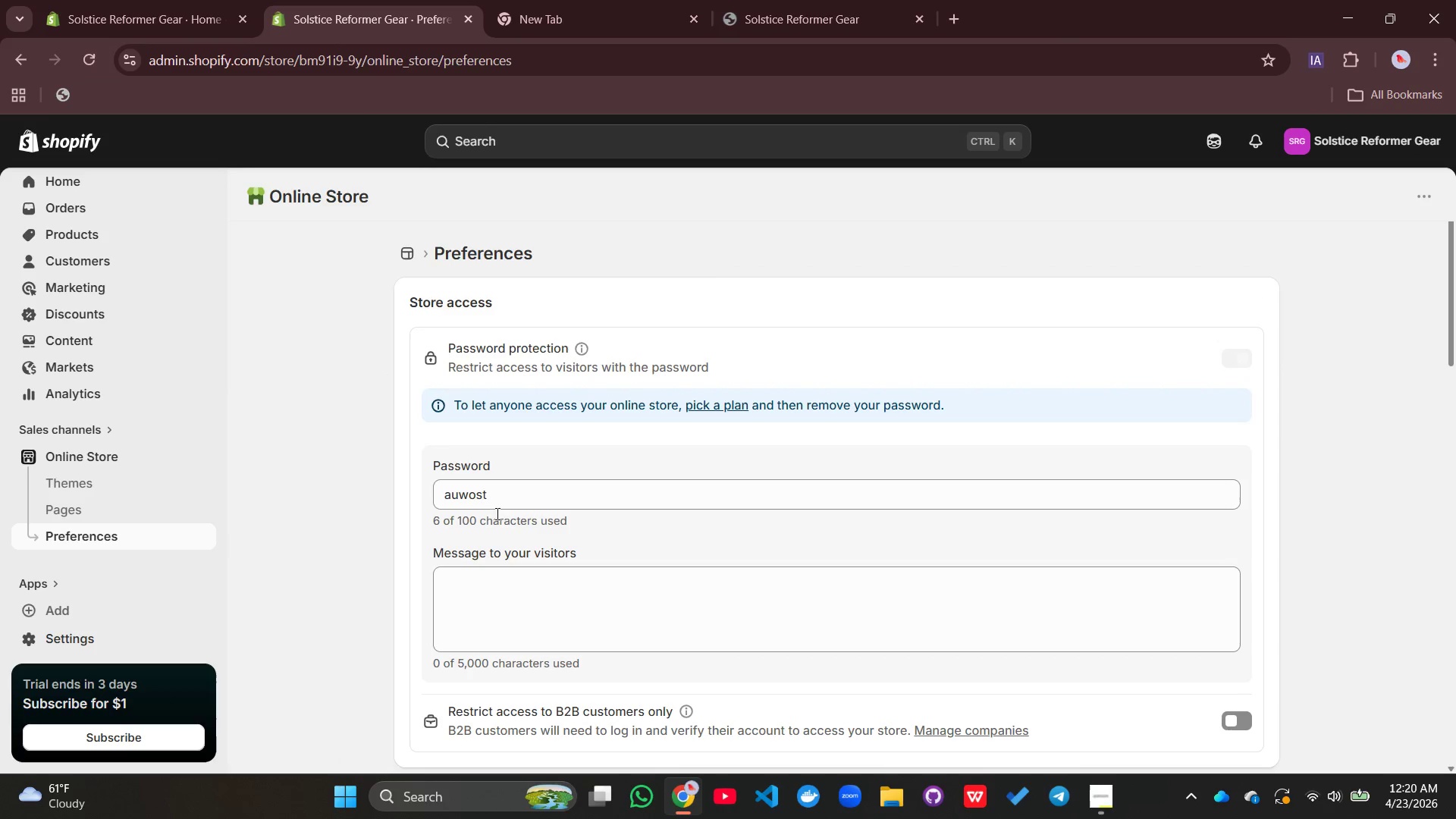 
wait(7.89)
 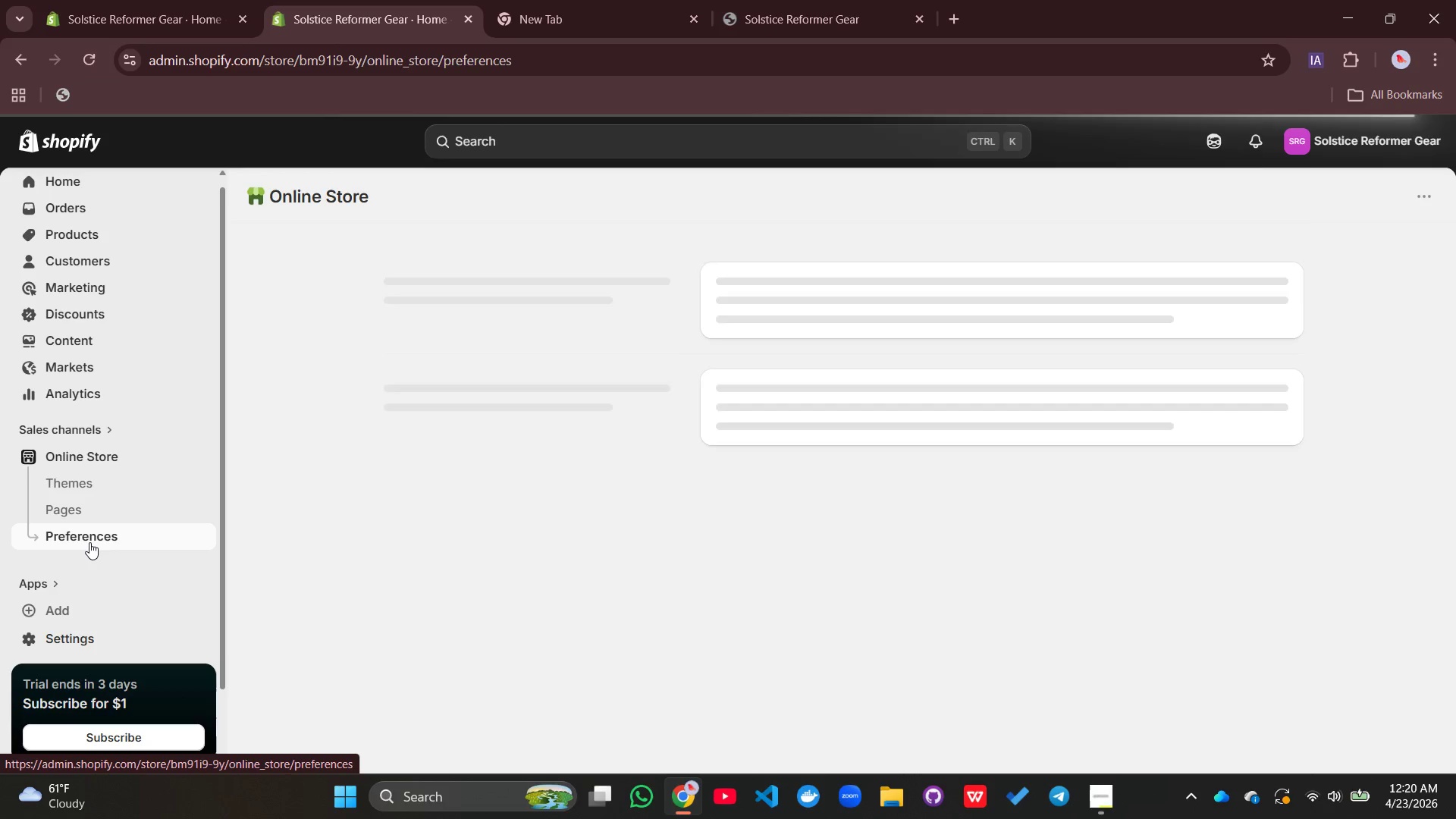 
left_click_drag(start_coordinate=[494, 496], to_coordinate=[425, 496])
 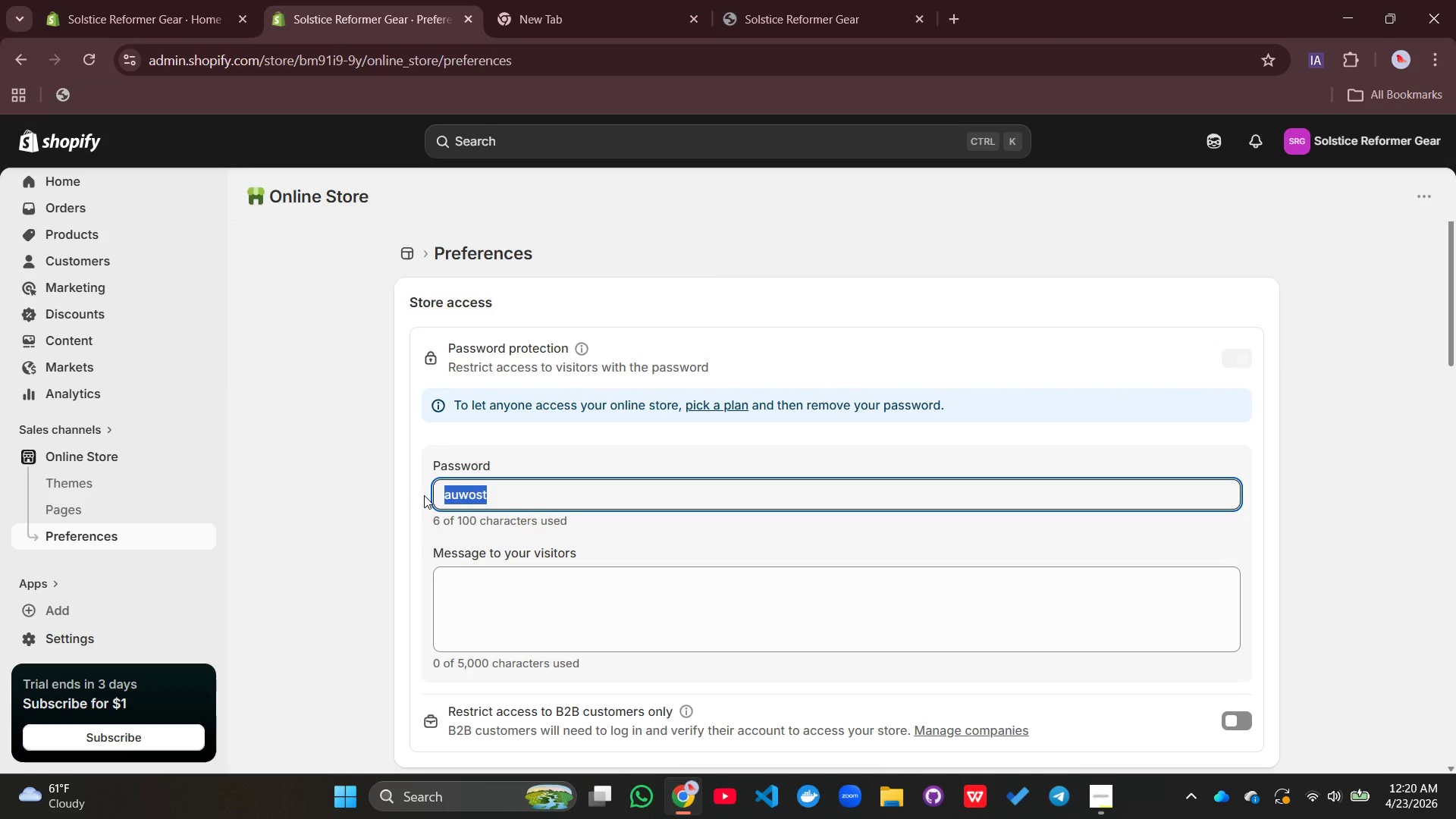 
type(solstice)
 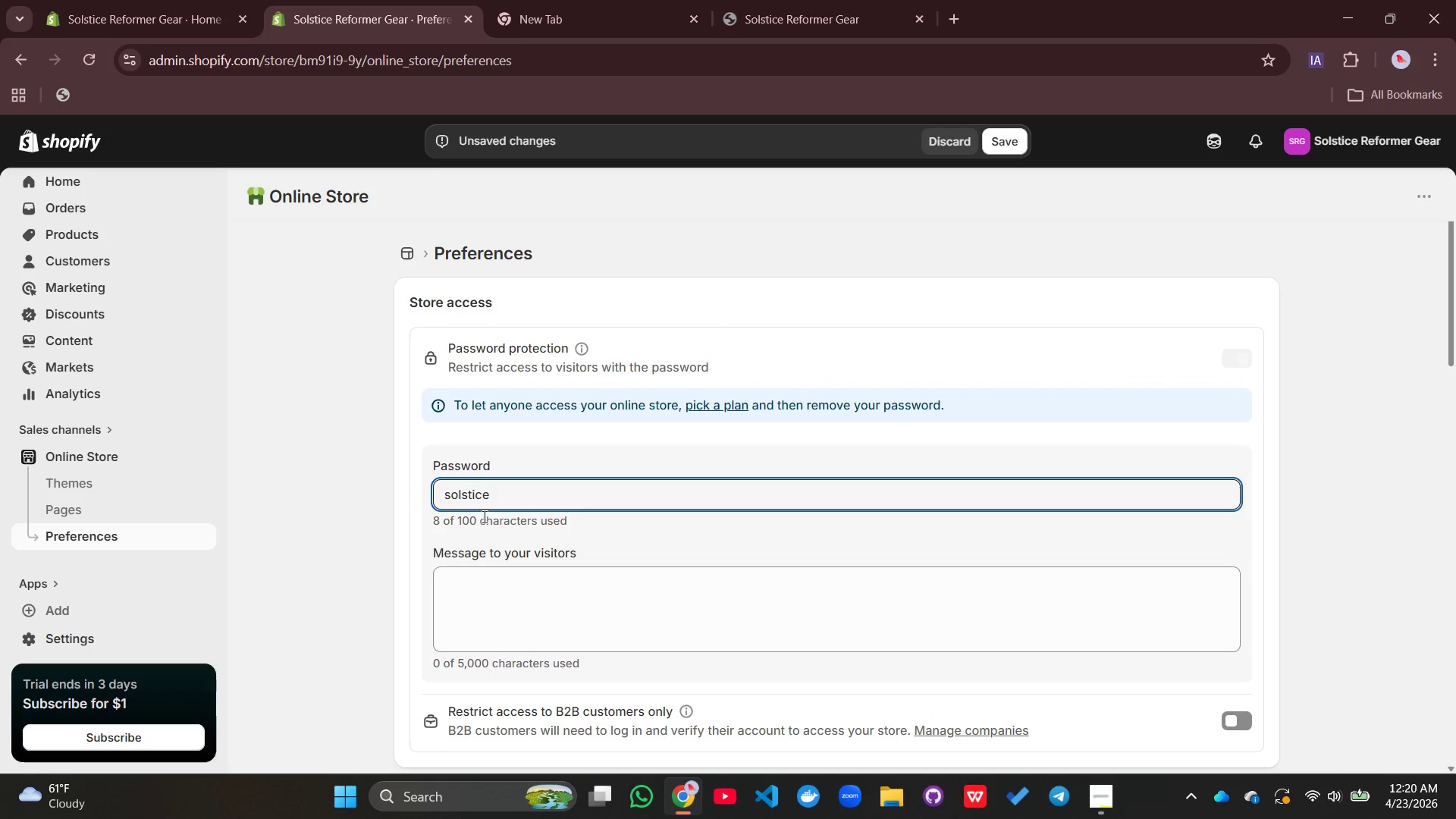 
wait(6.44)
 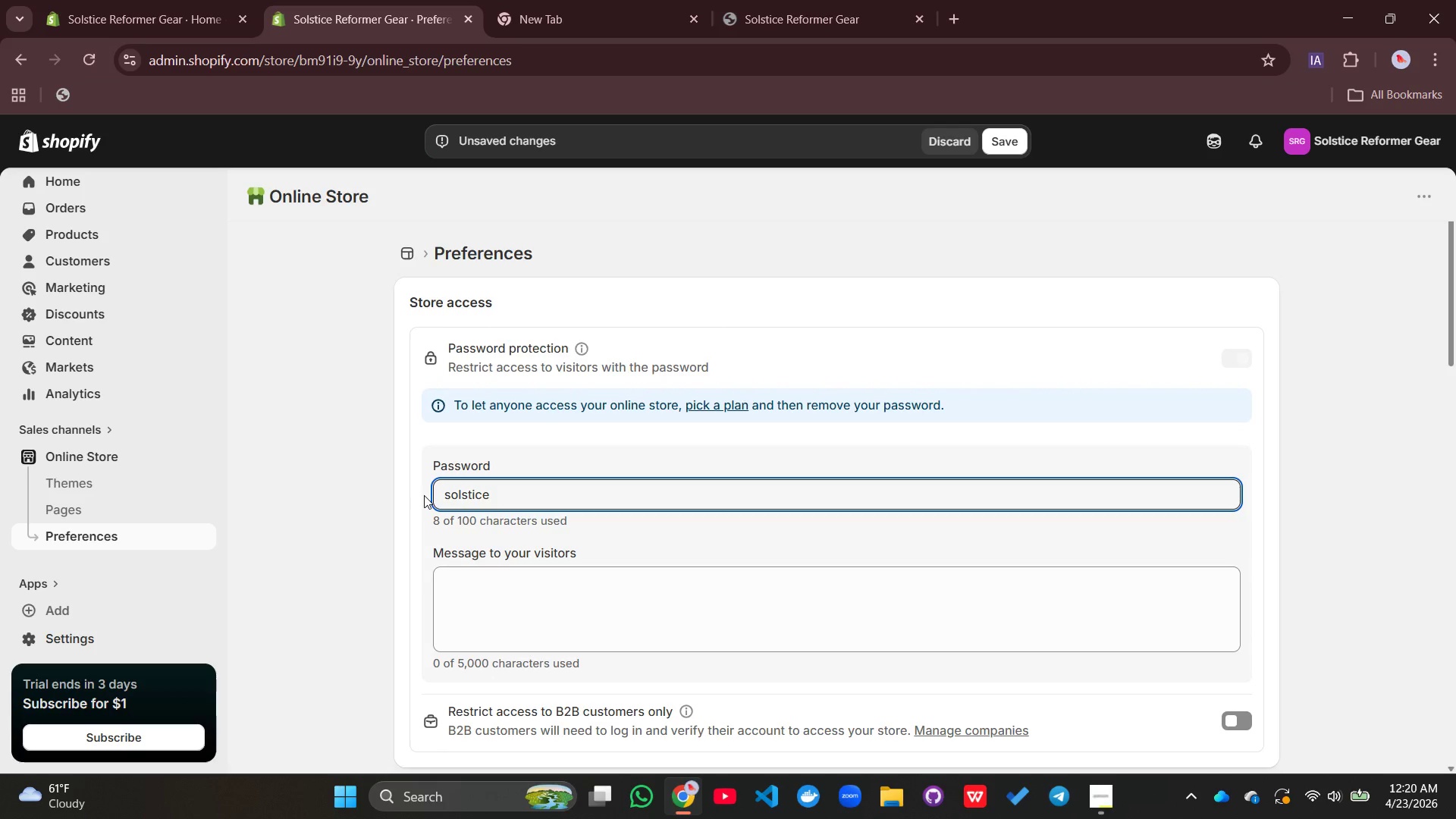 
left_click_drag(start_coordinate=[502, 491], to_coordinate=[447, 504])
 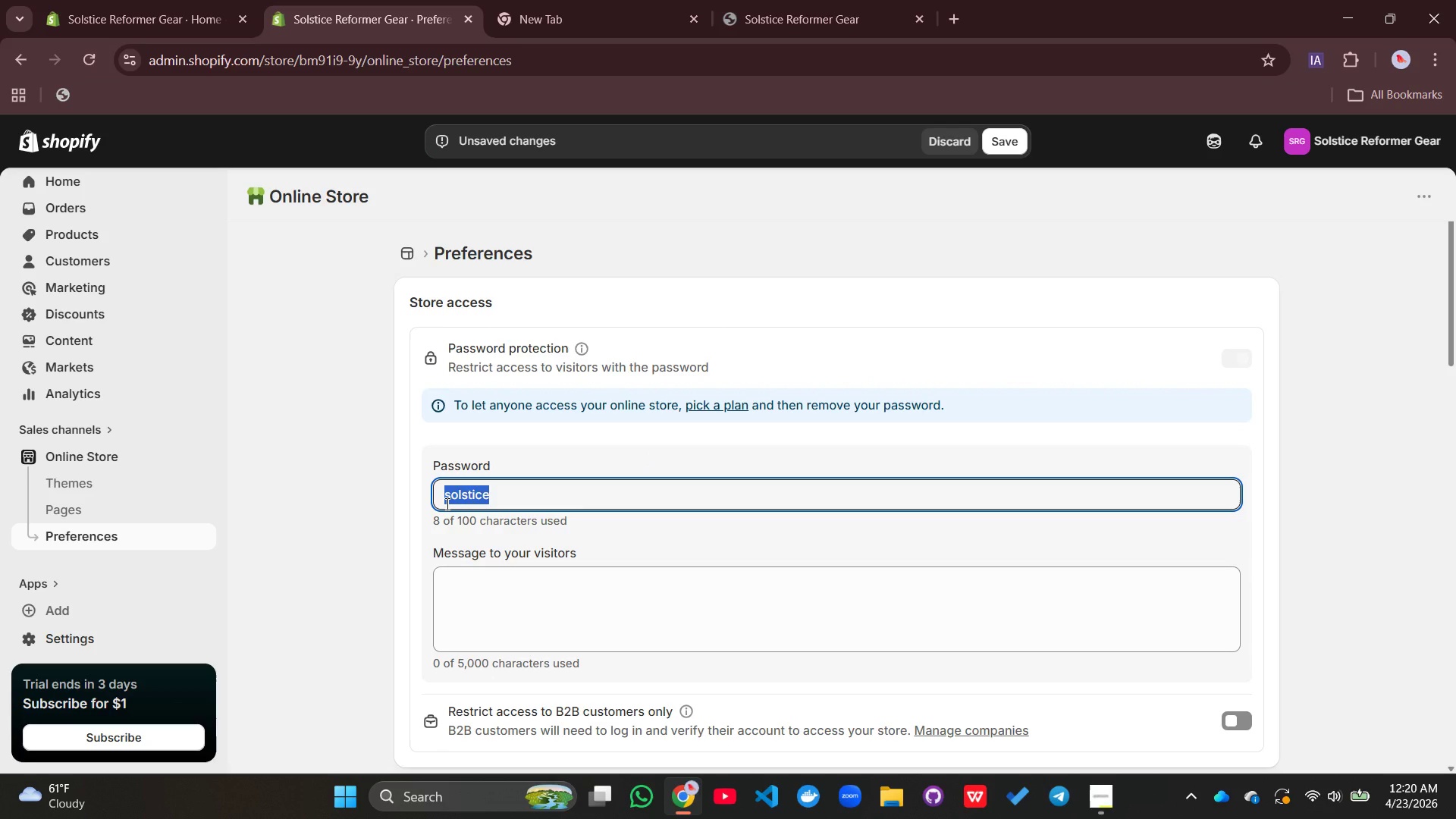 
key(Control+C)
 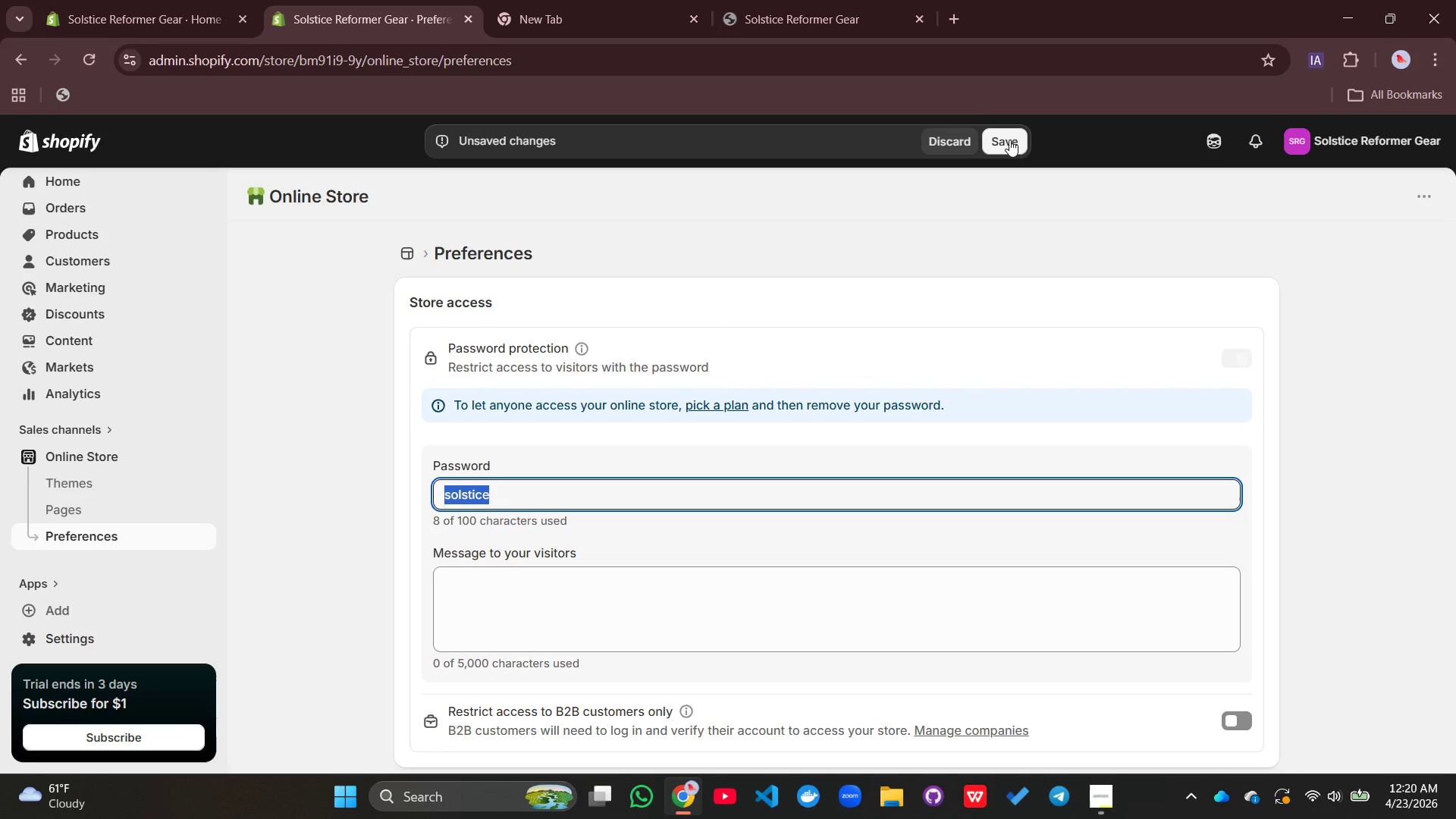 
left_click([1009, 140])
 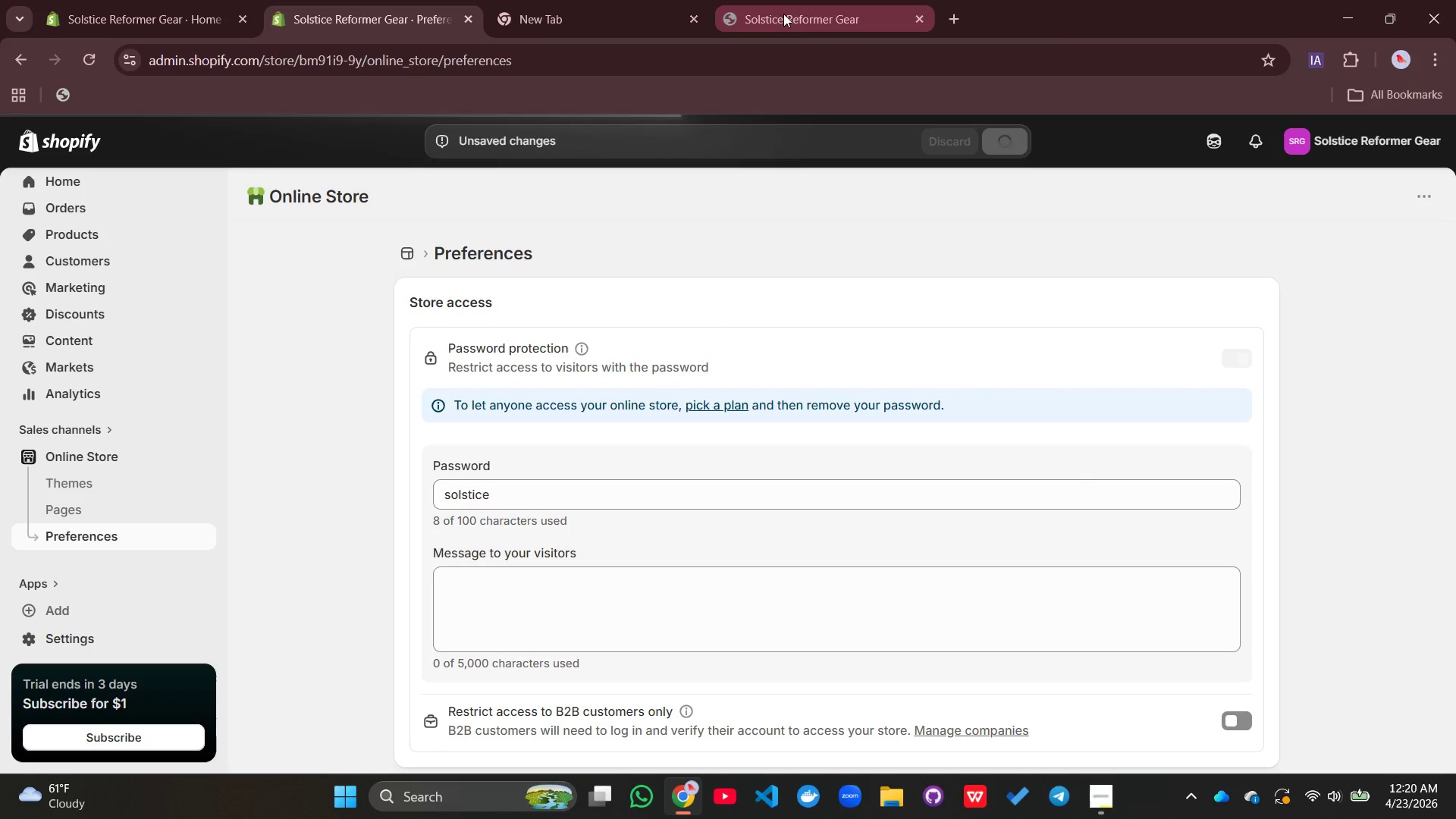 
left_click([783, 14])
 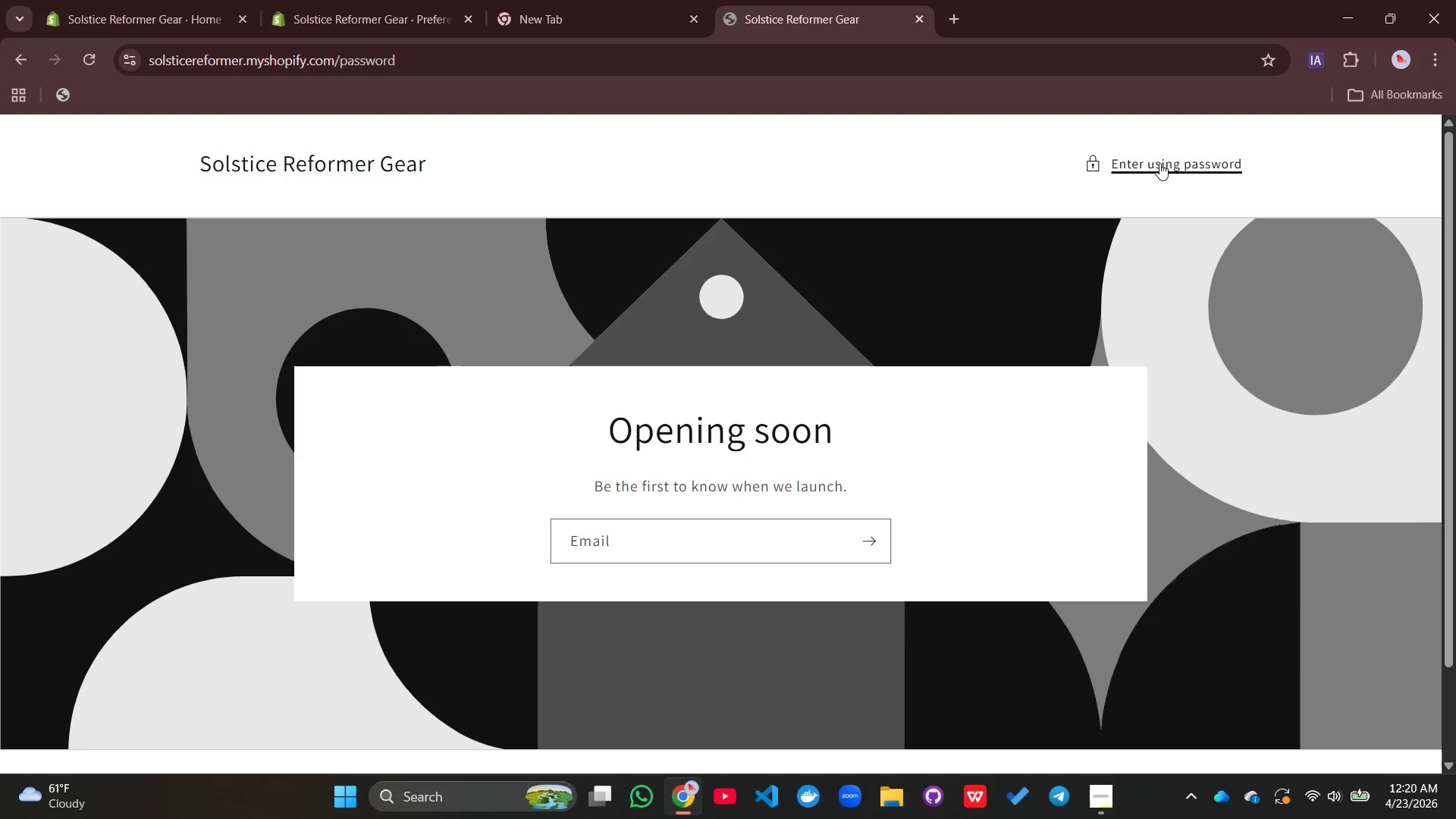 
left_click([1160, 163])
 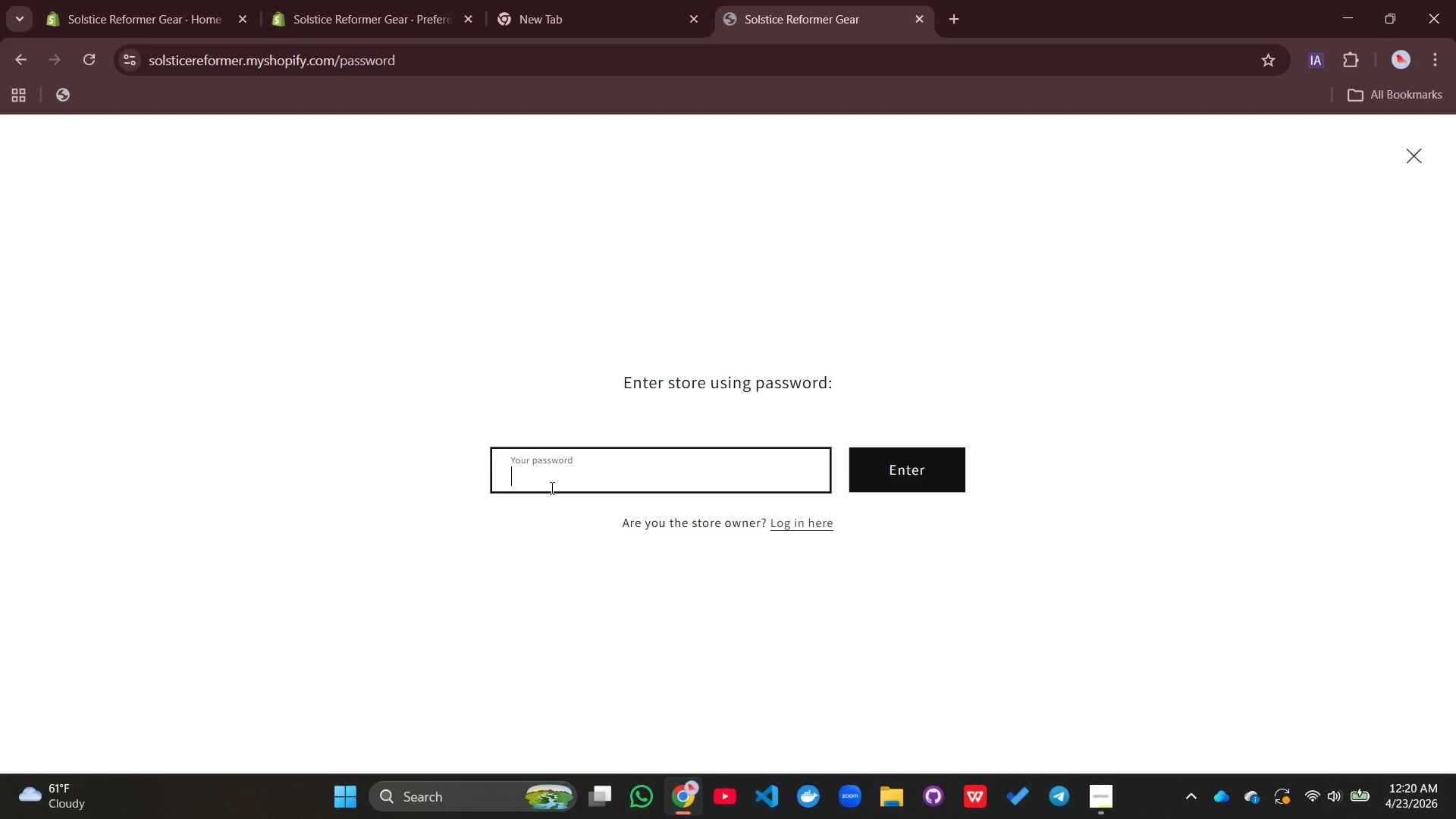 
key(Control+V)
 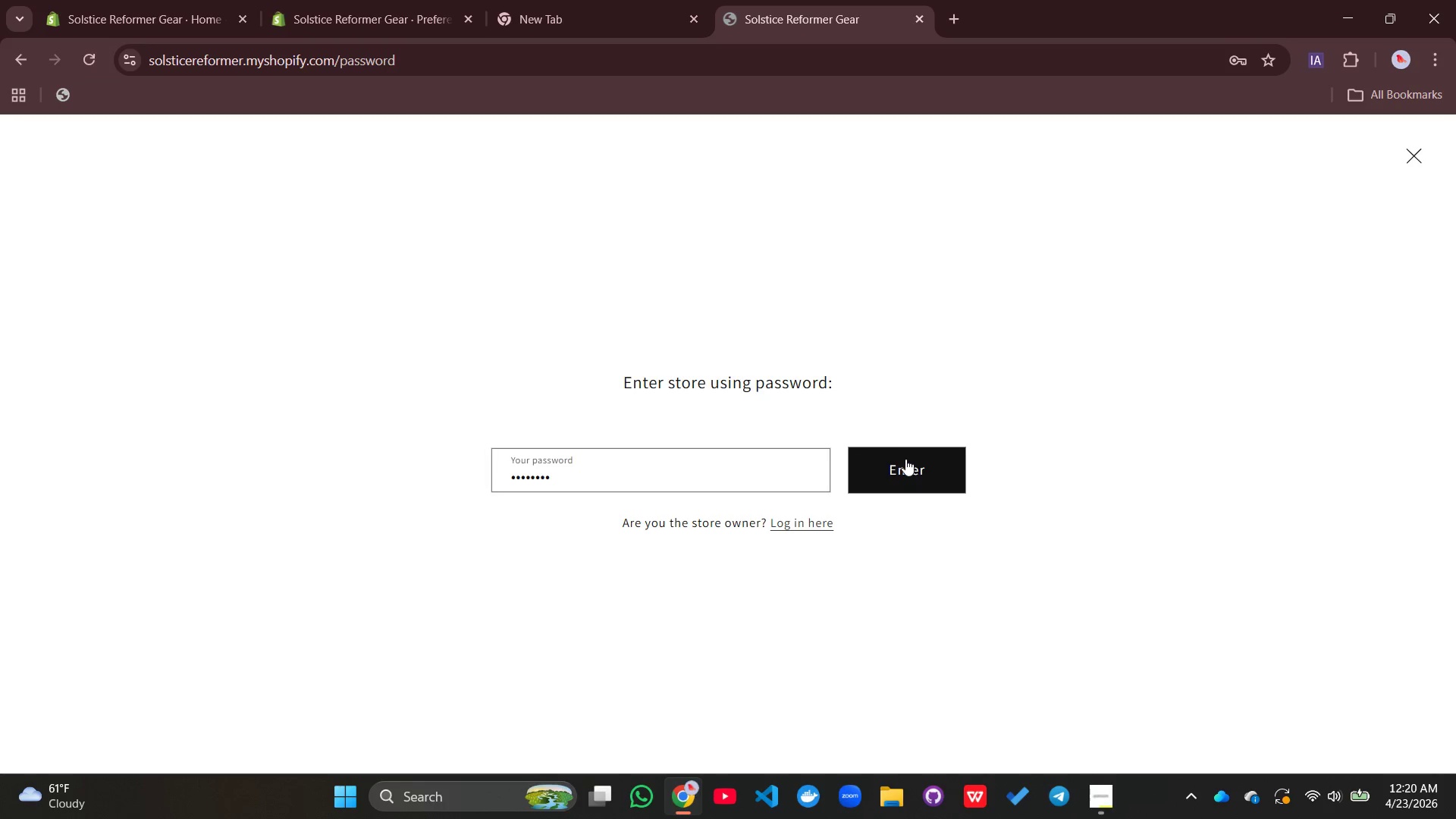 
left_click([905, 459])
 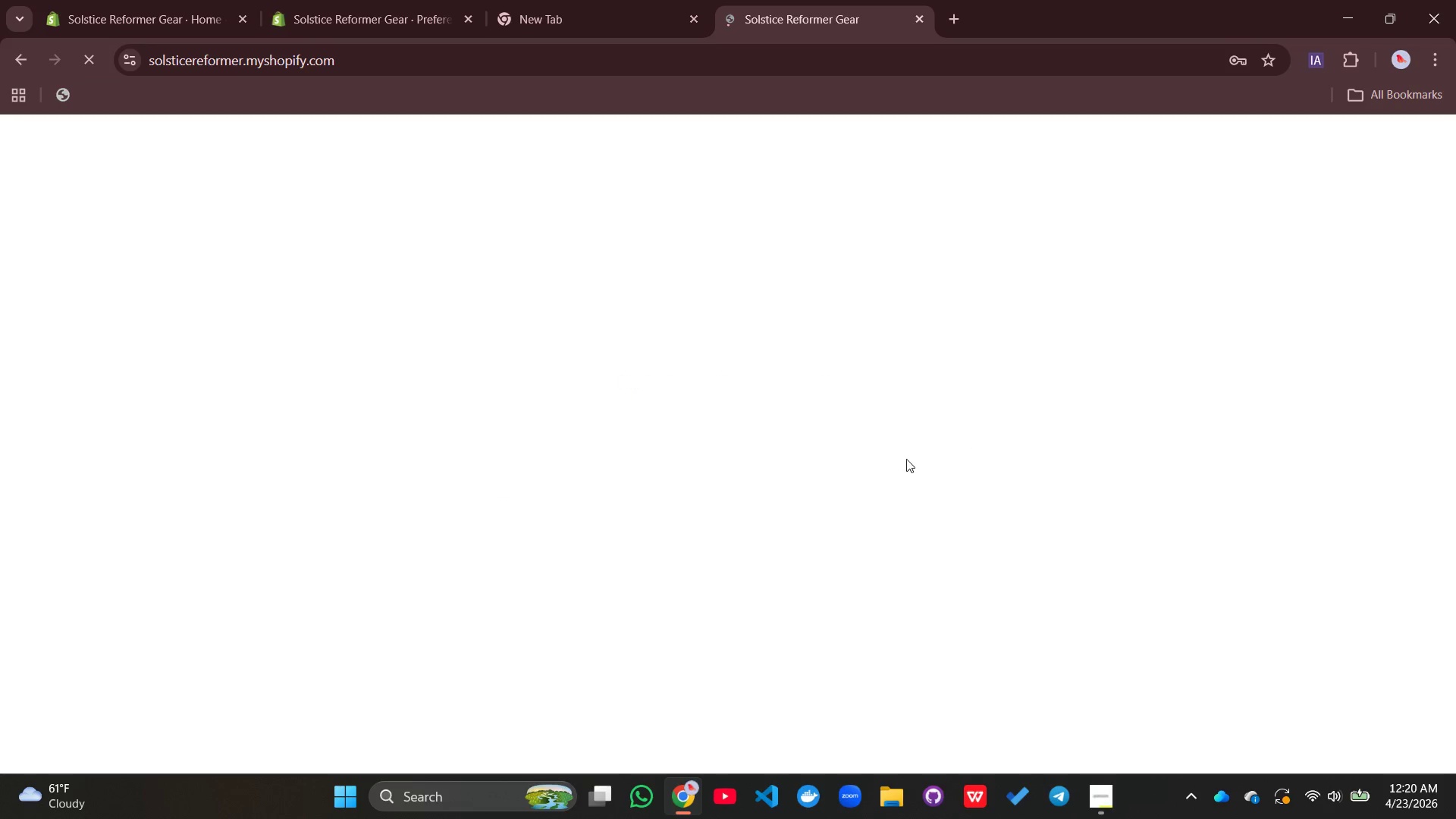 
mouse_move([880, 438])
 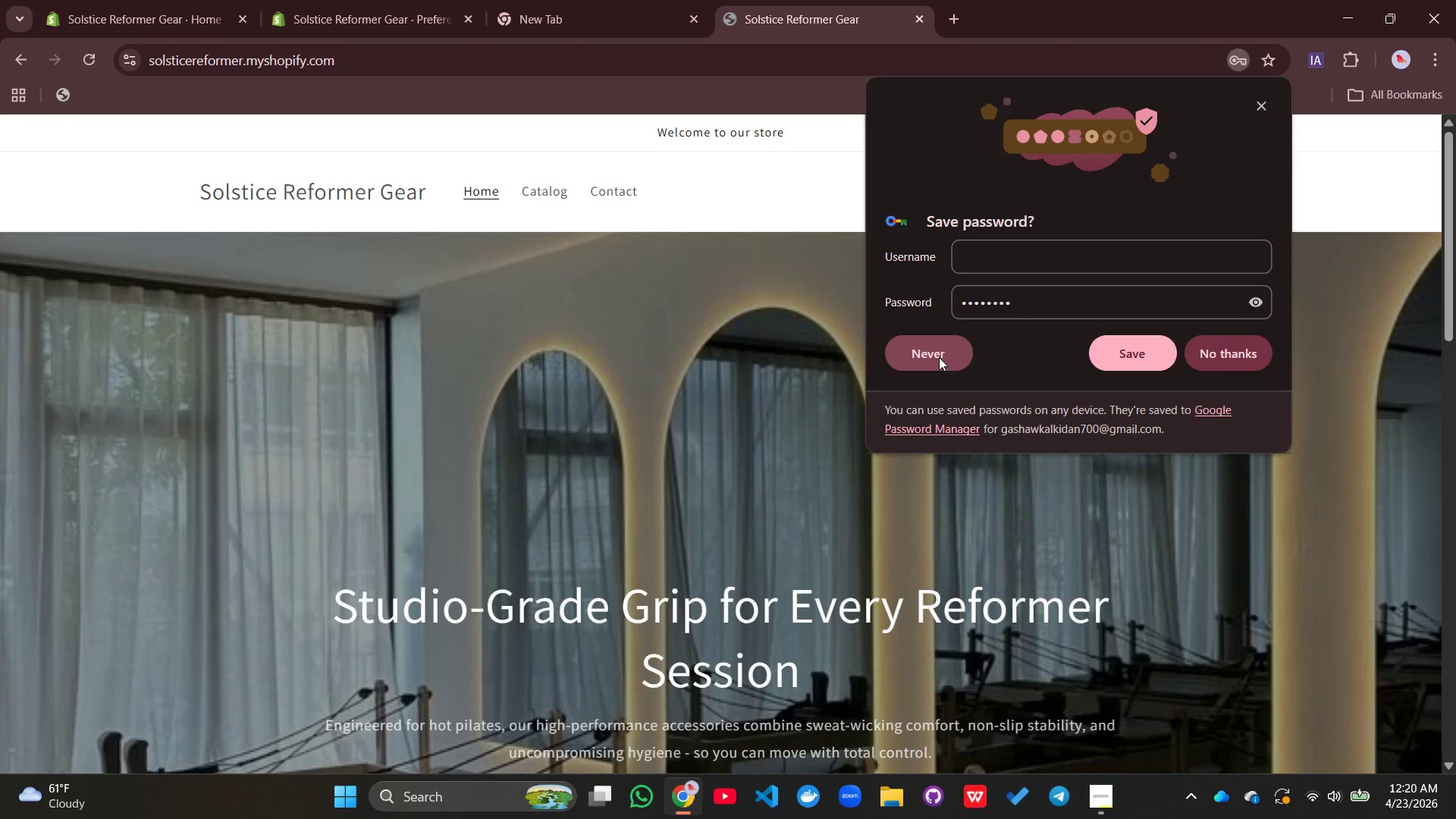 
left_click([939, 357])
 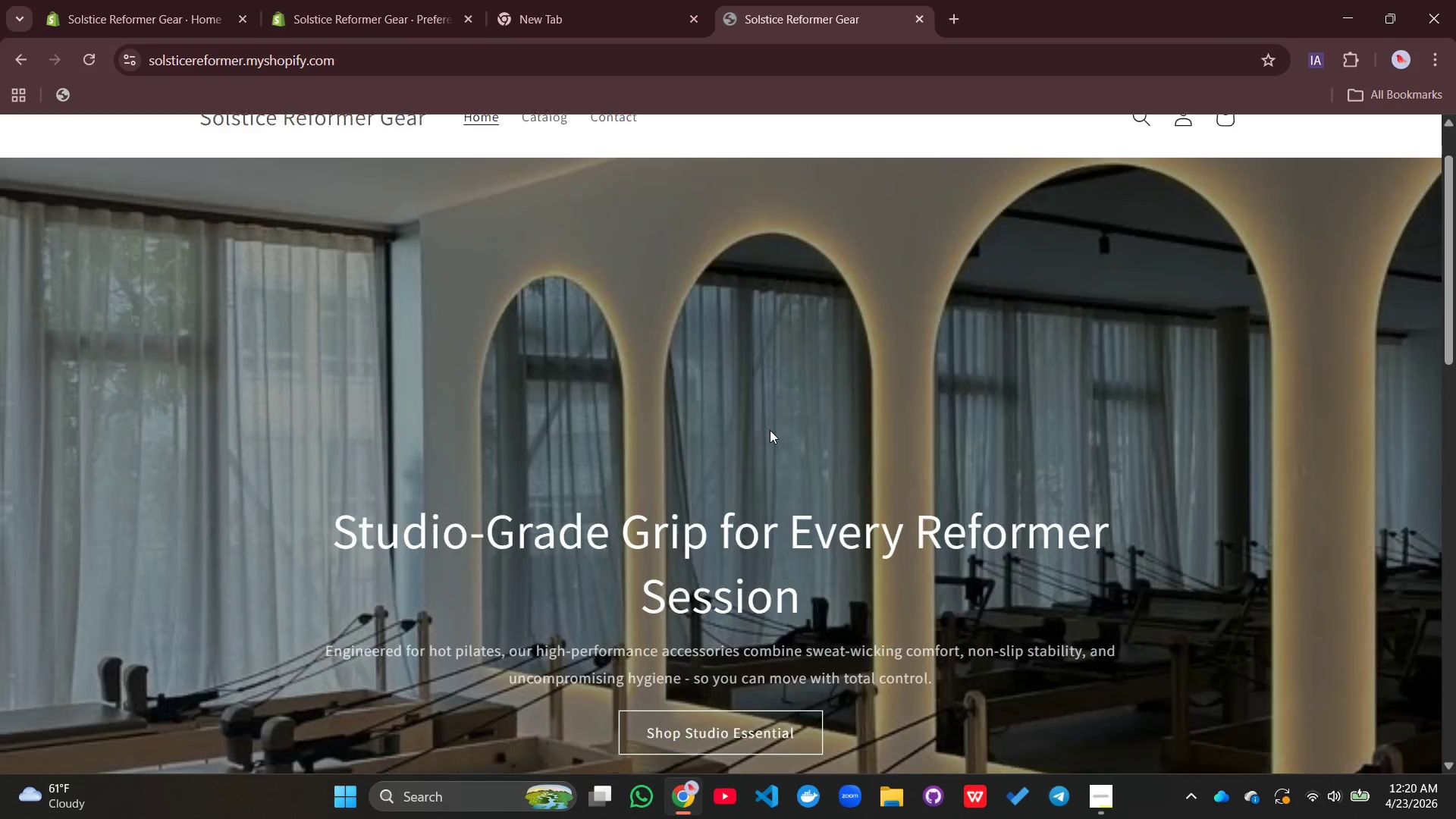 
scroll: coordinate [770, 430], scroll_direction: down, amount: 2.0
 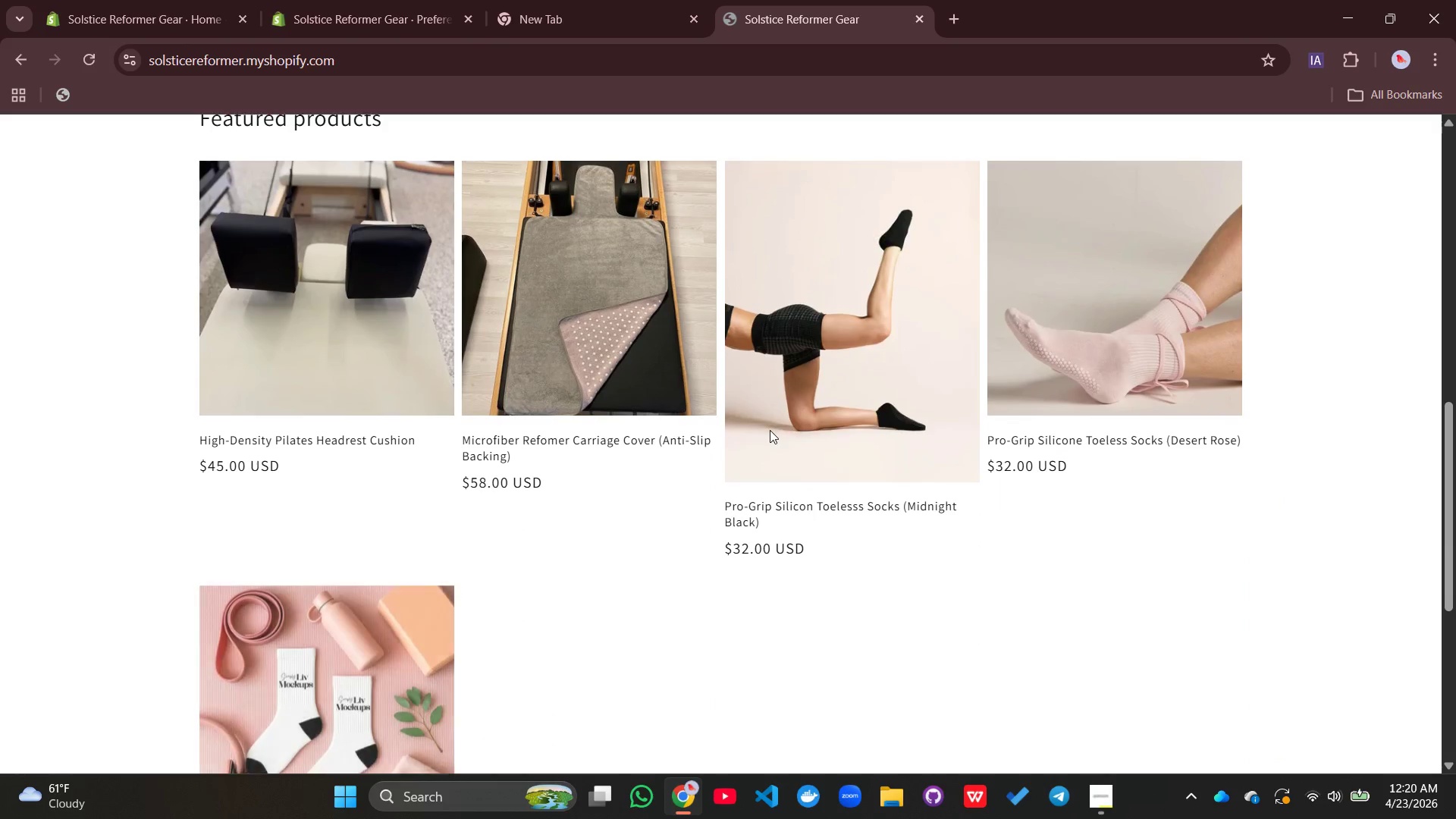 
scroll: coordinate [773, 416], scroll_direction: up, amount: 4.0
 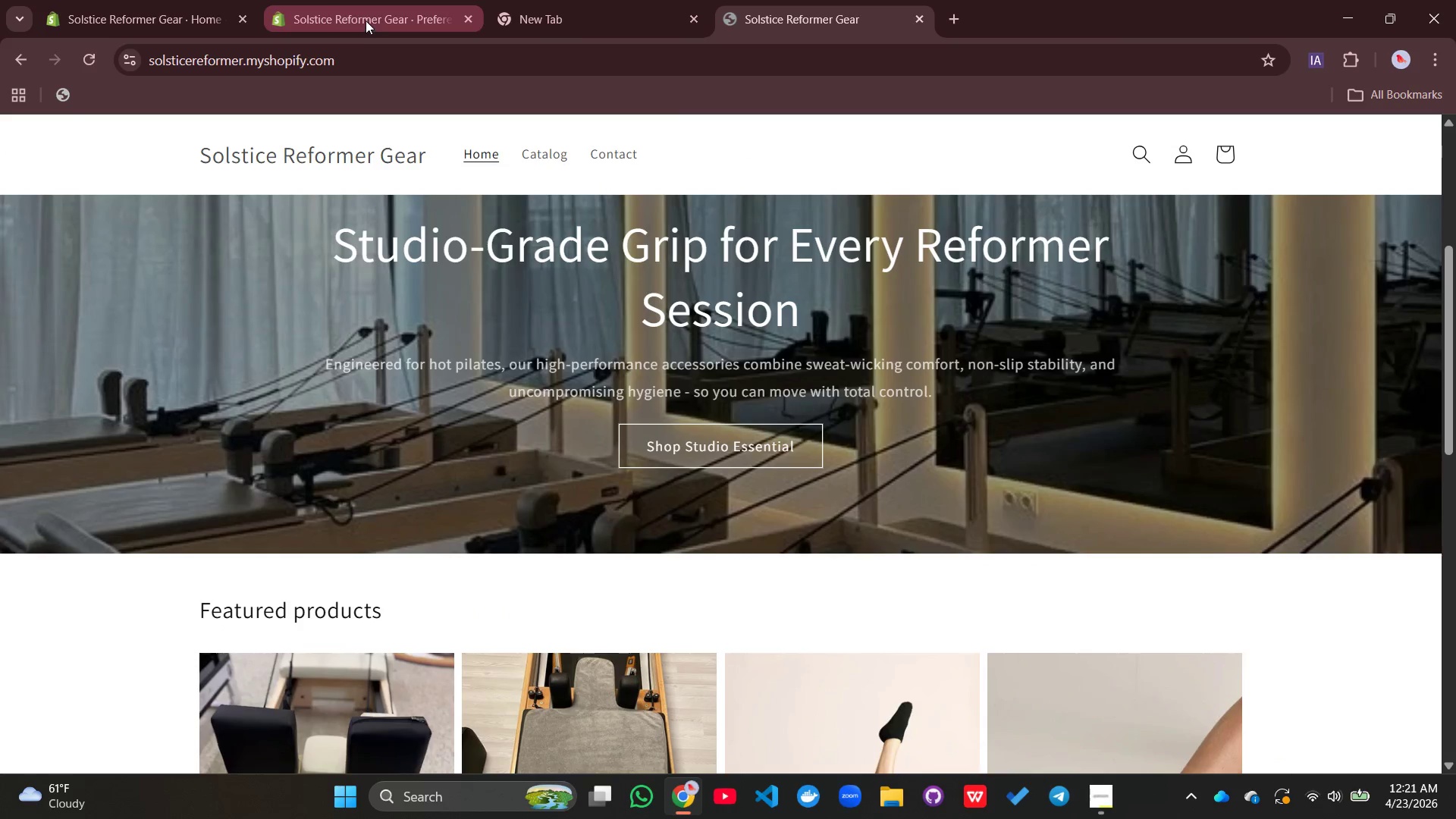 
left_click([366, 20])
 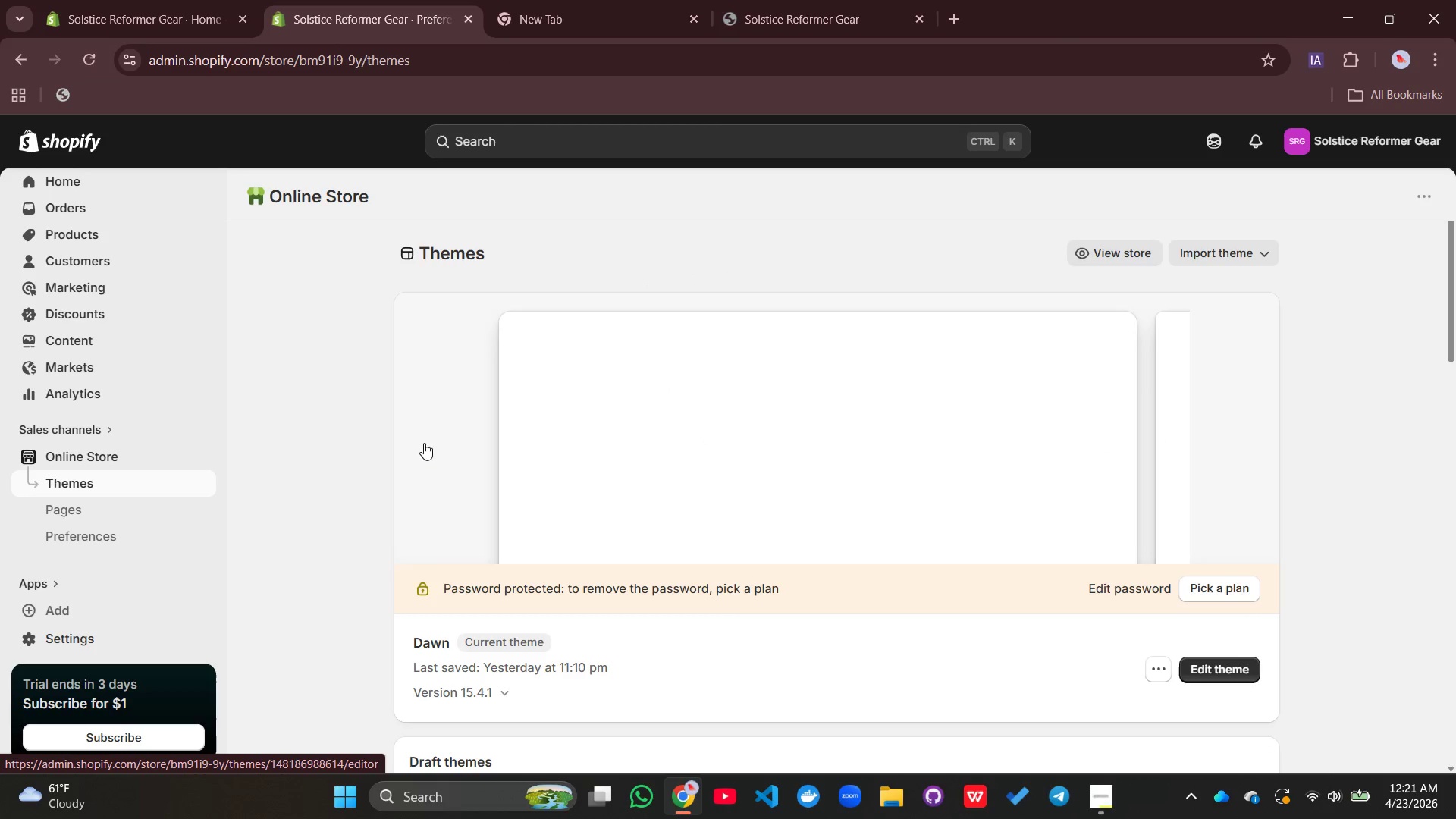 
wait(5.97)
 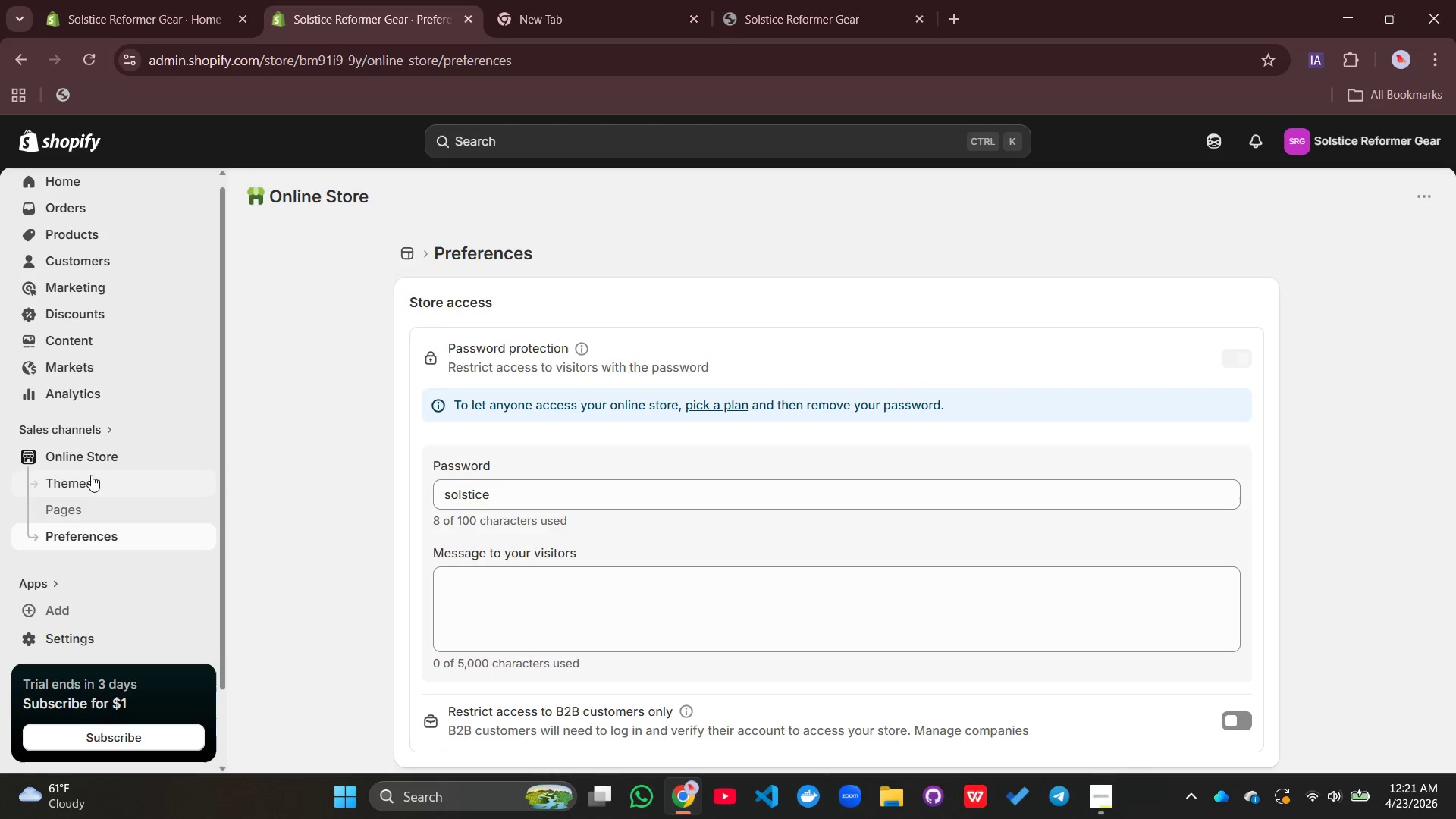 
left_click([851, 502])
 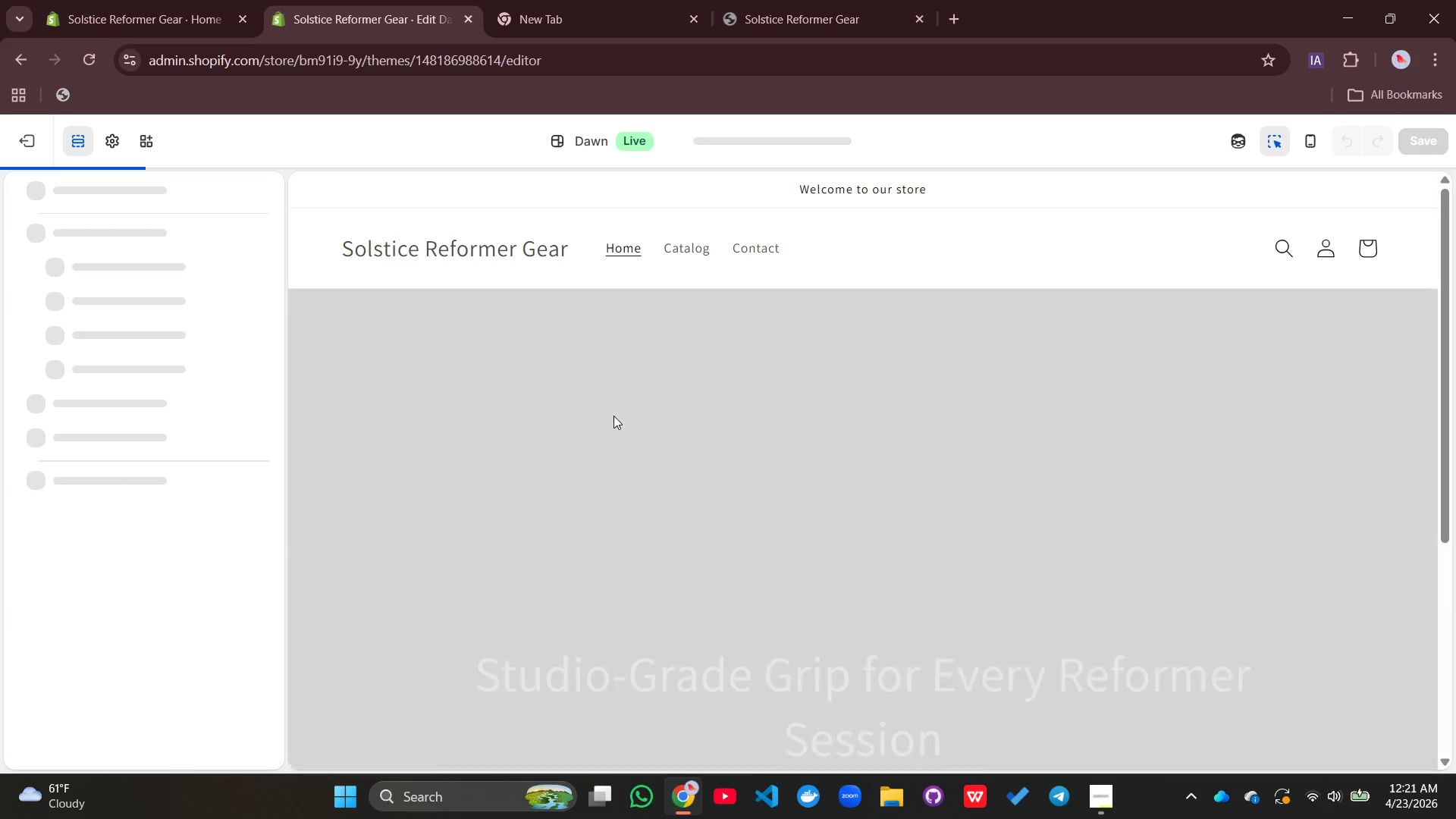 
scroll: coordinate [610, 416], scroll_direction: down, amount: 6.0
 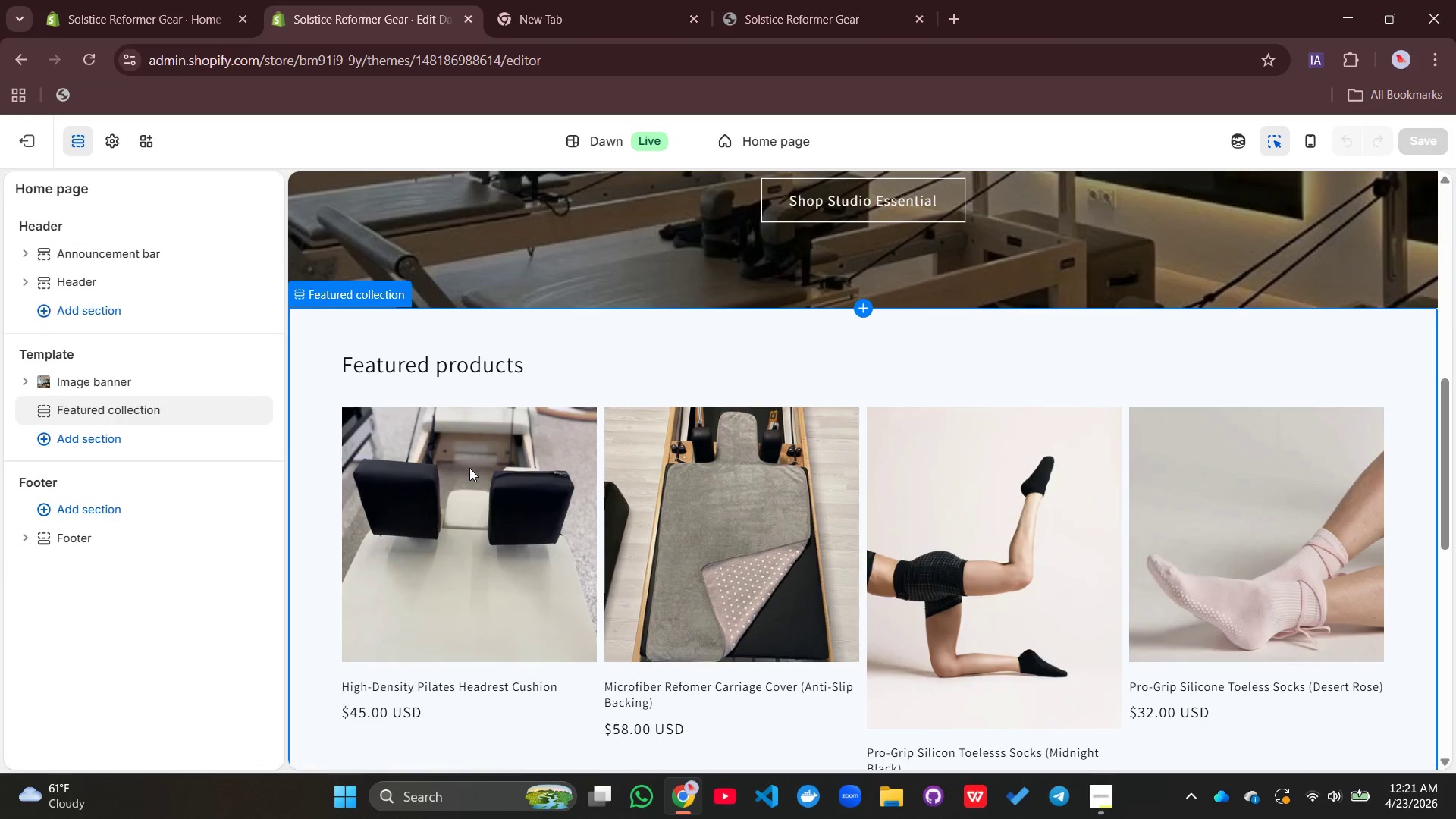 
left_click([469, 468])
 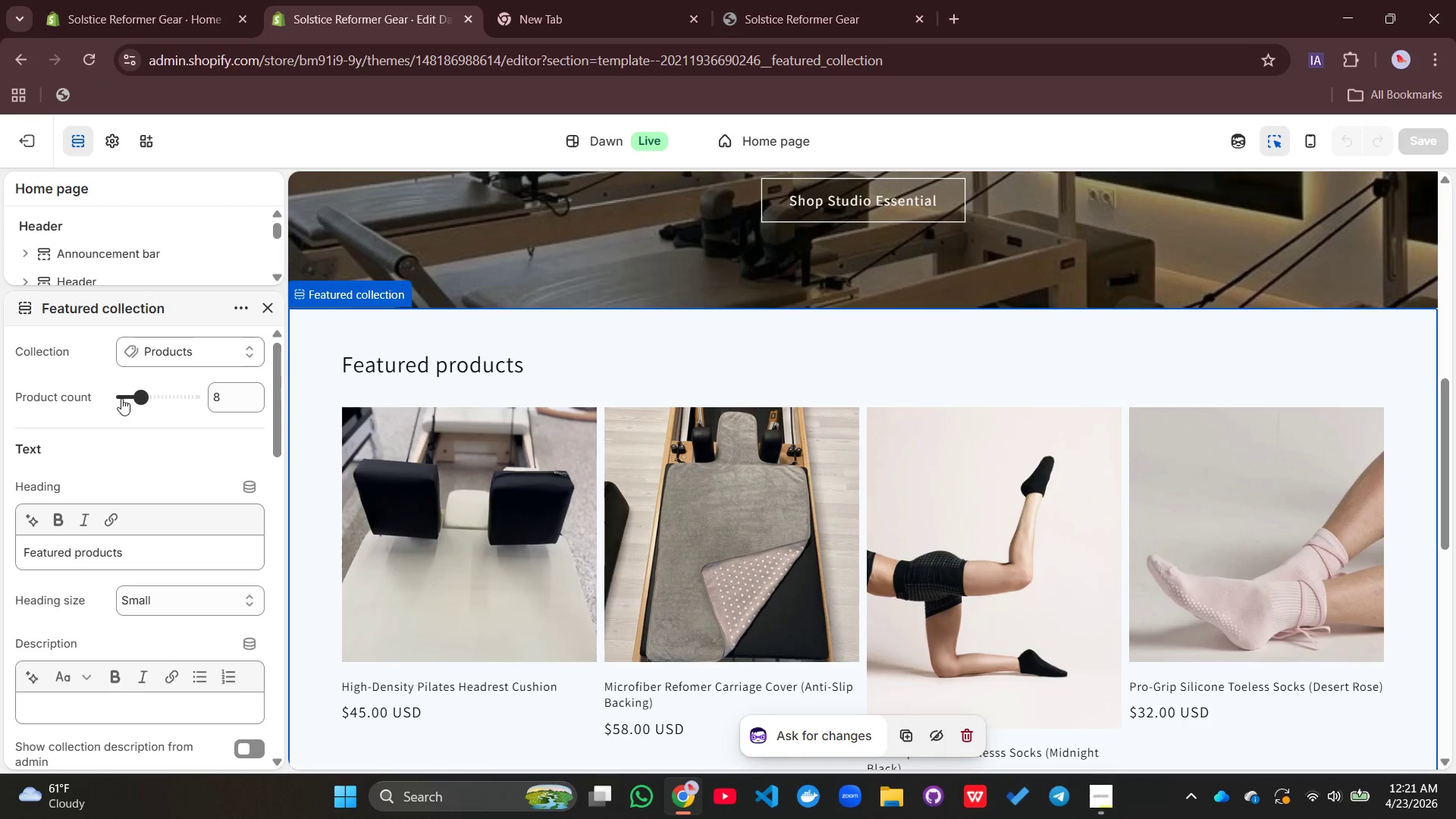 
left_click_drag(start_coordinate=[143, 398], to_coordinate=[124, 400])
 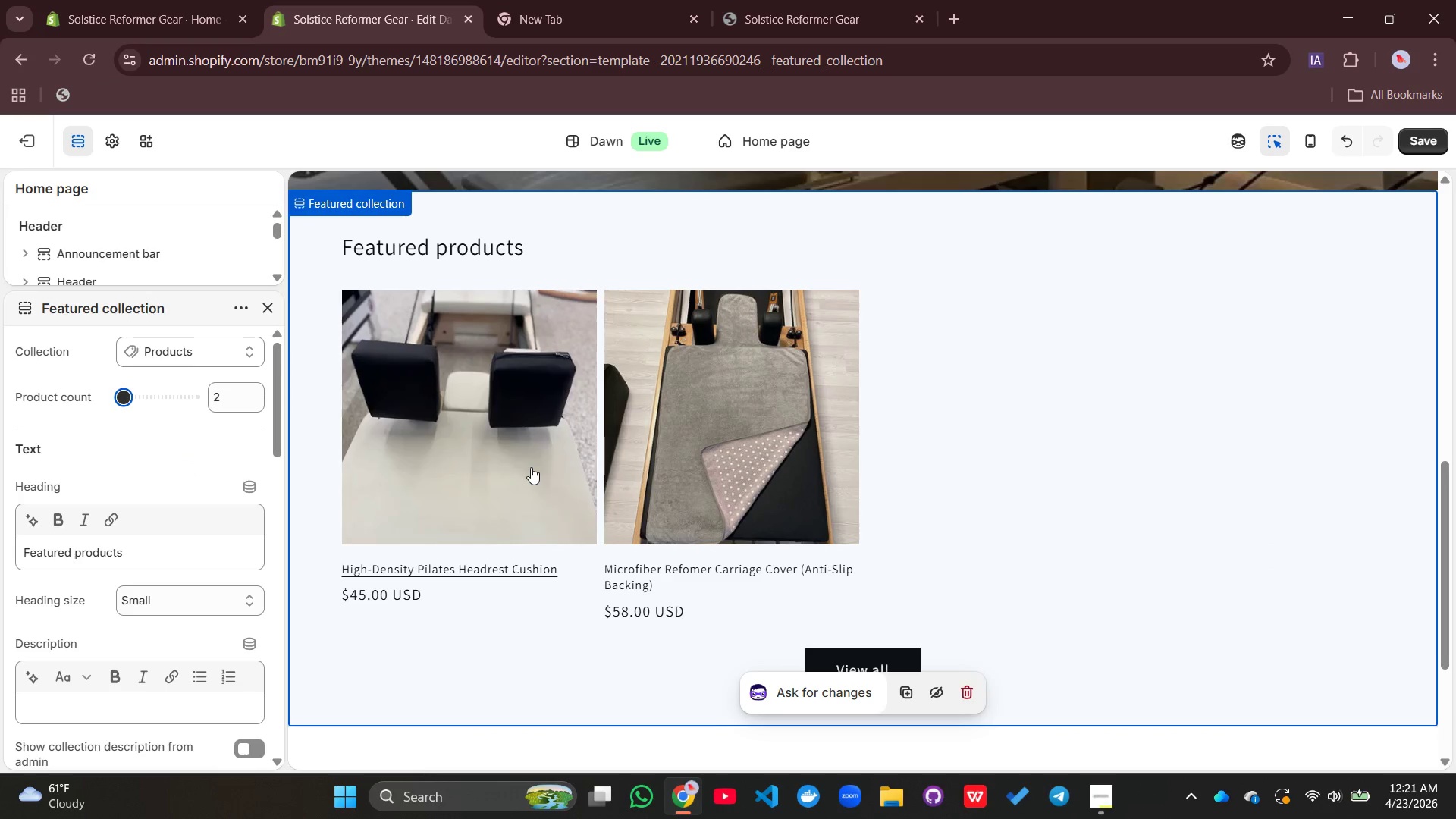 
scroll: coordinate [531, 467], scroll_direction: none, amount: 0.0
 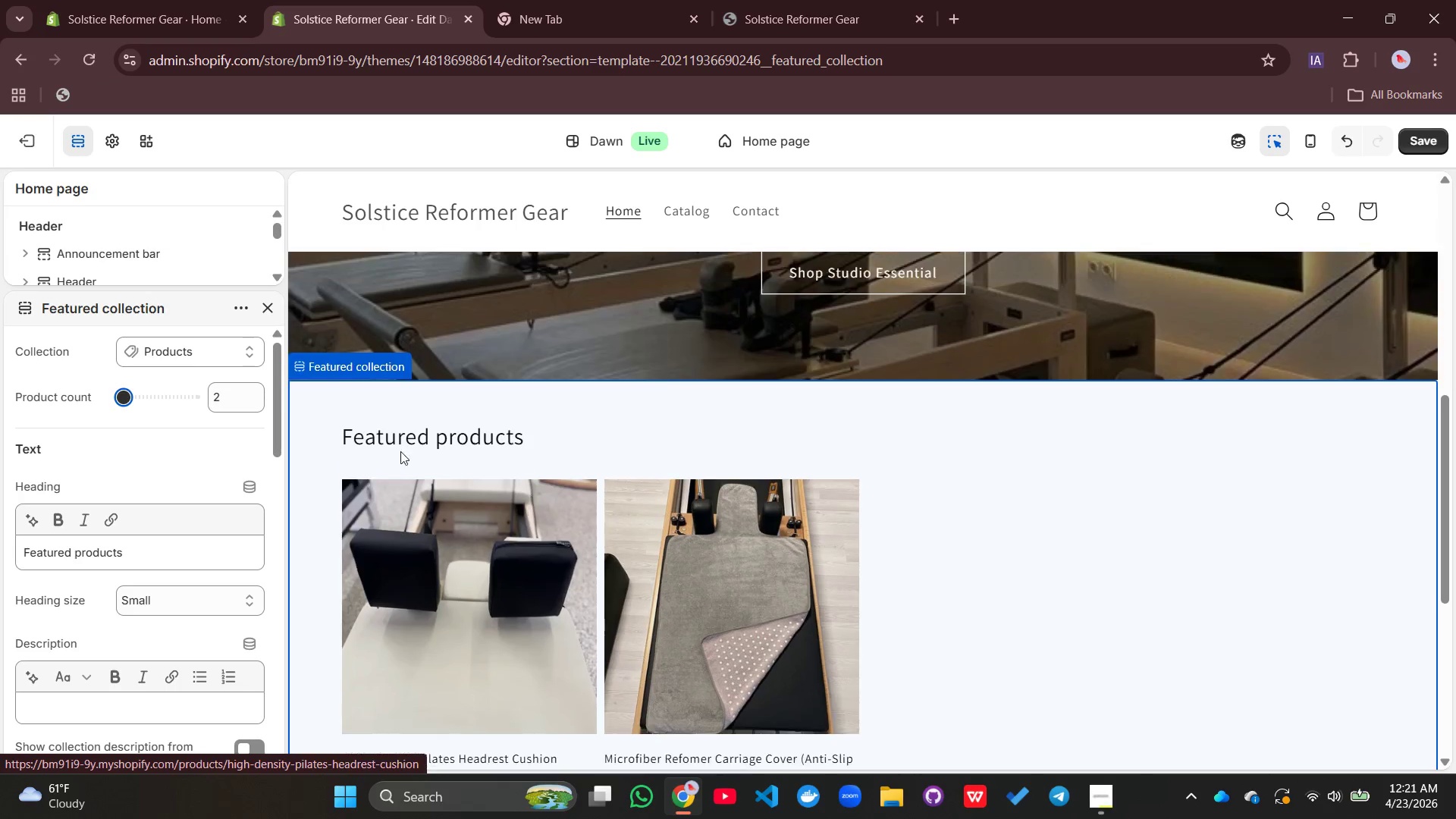 
scroll: coordinate [531, 467], scroll_direction: up, amount: 1.0
 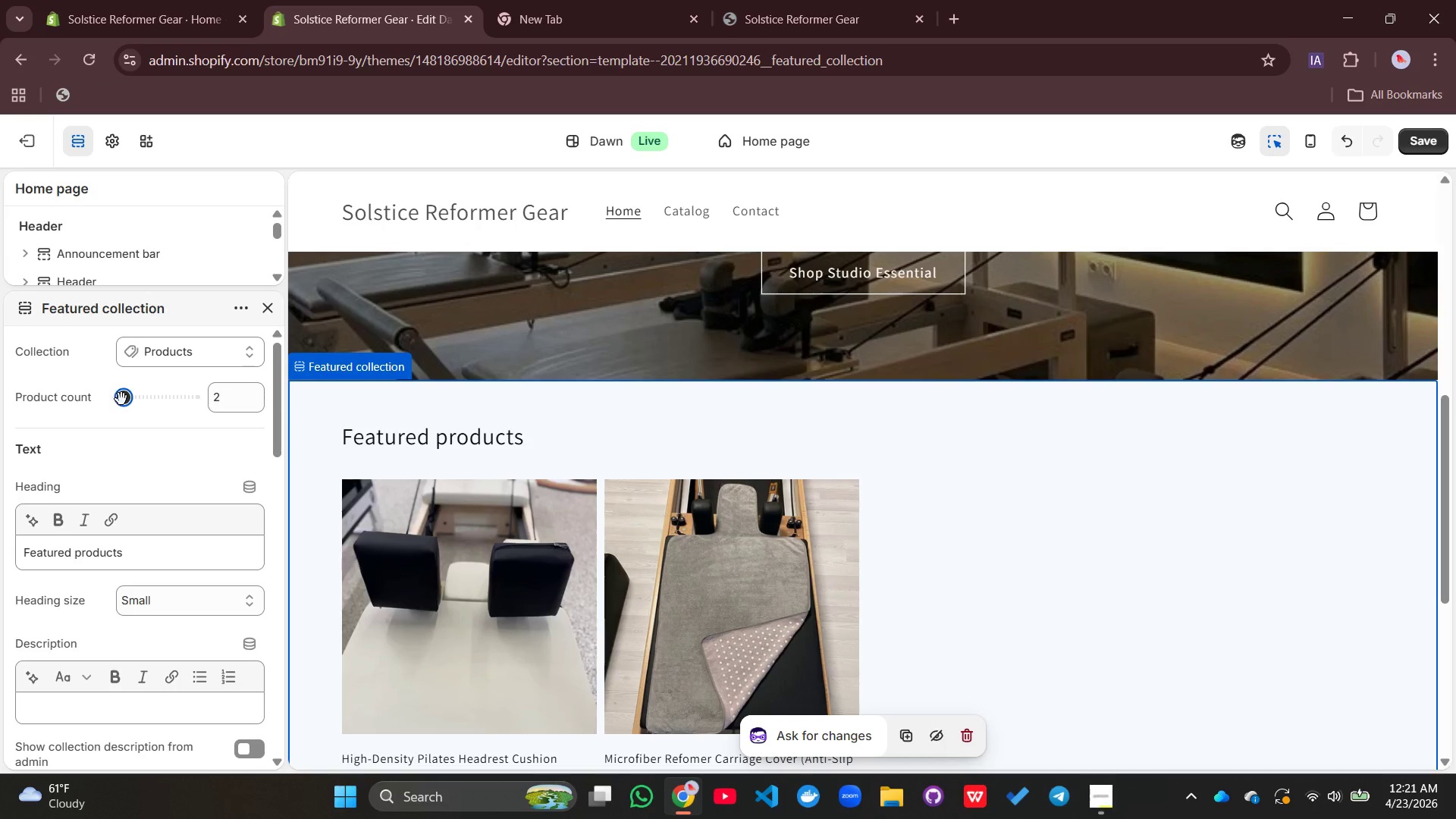 
left_click_drag(start_coordinate=[120, 399], to_coordinate=[143, 402])
 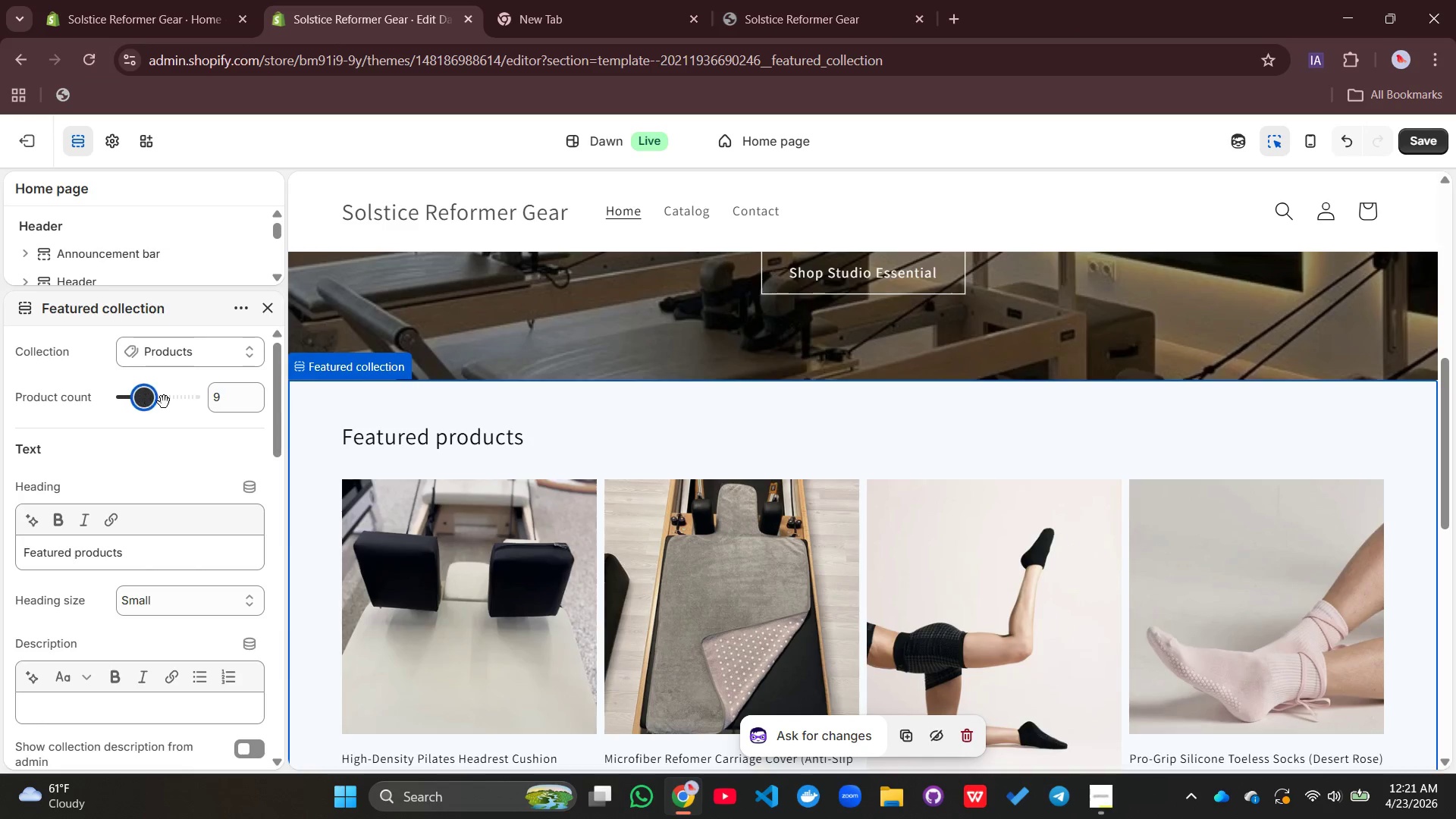 
left_click_drag(start_coordinate=[143, 402], to_coordinate=[165, 402])
 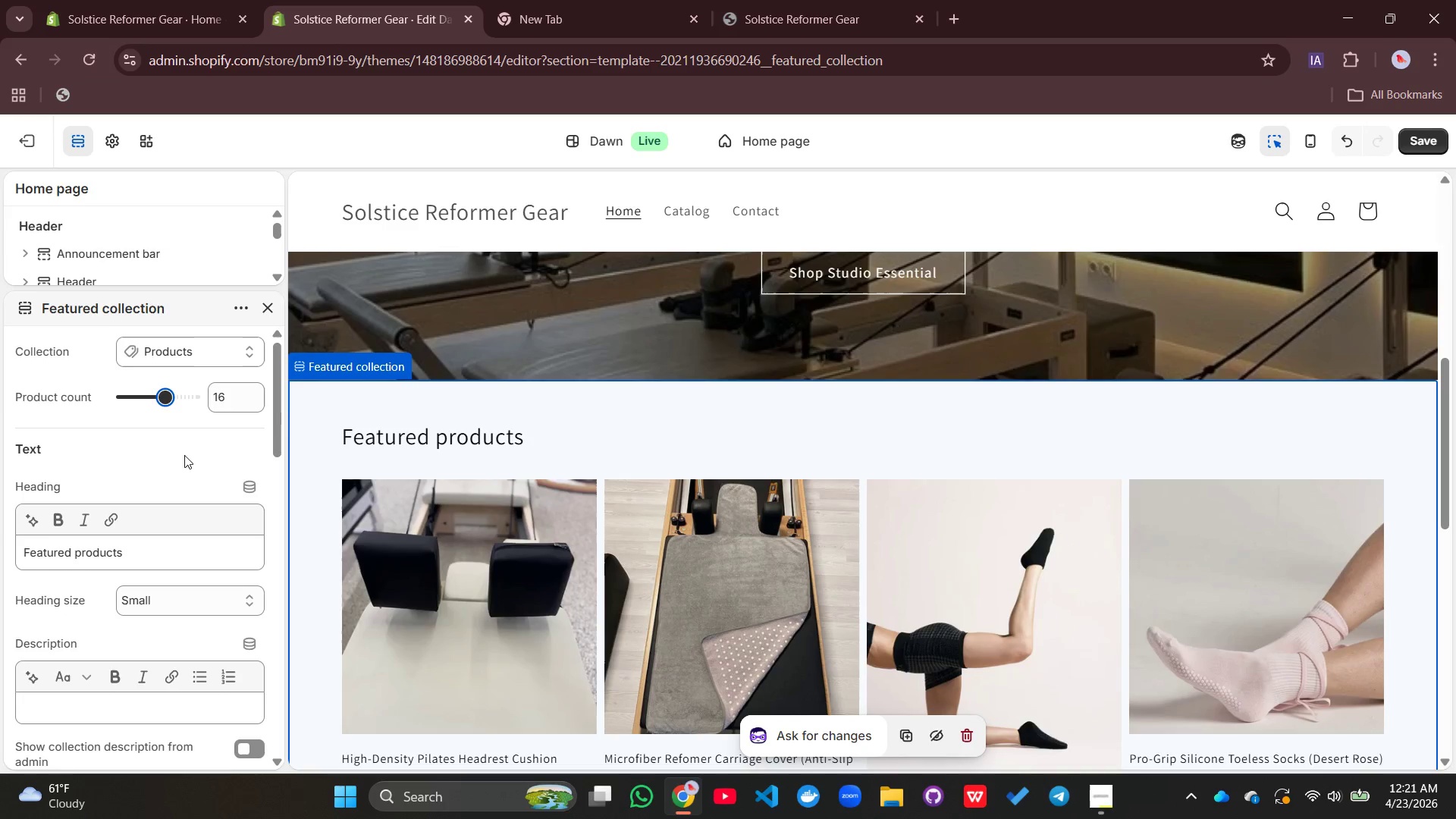 
scroll: coordinate [187, 450], scroll_direction: down, amount: 2.0
 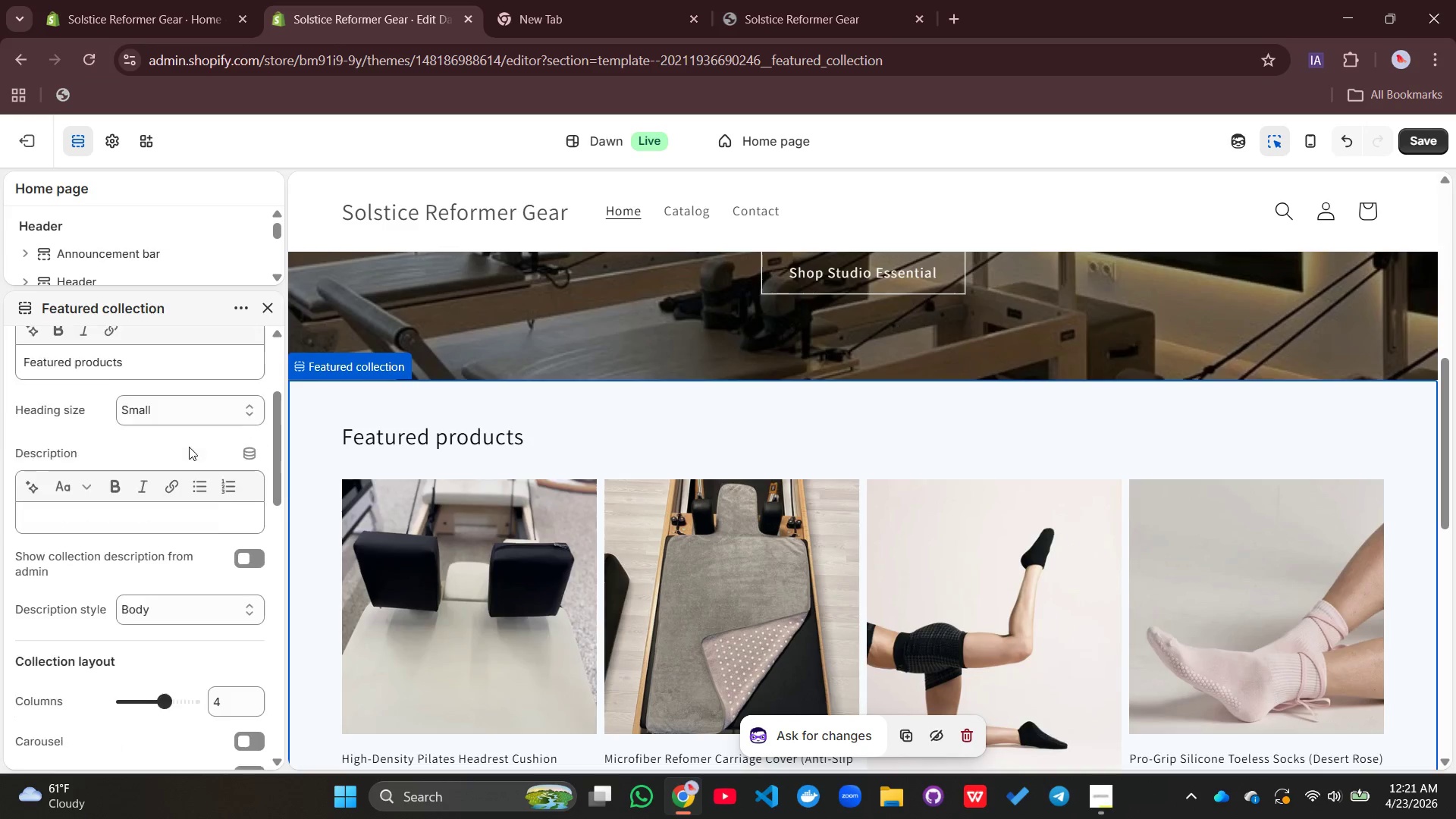 
scroll: coordinate [189, 447], scroll_direction: none, amount: 0.0
 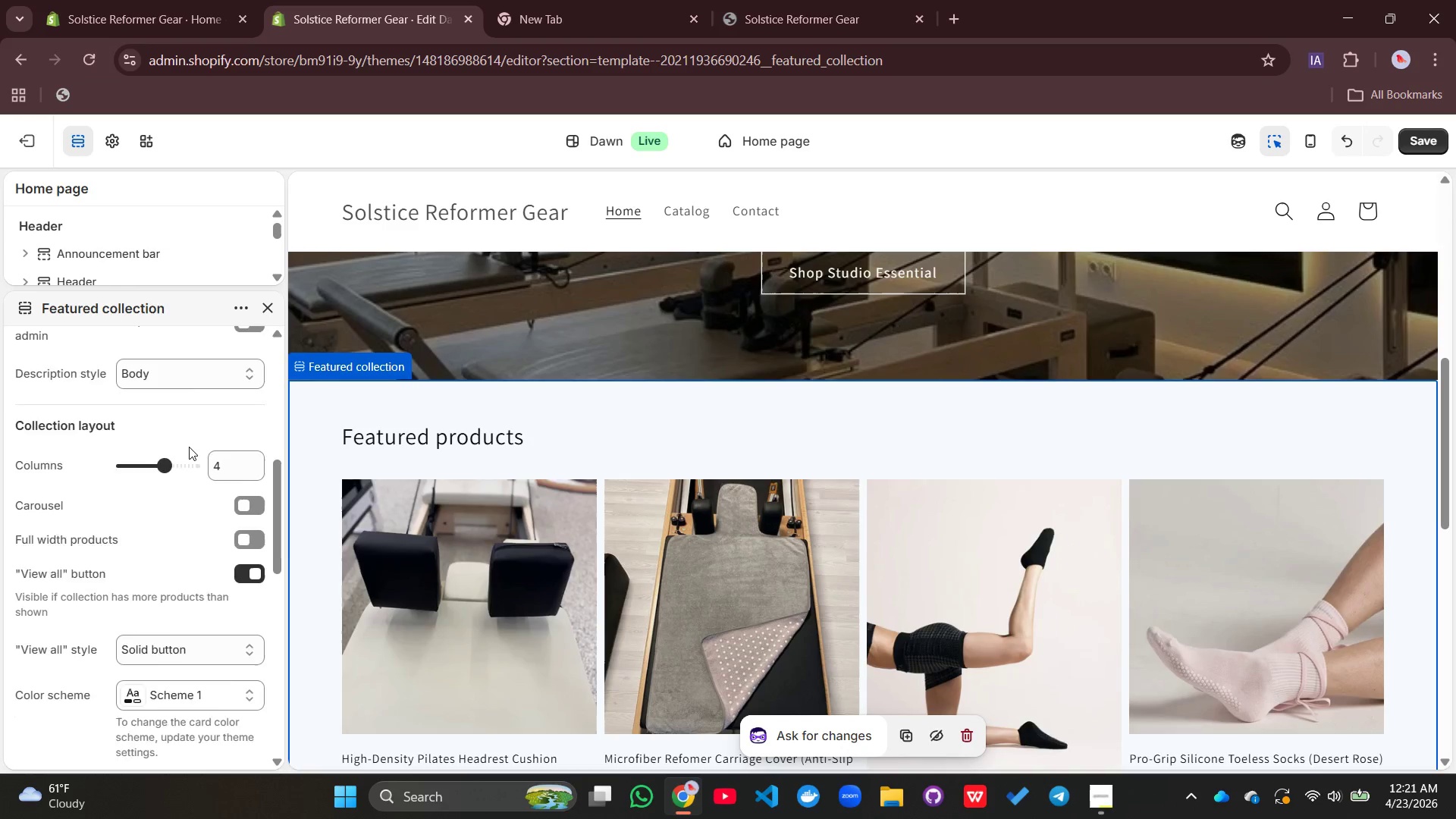 
scroll: coordinate [189, 447], scroll_direction: down, amount: 2.0
 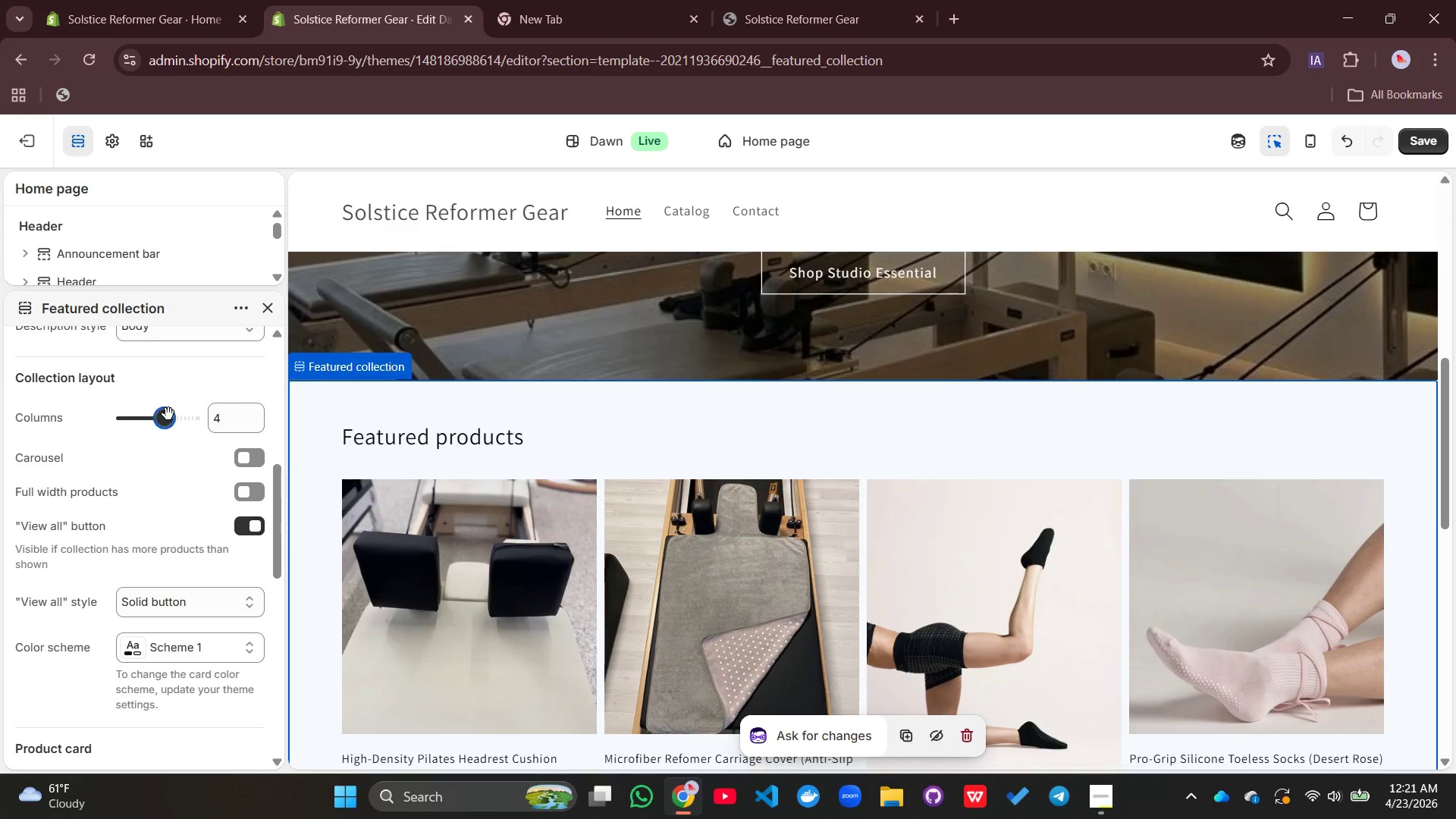 
left_click_drag(start_coordinate=[168, 414], to_coordinate=[146, 414])
 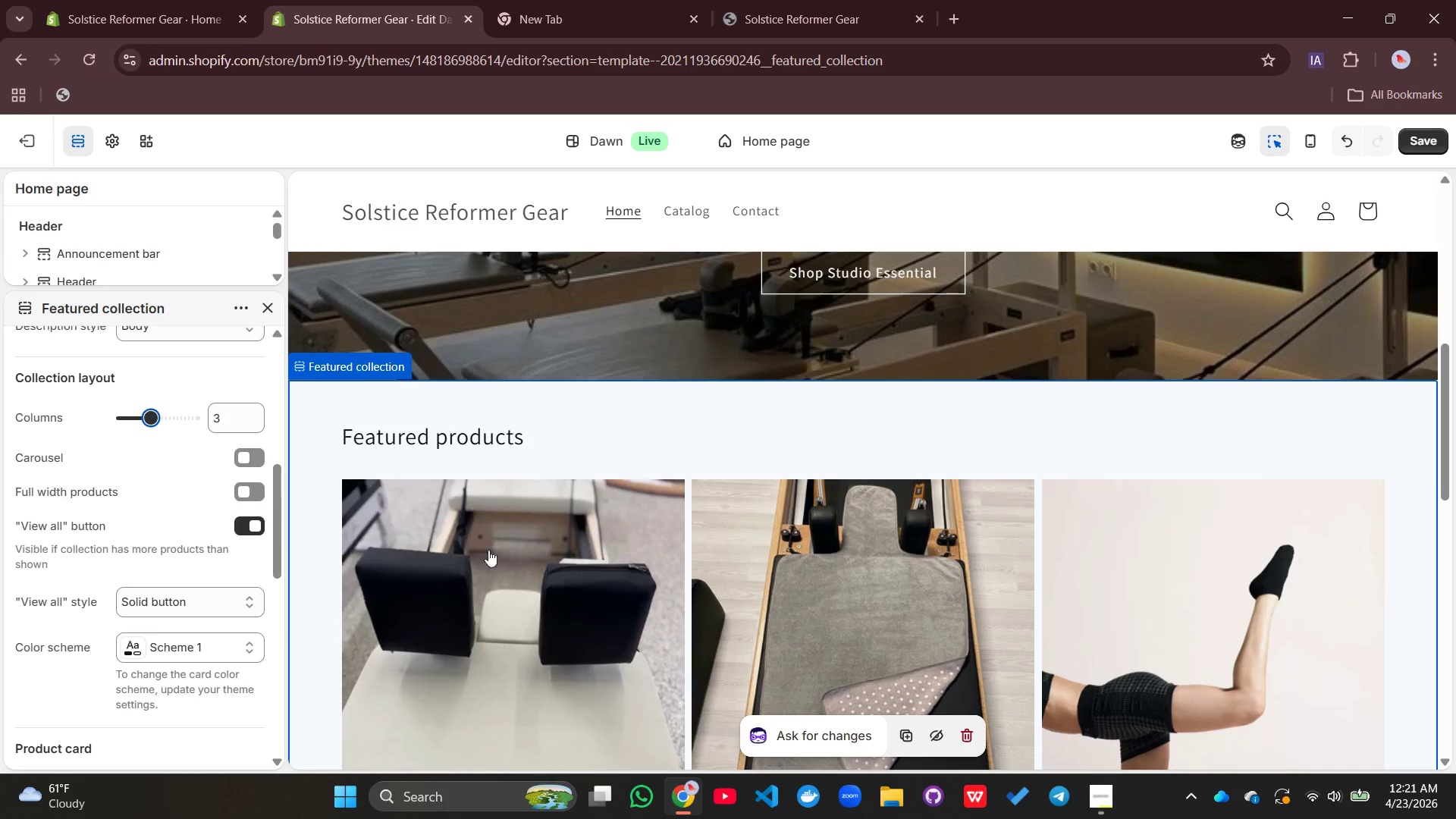 
scroll: coordinate [504, 563], scroll_direction: down, amount: 9.0
 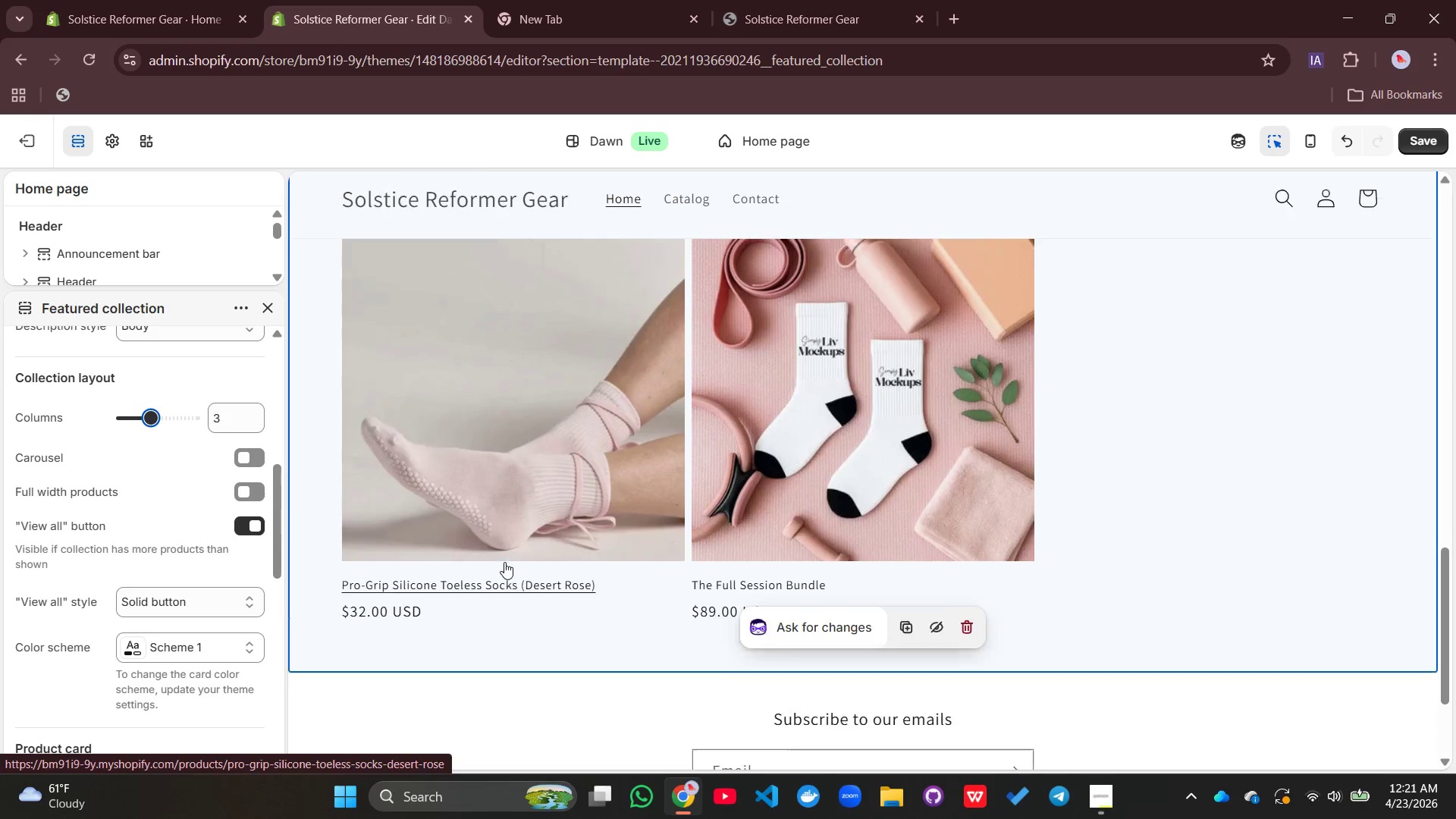 
scroll: coordinate [504, 561], scroll_direction: up, amount: 7.0
 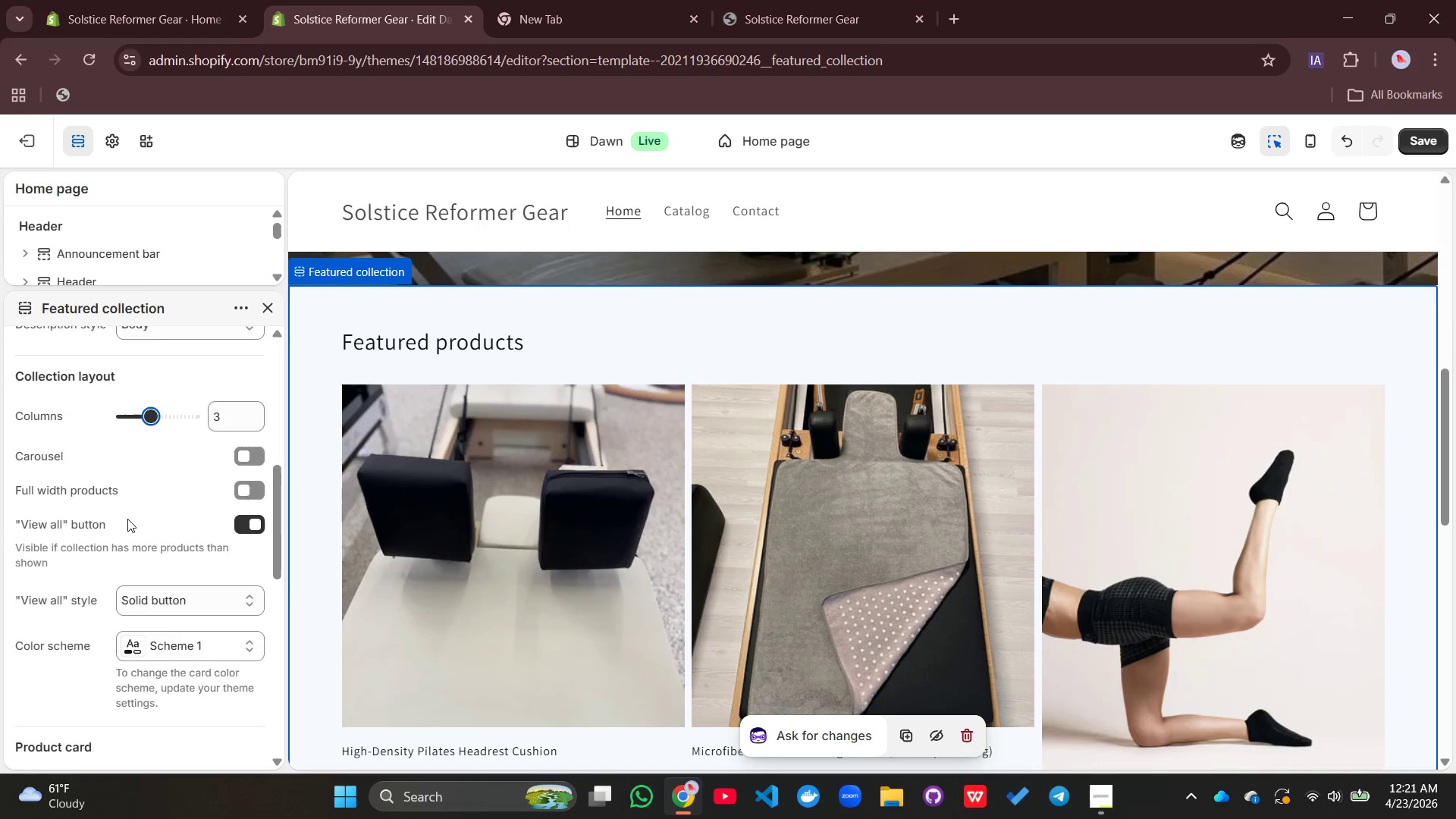 
scroll: coordinate [127, 519], scroll_direction: none, amount: 0.0
 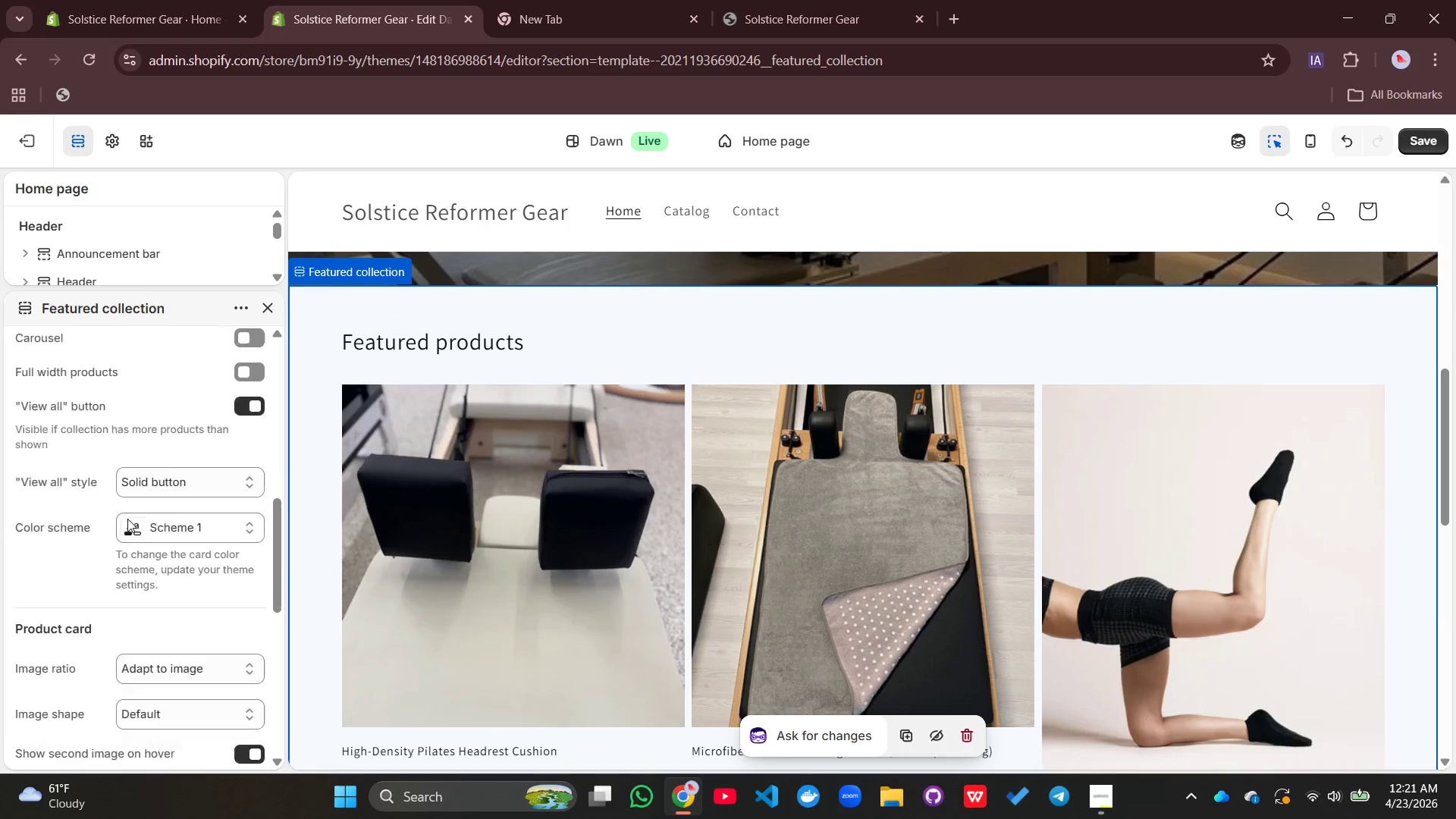 
scroll: coordinate [128, 517], scroll_direction: down, amount: 3.0
 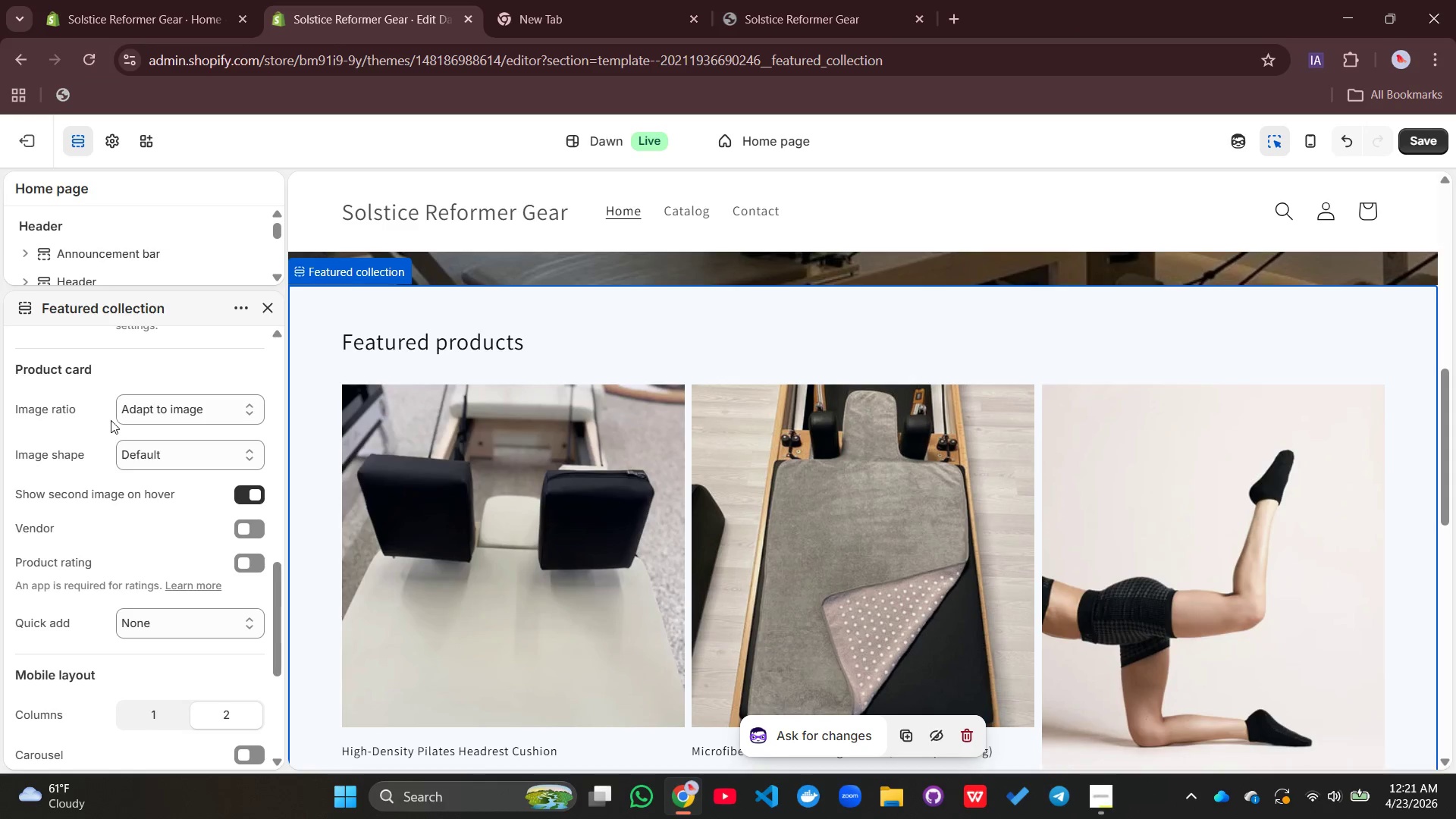 
wait(6.53)
 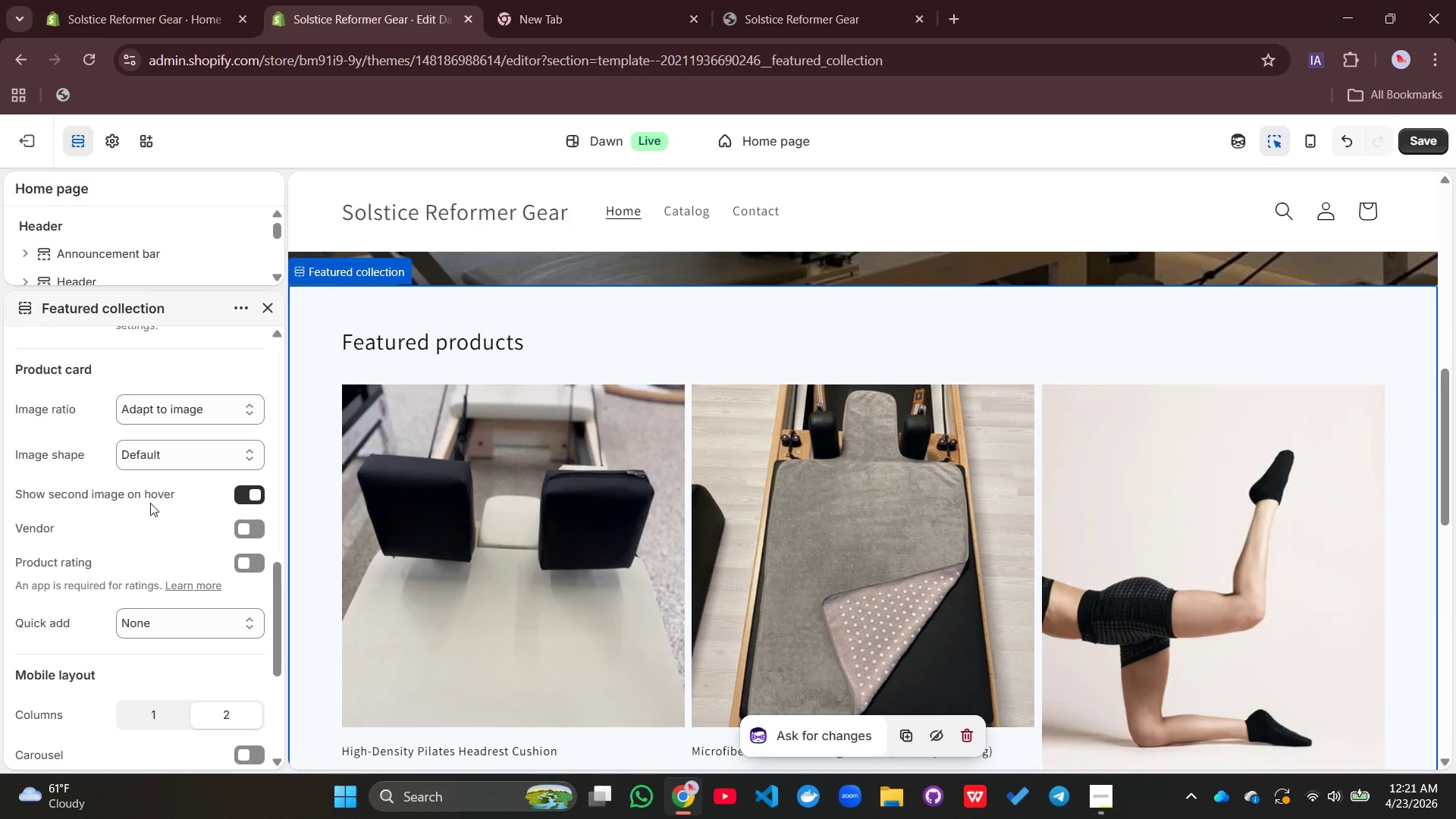 
left_click([177, 452])
 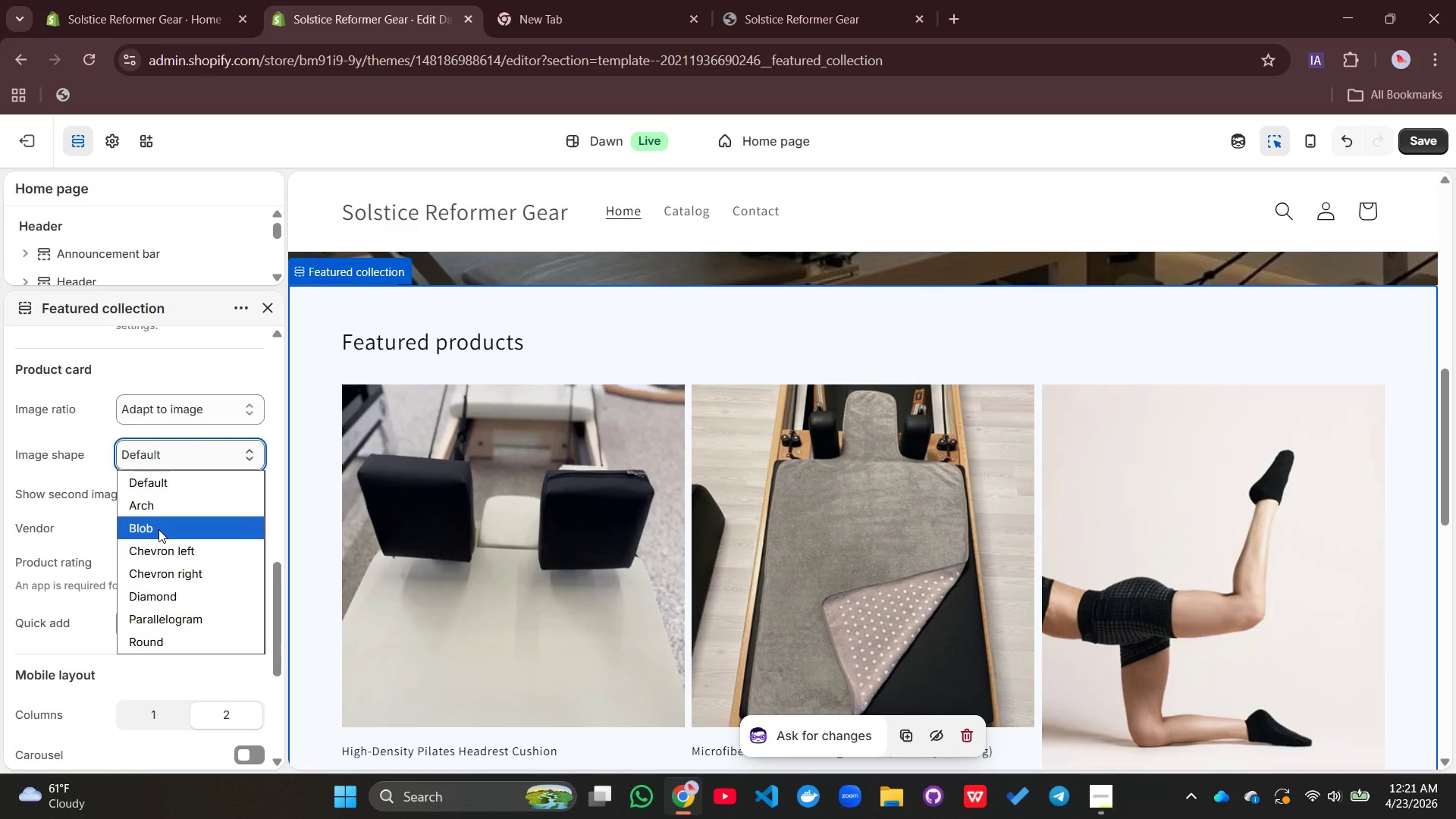 
left_click([158, 529])
 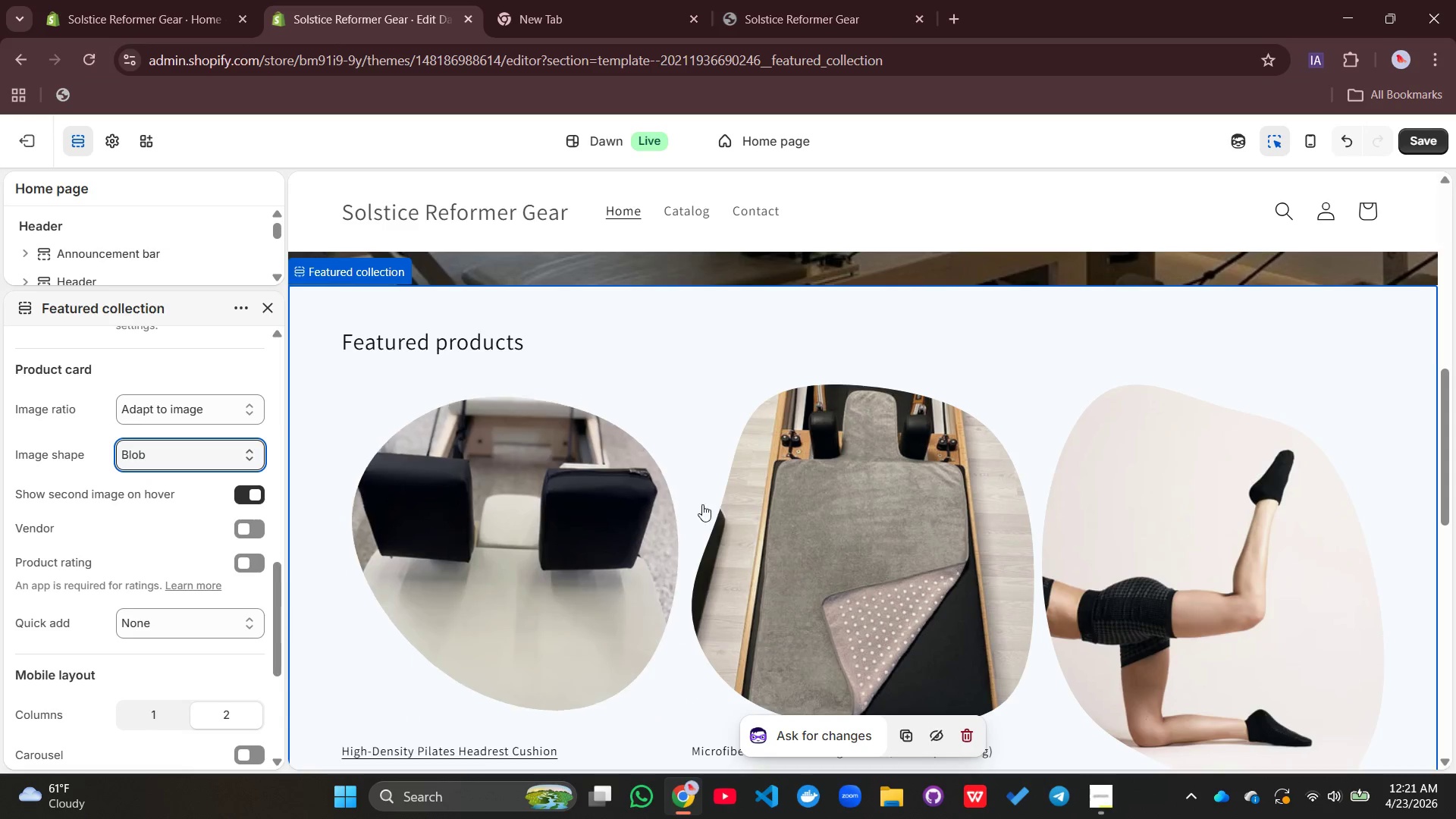 
scroll: coordinate [770, 519], scroll_direction: down, amount: 6.0
 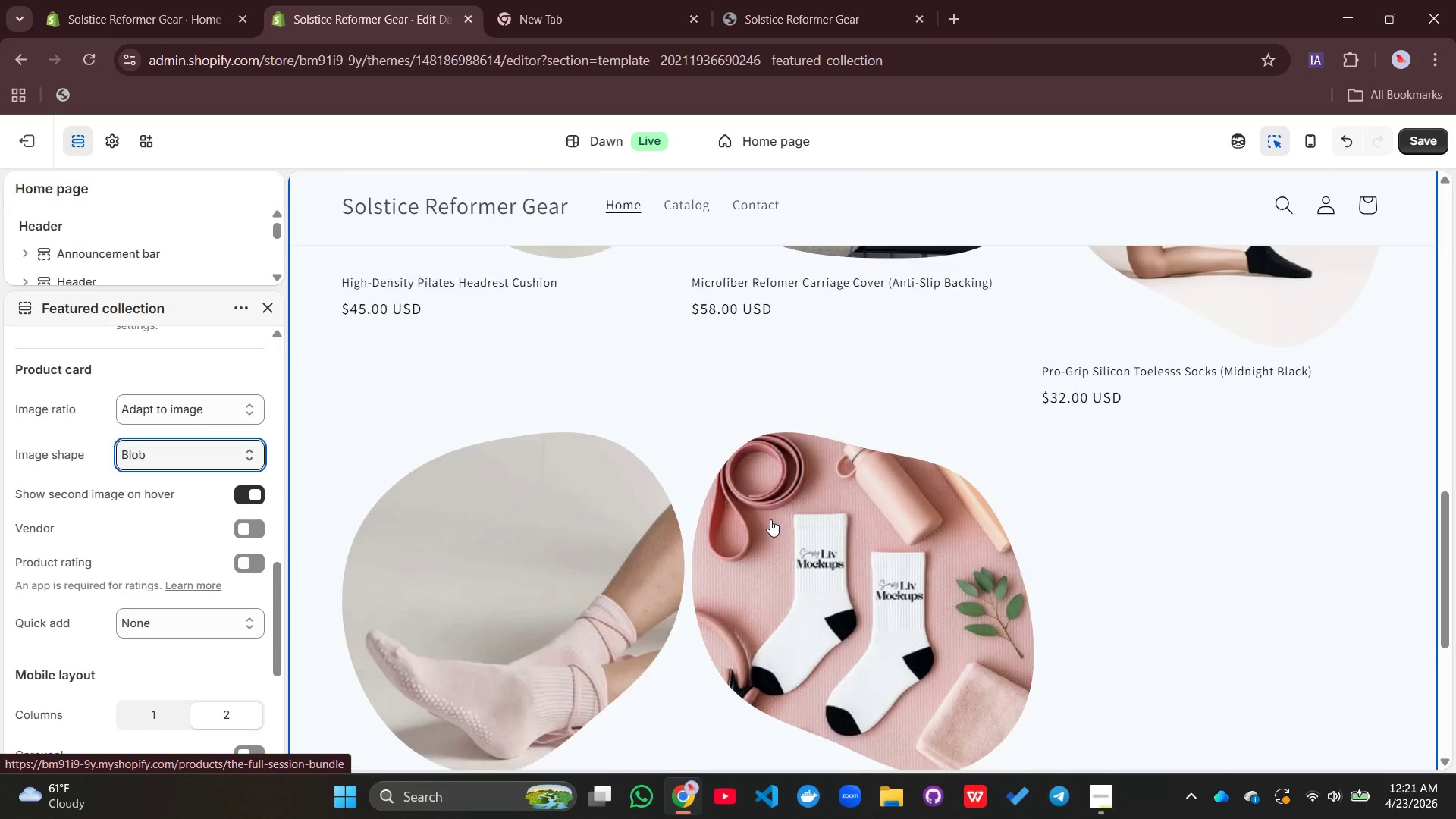 
scroll: coordinate [770, 519], scroll_direction: up, amount: 2.0
 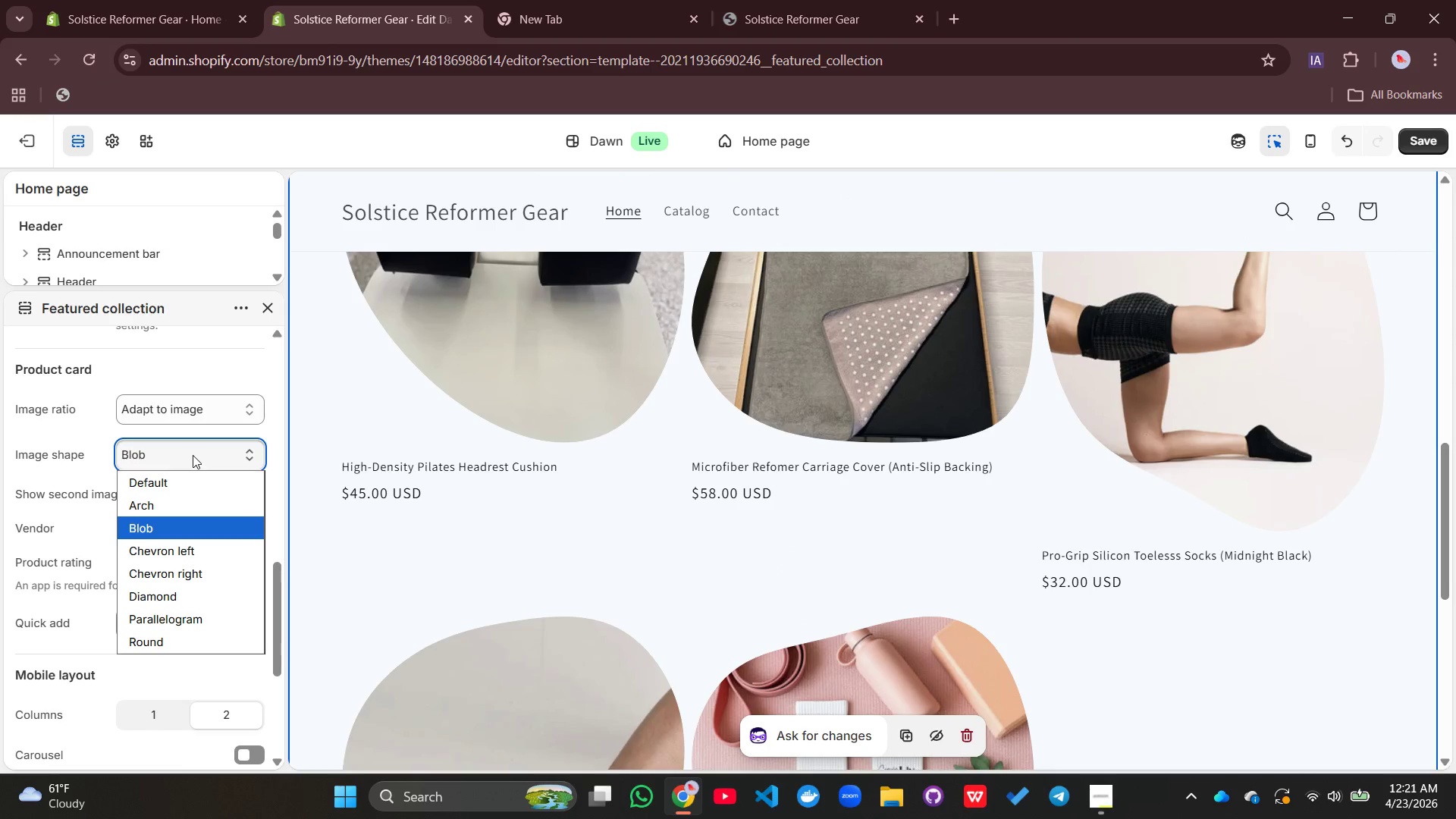 
left_click([193, 455])
 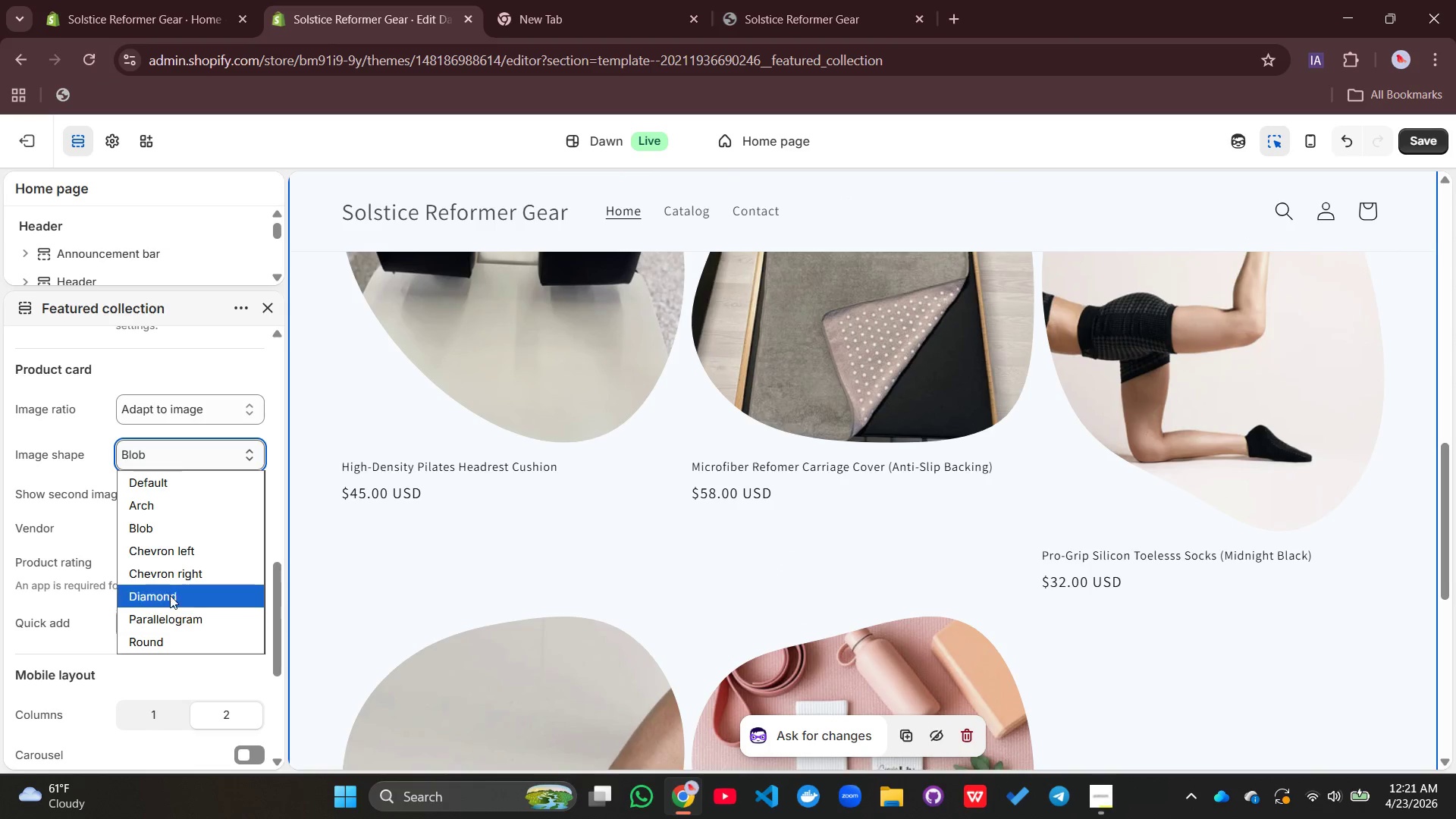 
left_click([168, 592])
 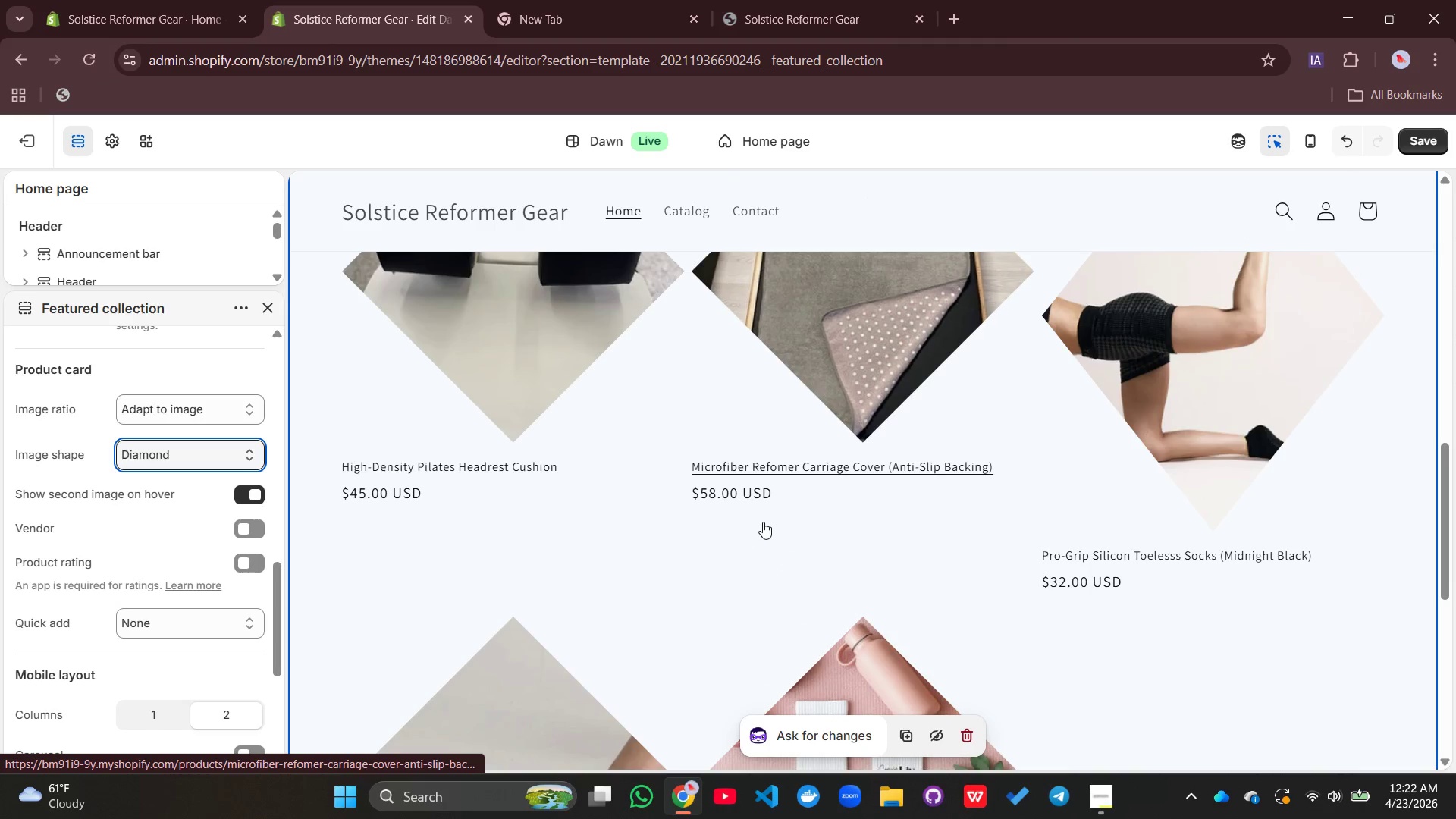 
scroll: coordinate [765, 522], scroll_direction: up, amount: 3.0
 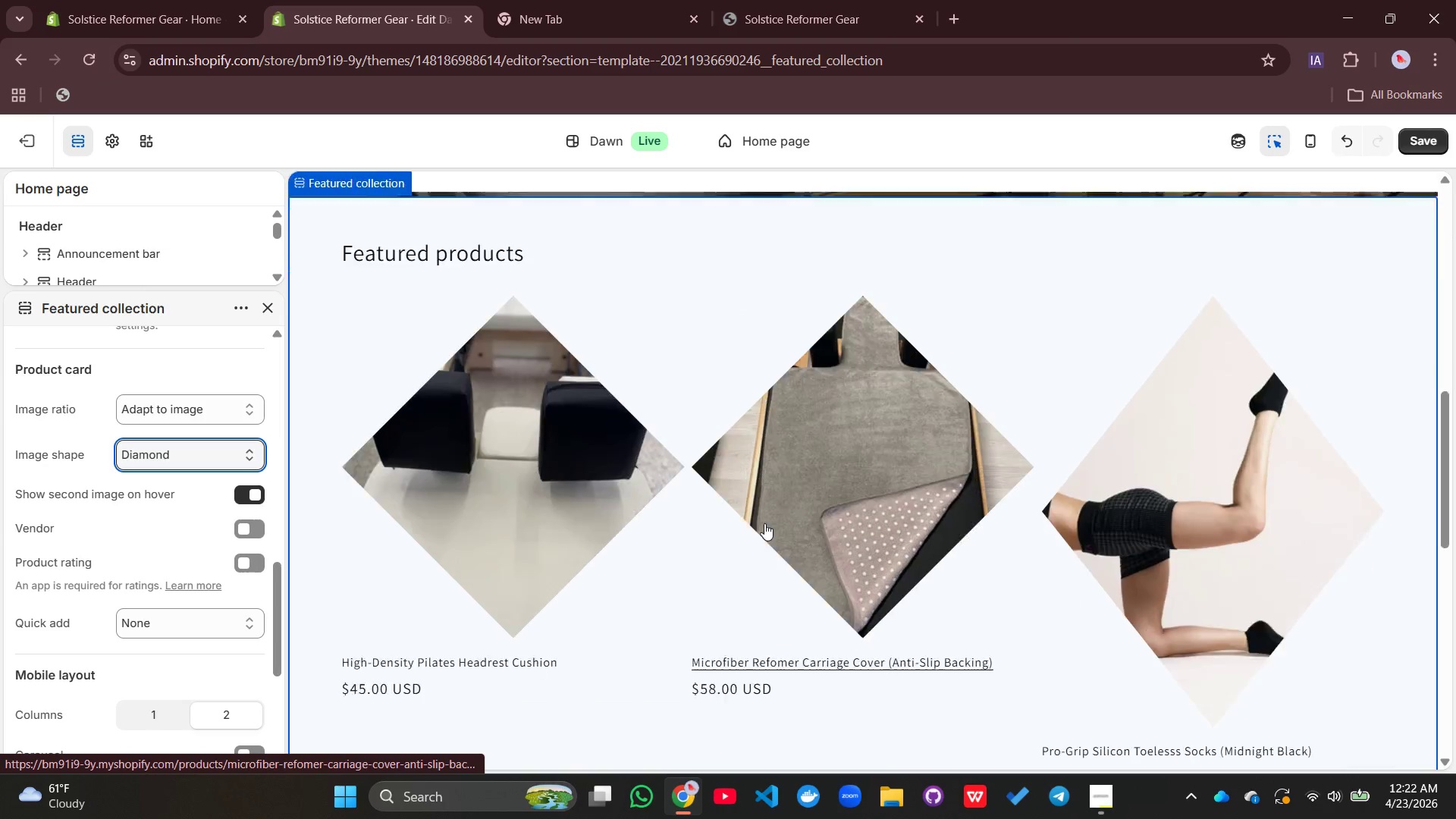 
scroll: coordinate [764, 523], scroll_direction: down, amount: 1.0
 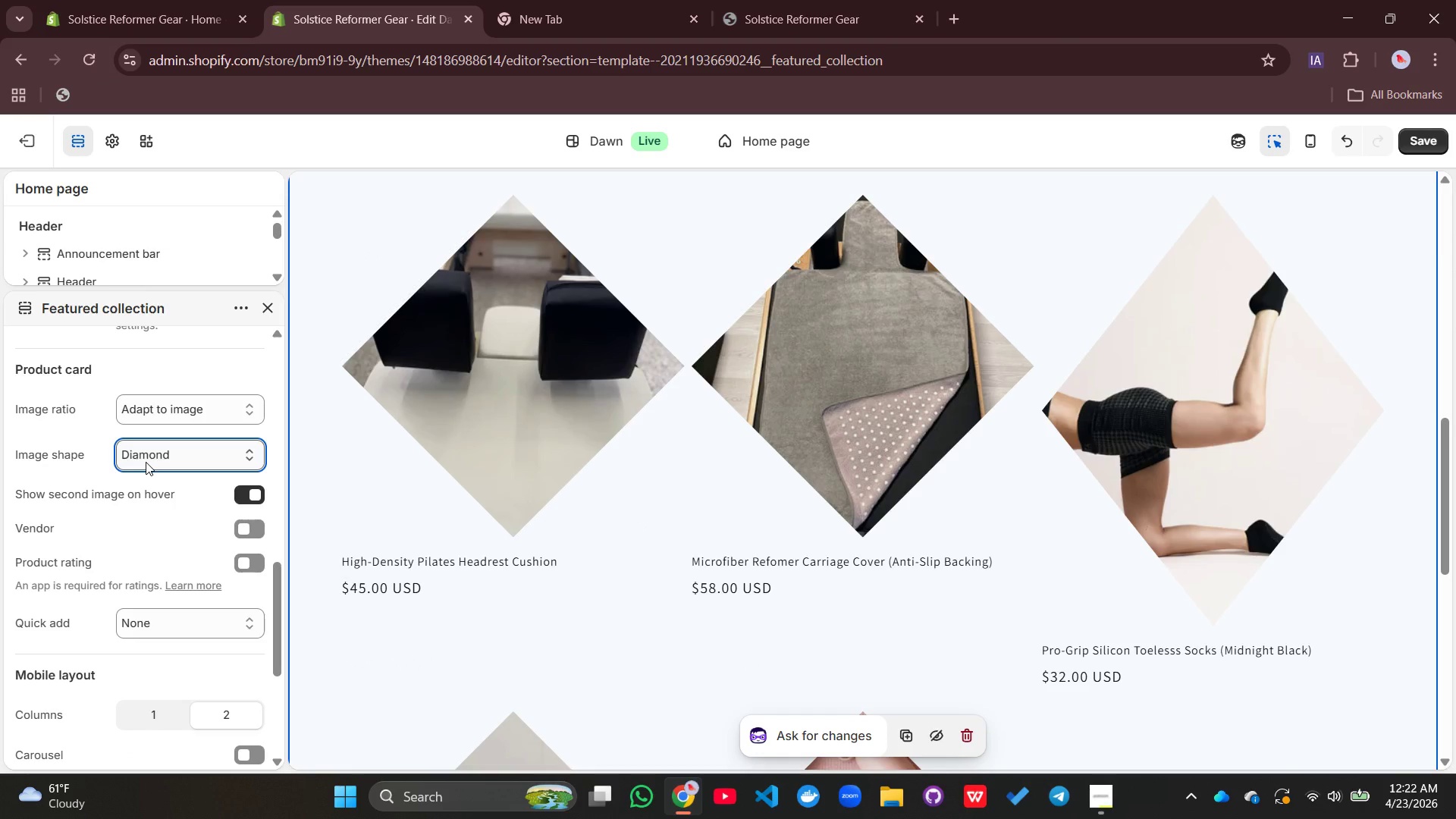 
left_click([146, 462])
 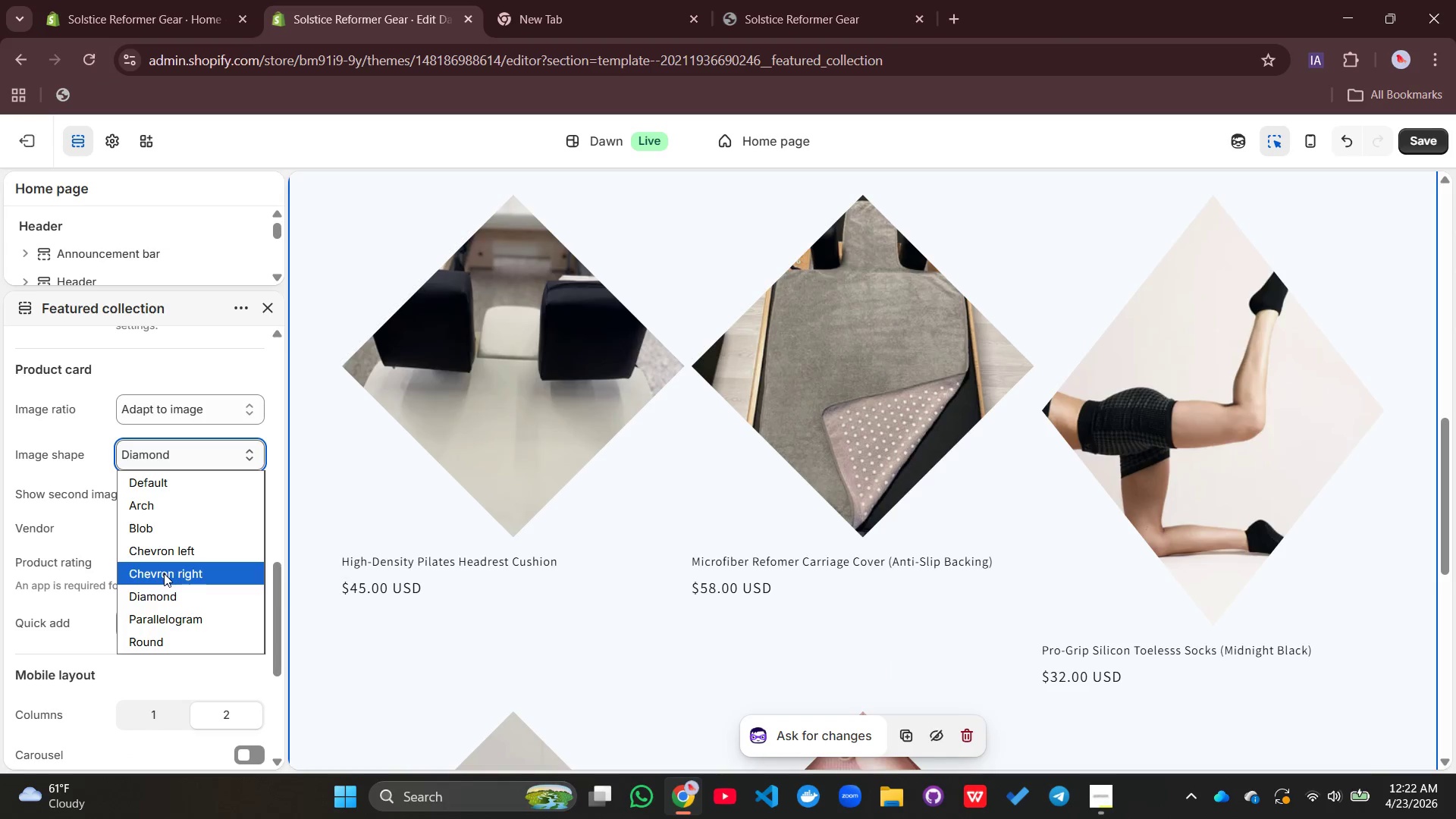 
left_click([164, 573])
 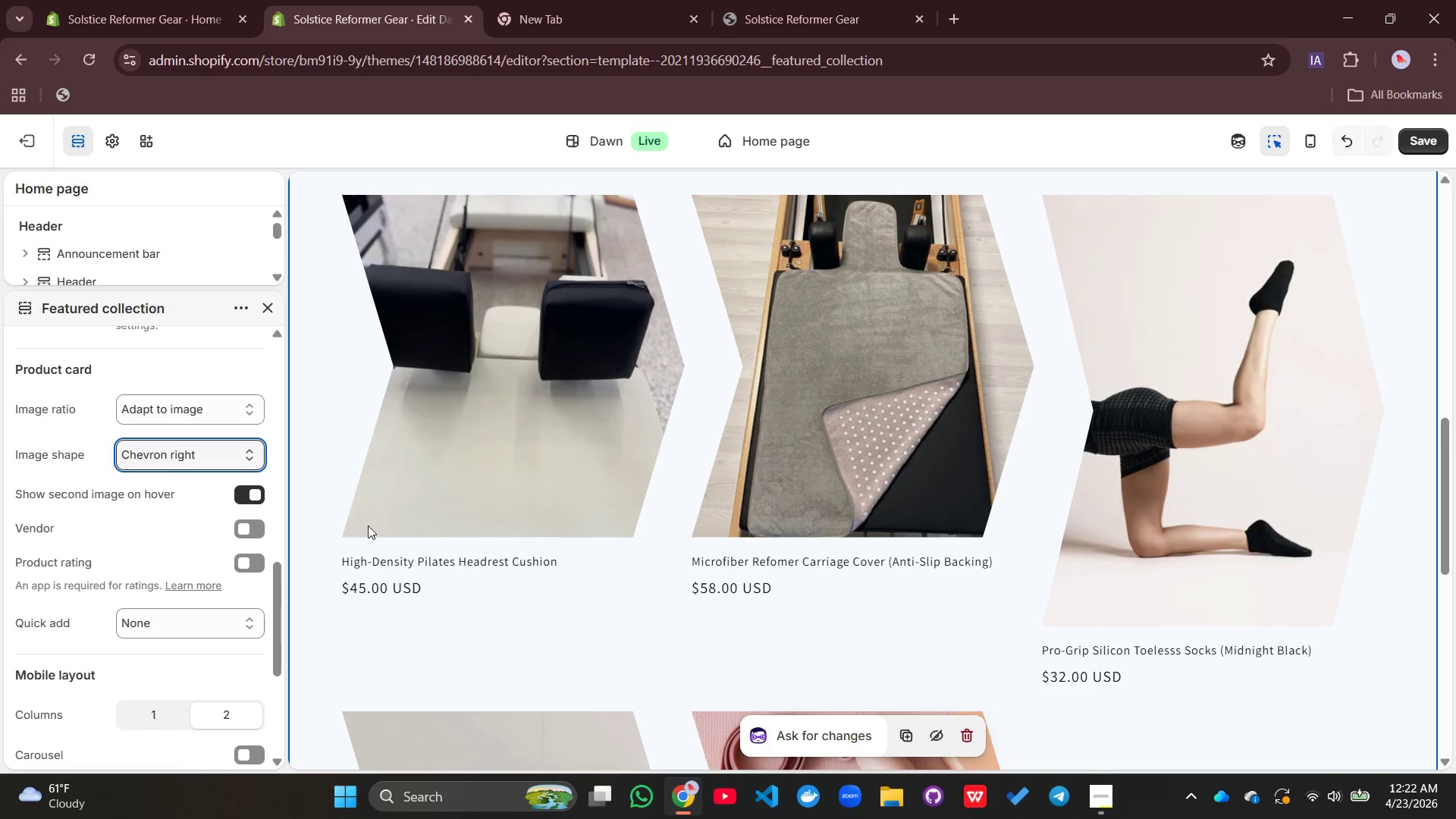 
scroll: coordinate [705, 475], scroll_direction: none, amount: 0.0
 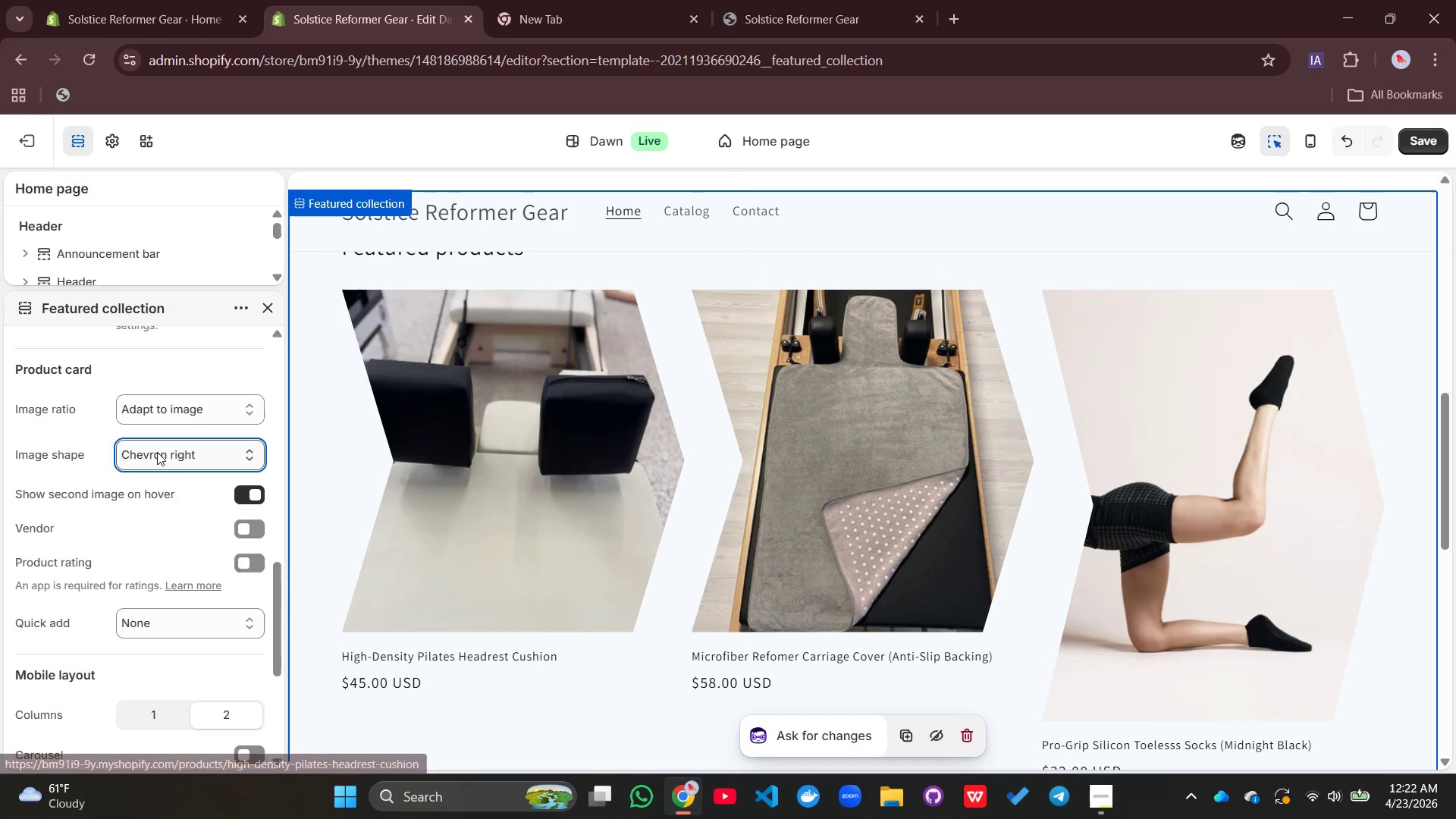 
left_click([157, 452])
 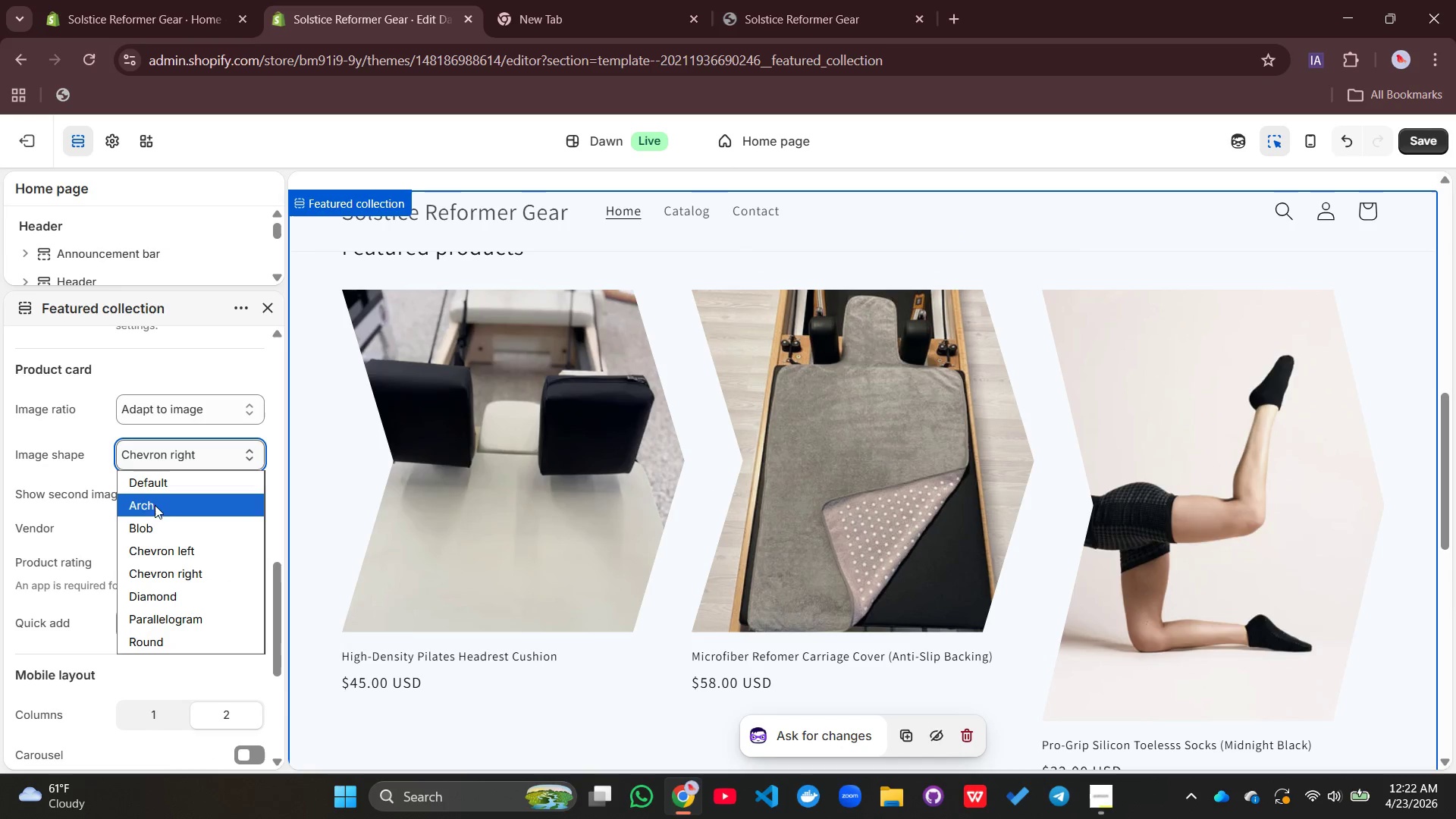 
left_click([151, 515])
 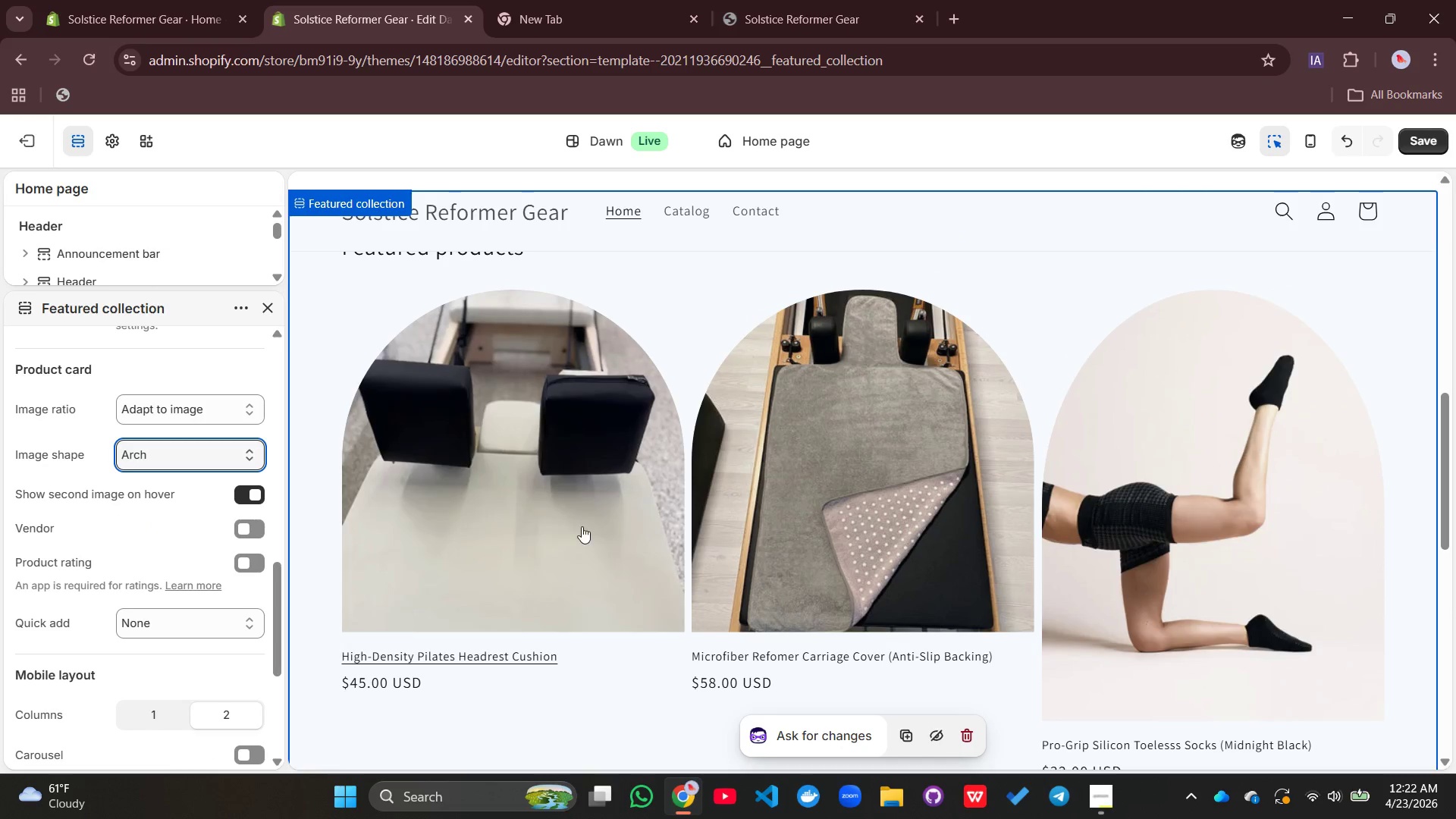 
scroll: coordinate [581, 519], scroll_direction: down, amount: 5.0
 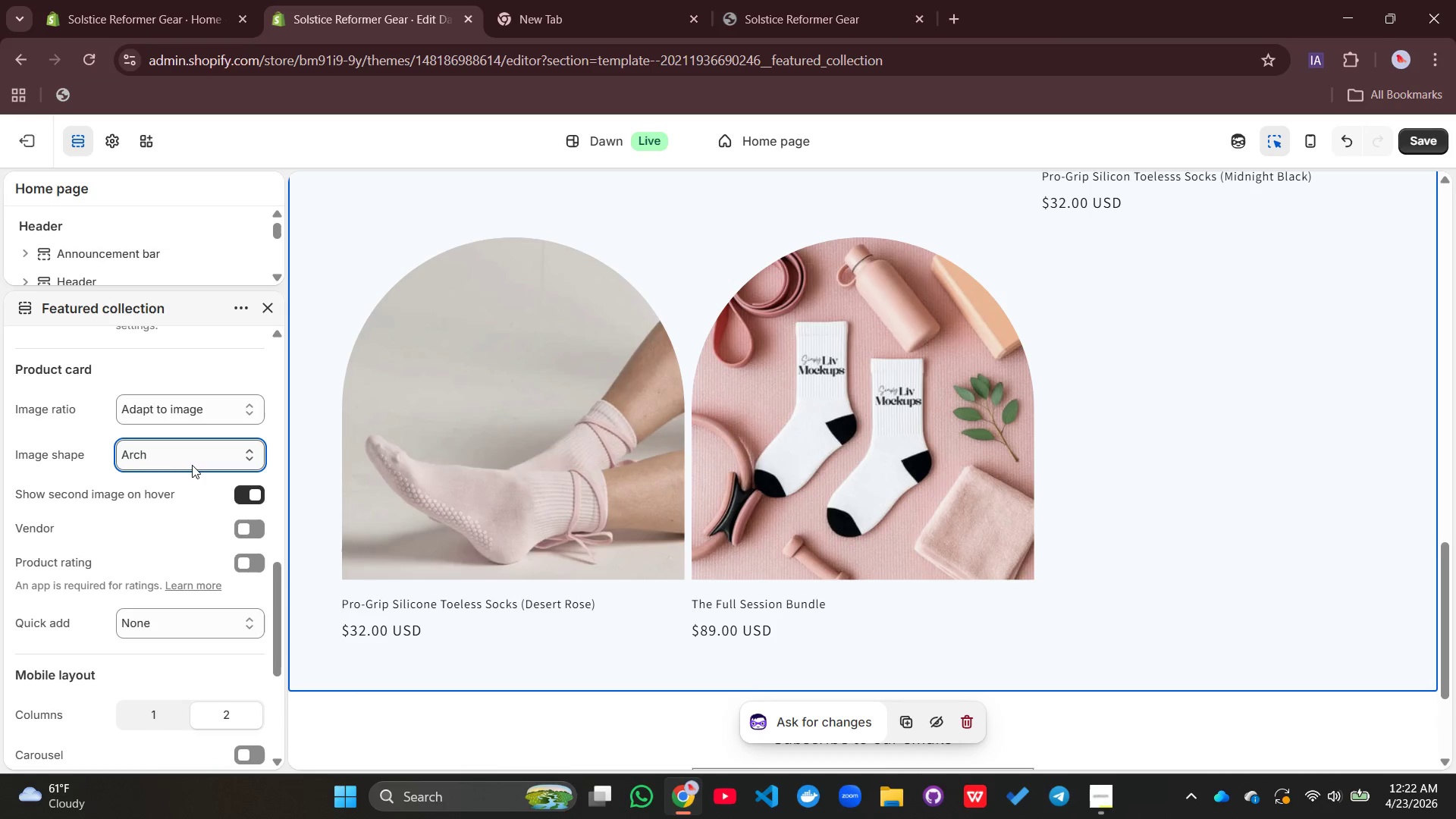 
left_click([193, 466])
 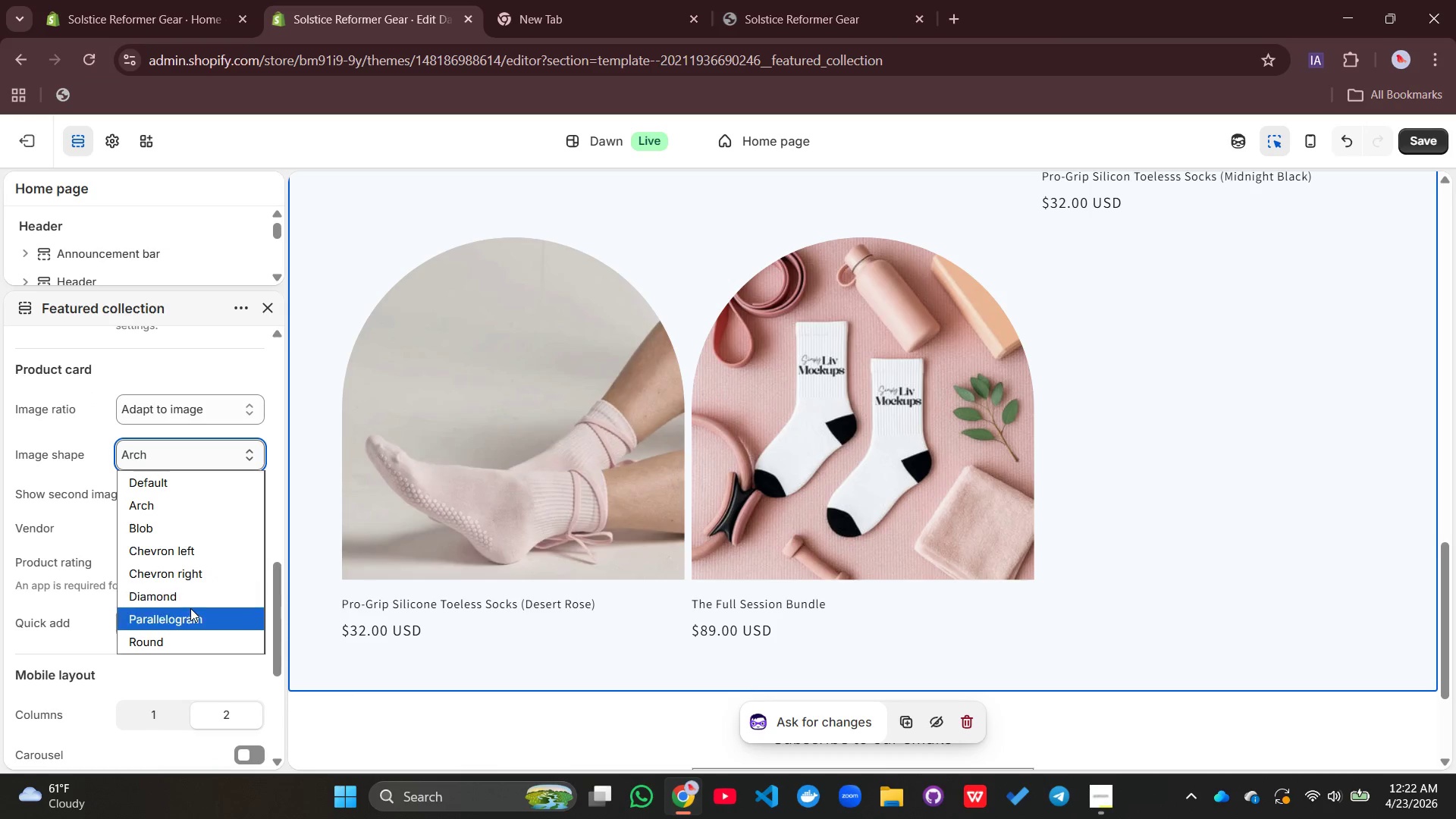 
left_click([190, 609])
 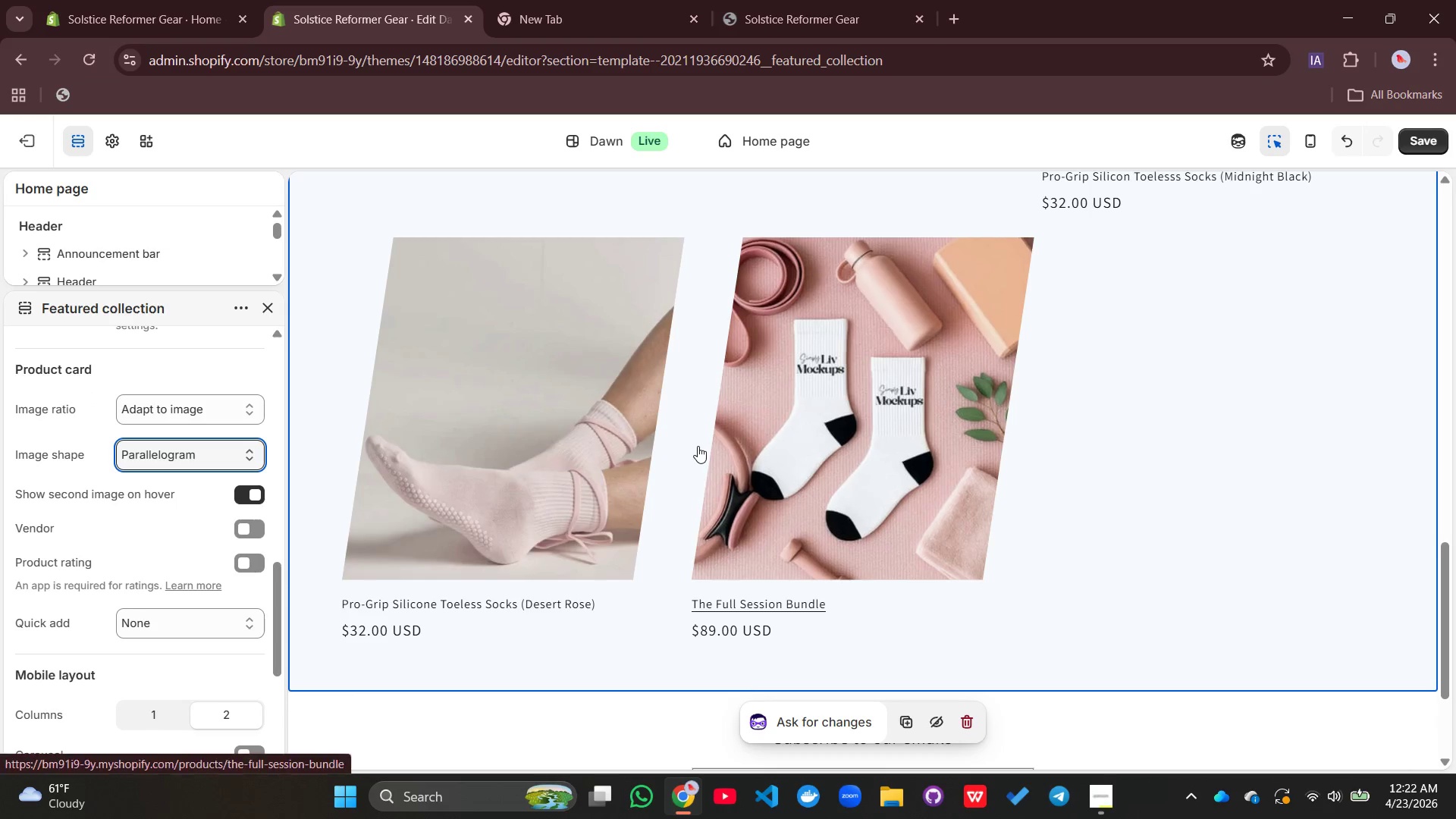 
scroll: coordinate [698, 446], scroll_direction: up, amount: 7.0
 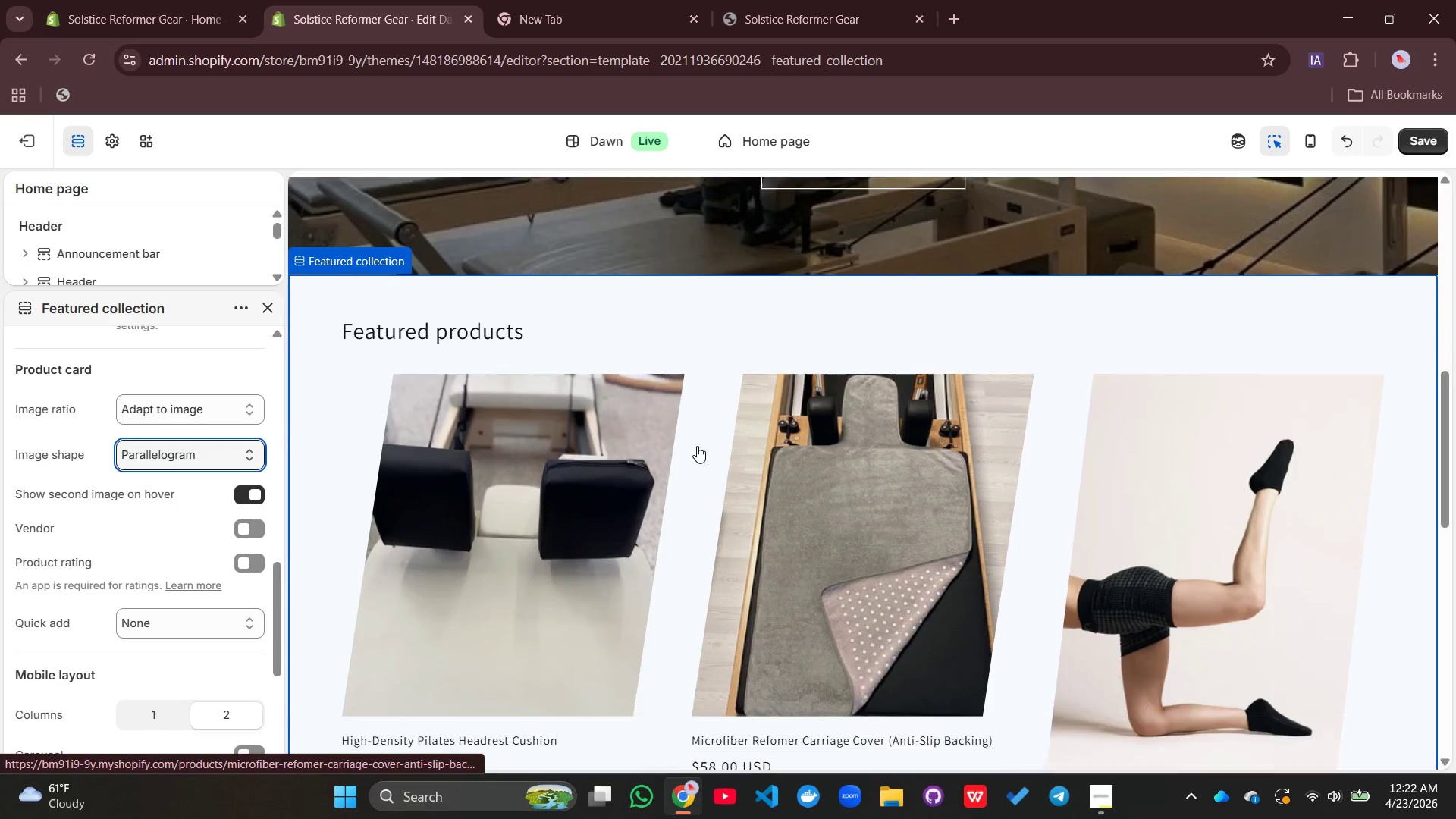 
scroll: coordinate [697, 446], scroll_direction: down, amount: 4.0
 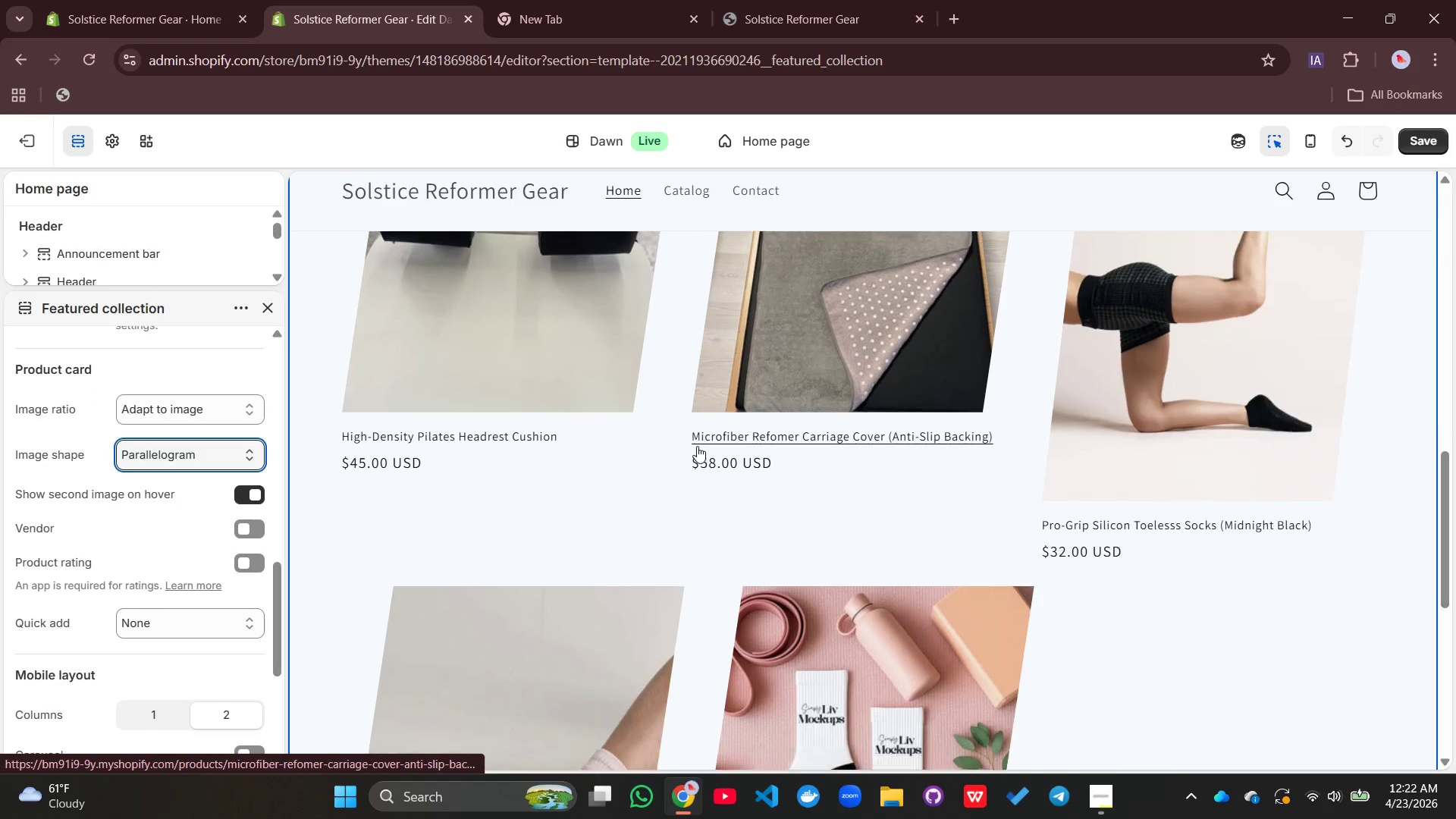 
scroll: coordinate [697, 446], scroll_direction: none, amount: 0.0
 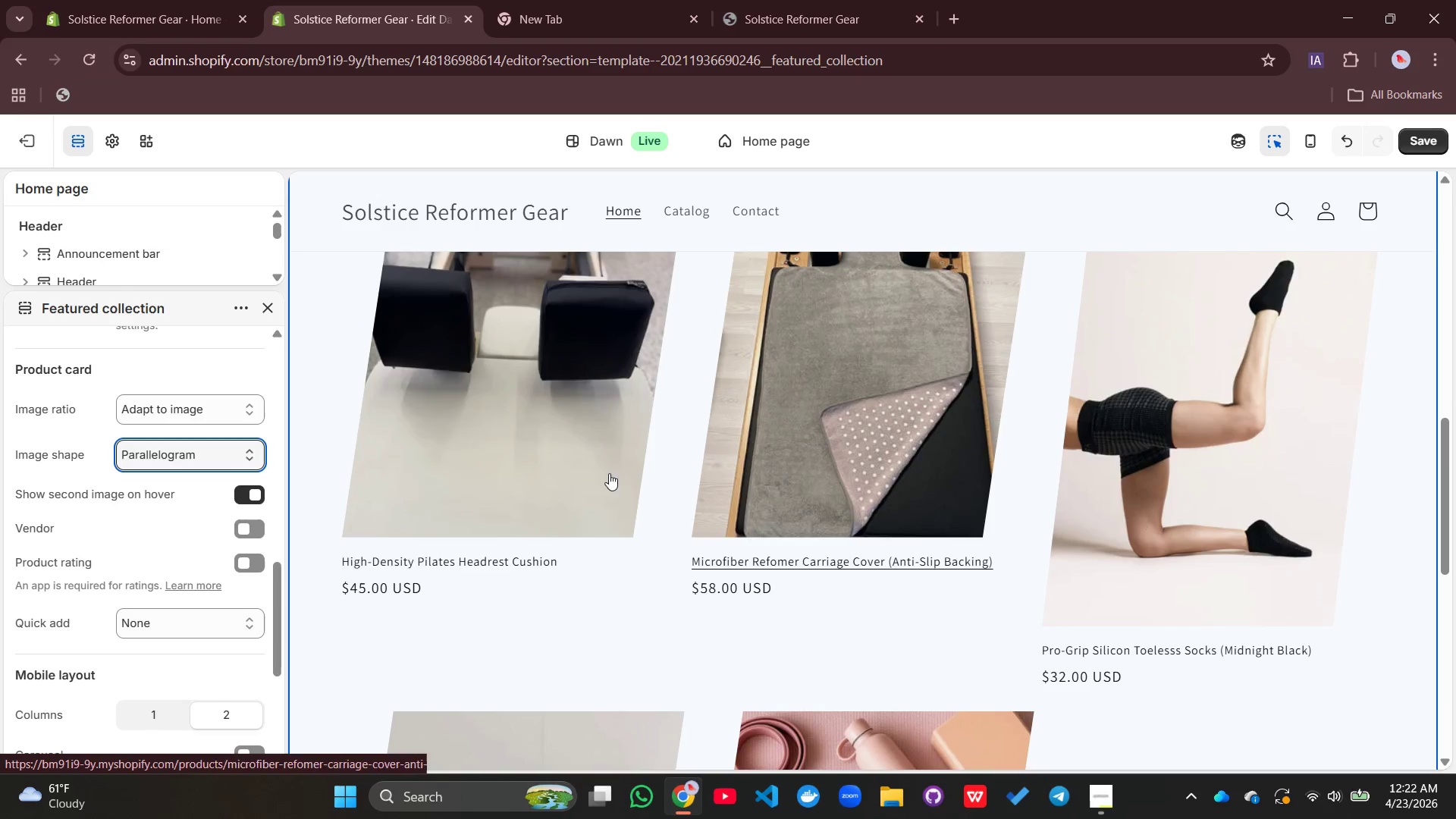 
scroll: coordinate [697, 446], scroll_direction: up, amount: 1.0
 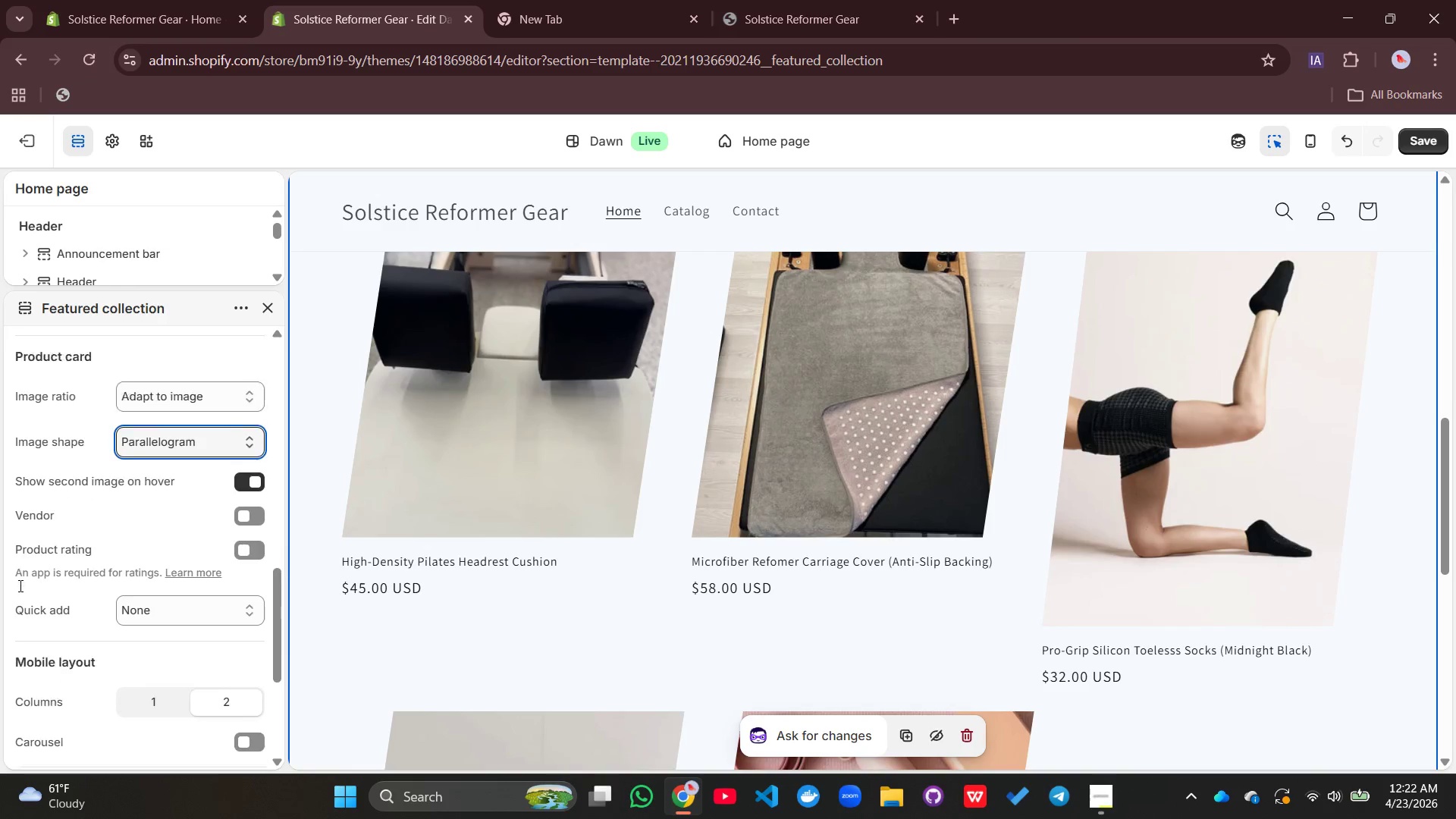 
scroll: coordinate [24, 577], scroll_direction: down, amount: 7.0
 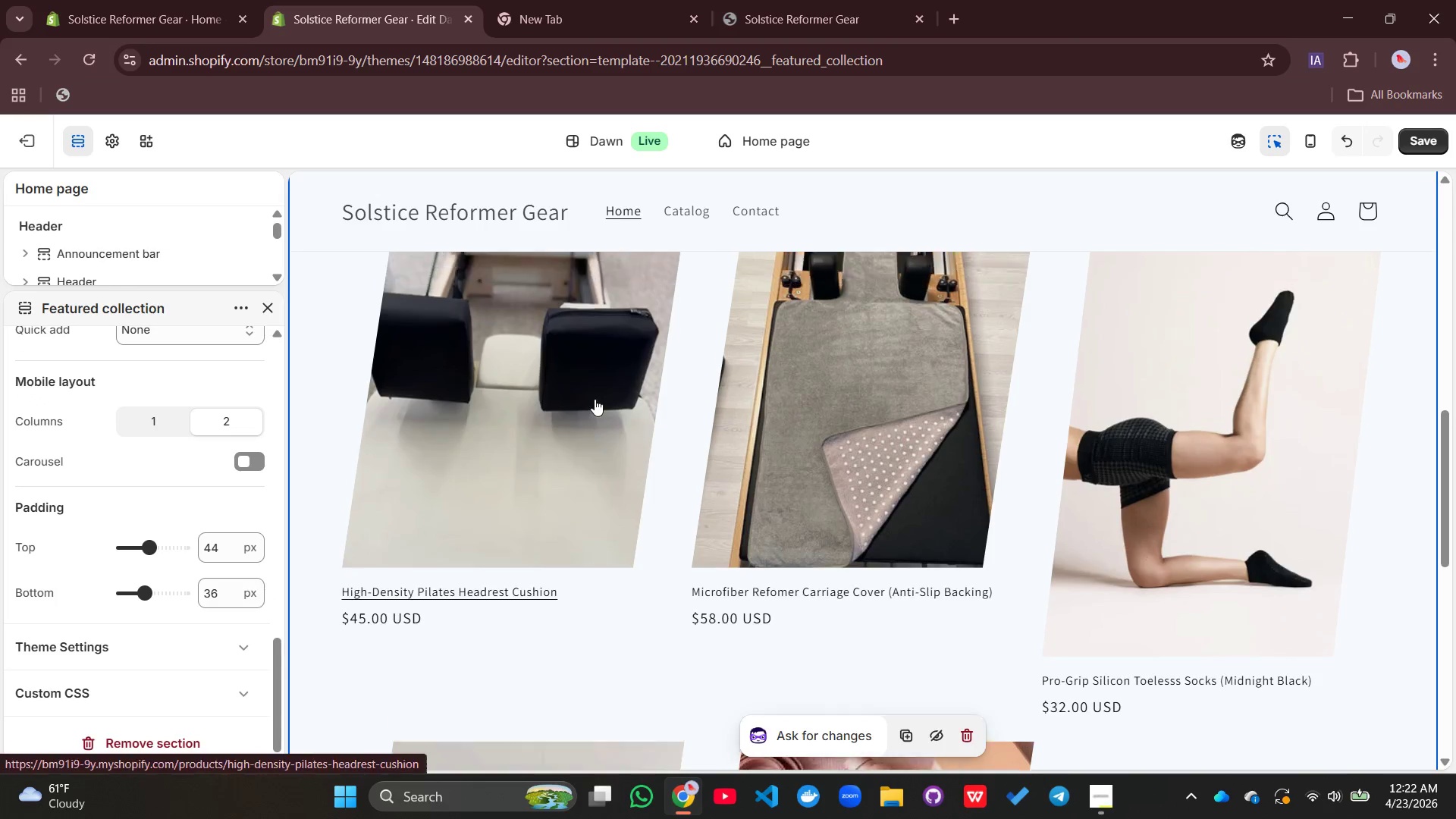 
scroll: coordinate [595, 399], scroll_direction: up, amount: 5.0
 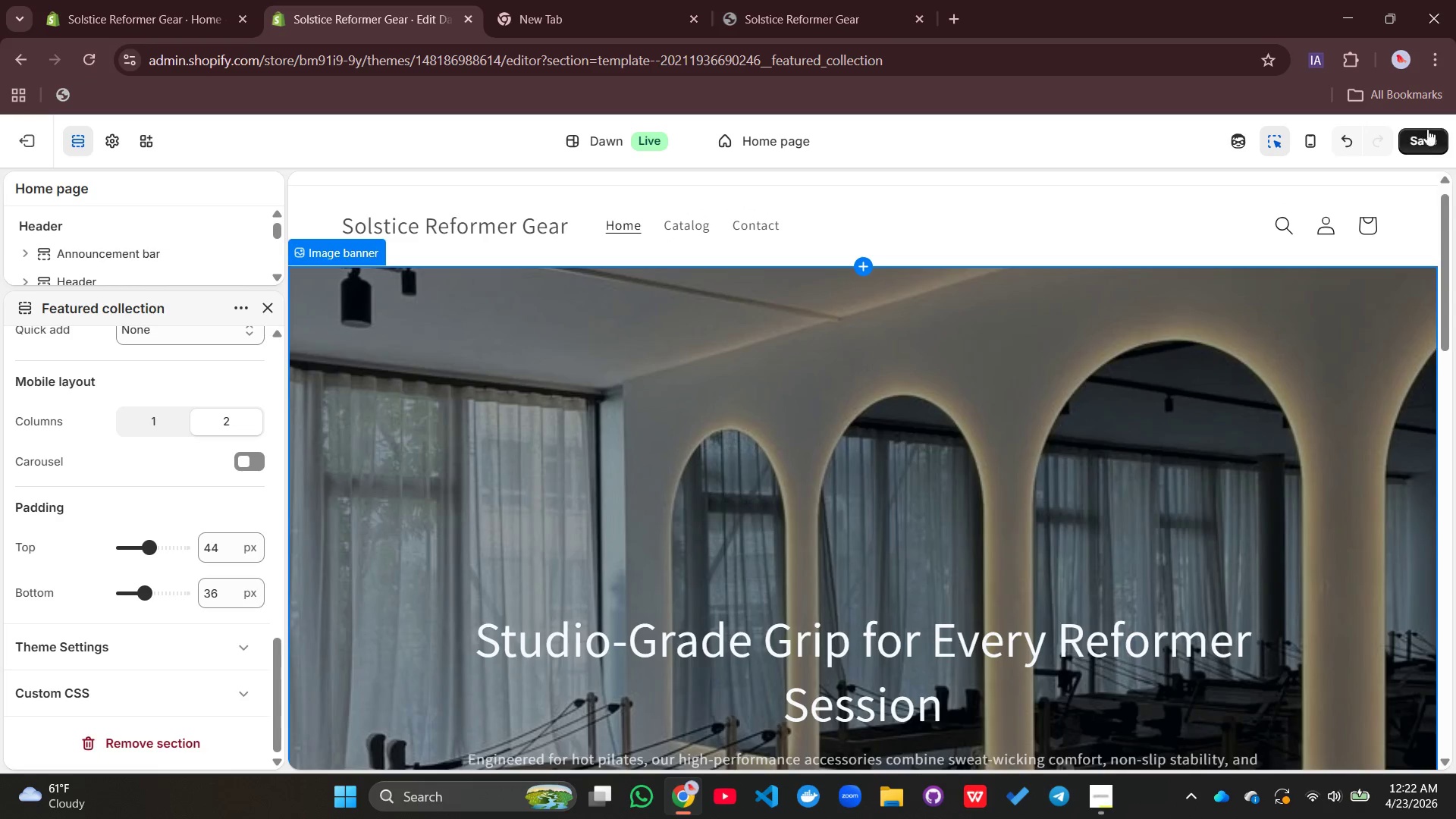 
left_click([1425, 134])
 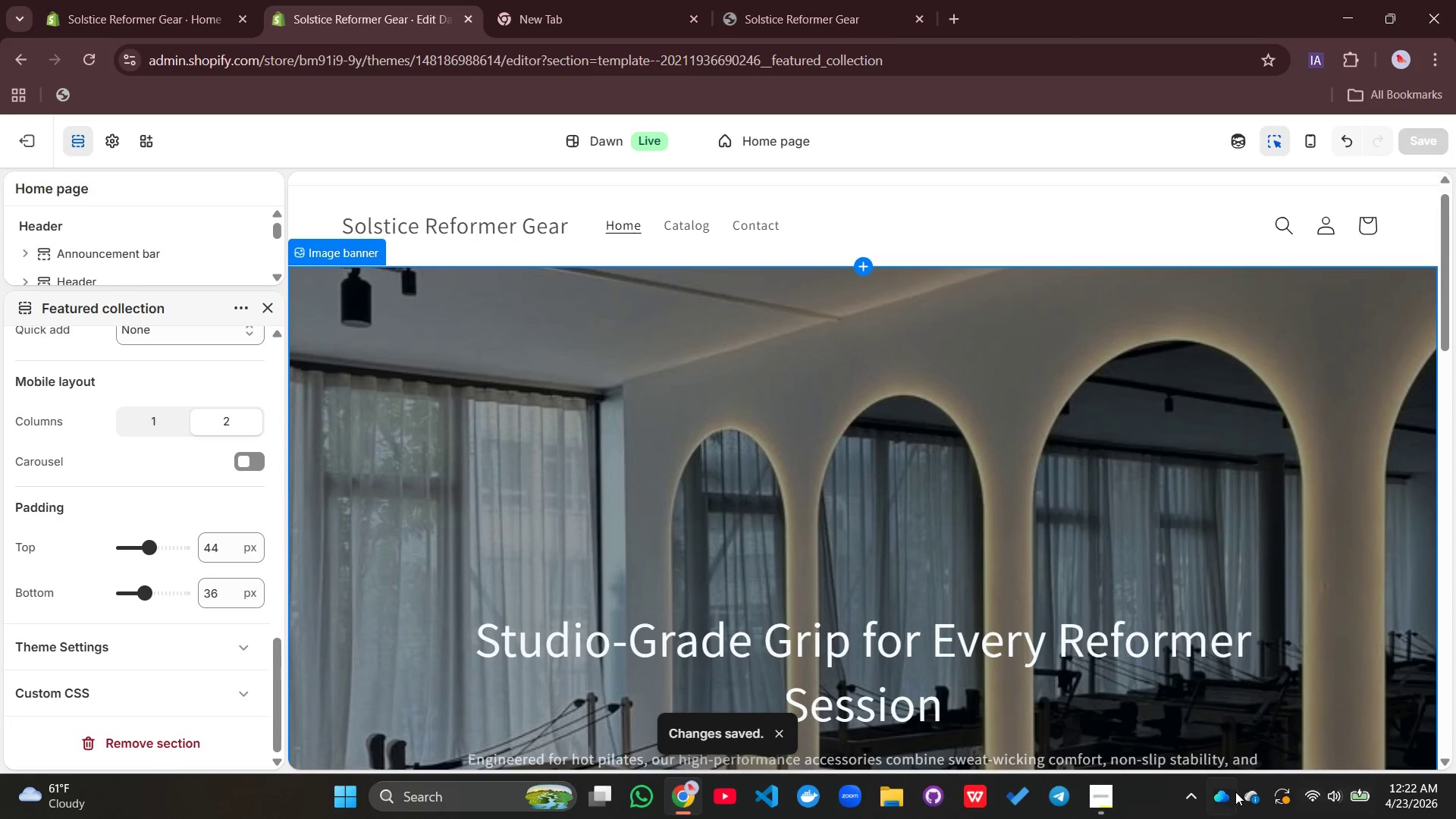 
wait(6.89)
 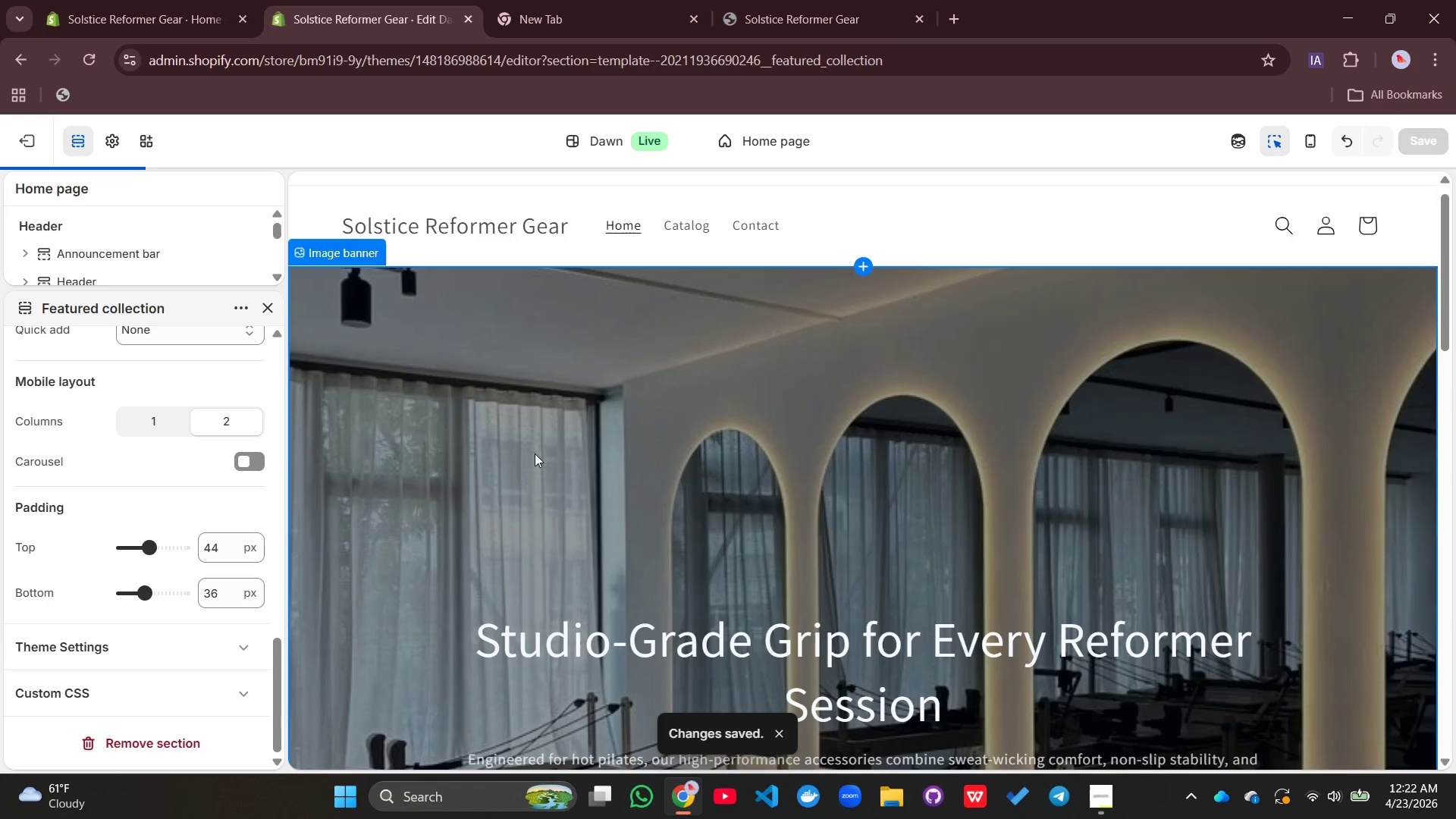 
left_click([1103, 798])
 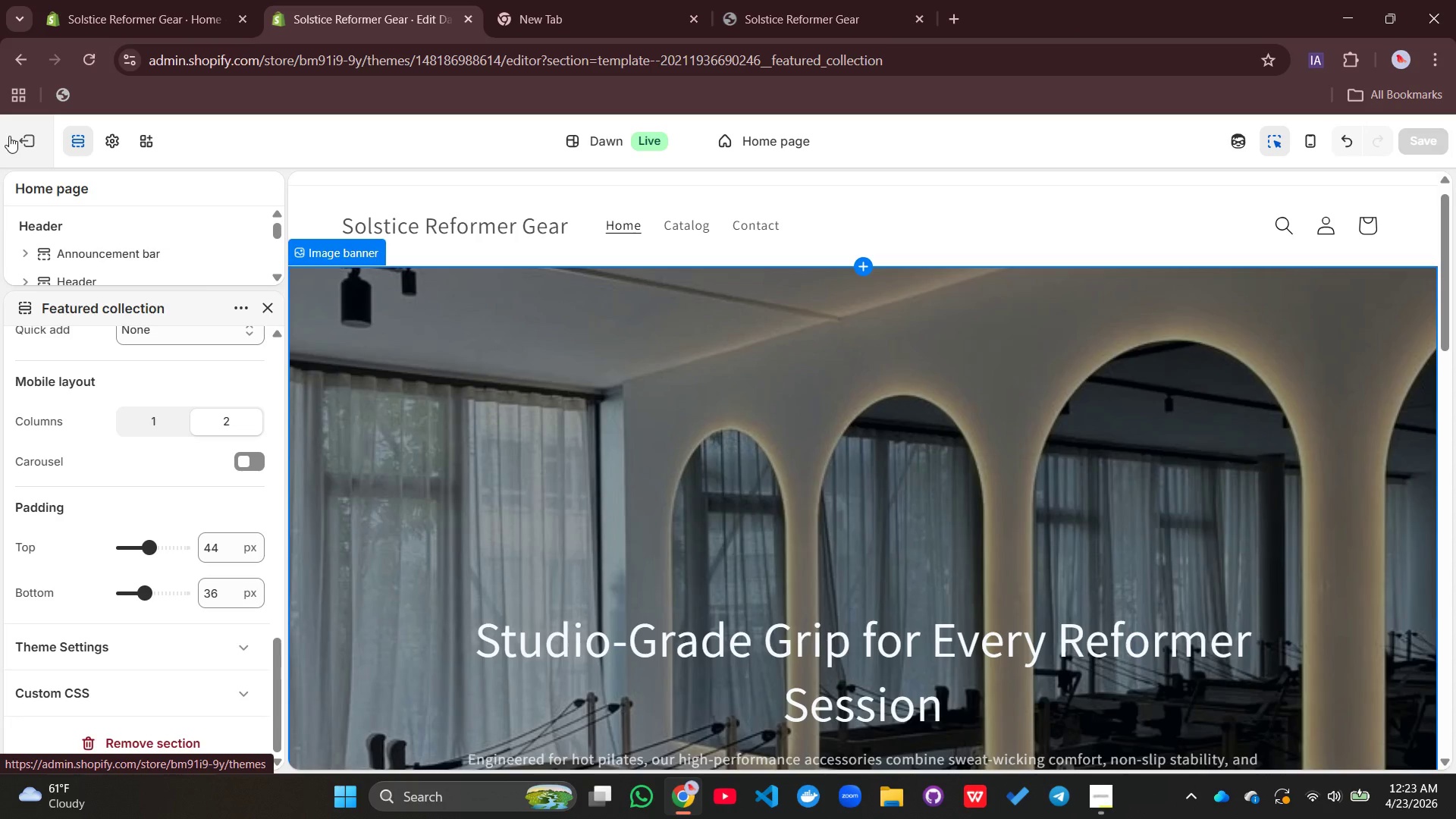 
wait(34.25)
 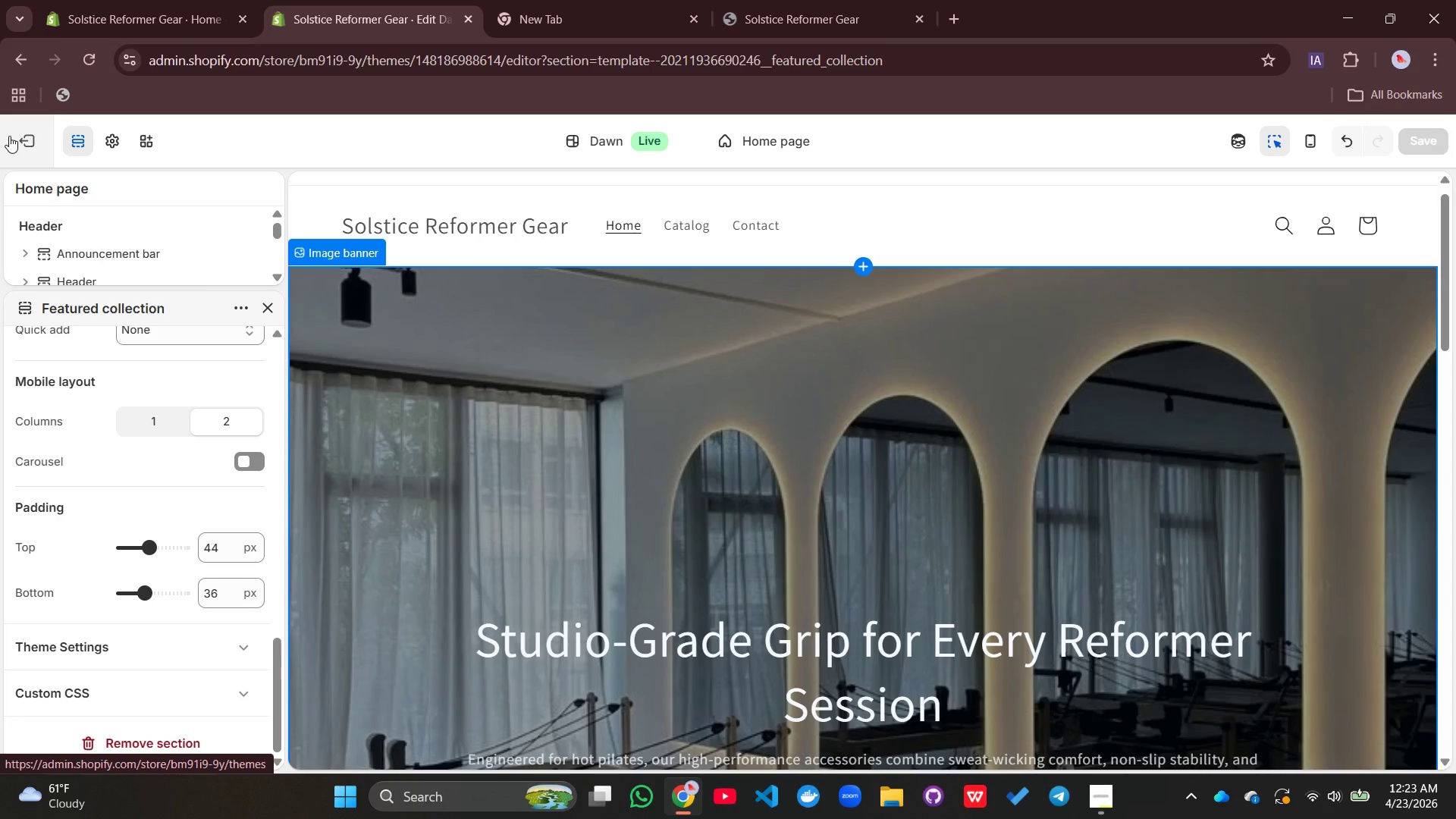 
scroll: coordinate [207, 339], scroll_direction: up, amount: 4.0
 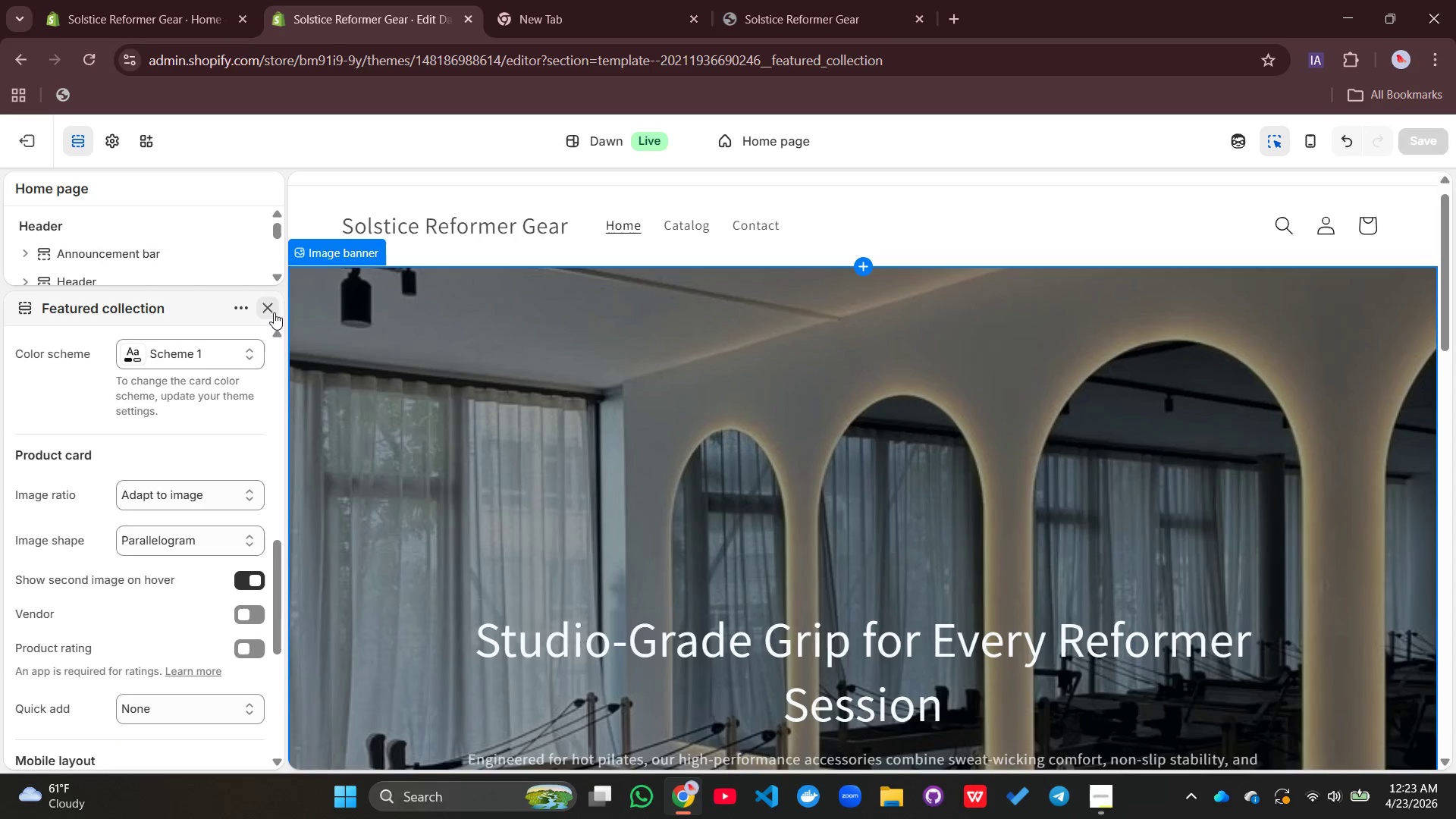 
left_click([274, 312])
 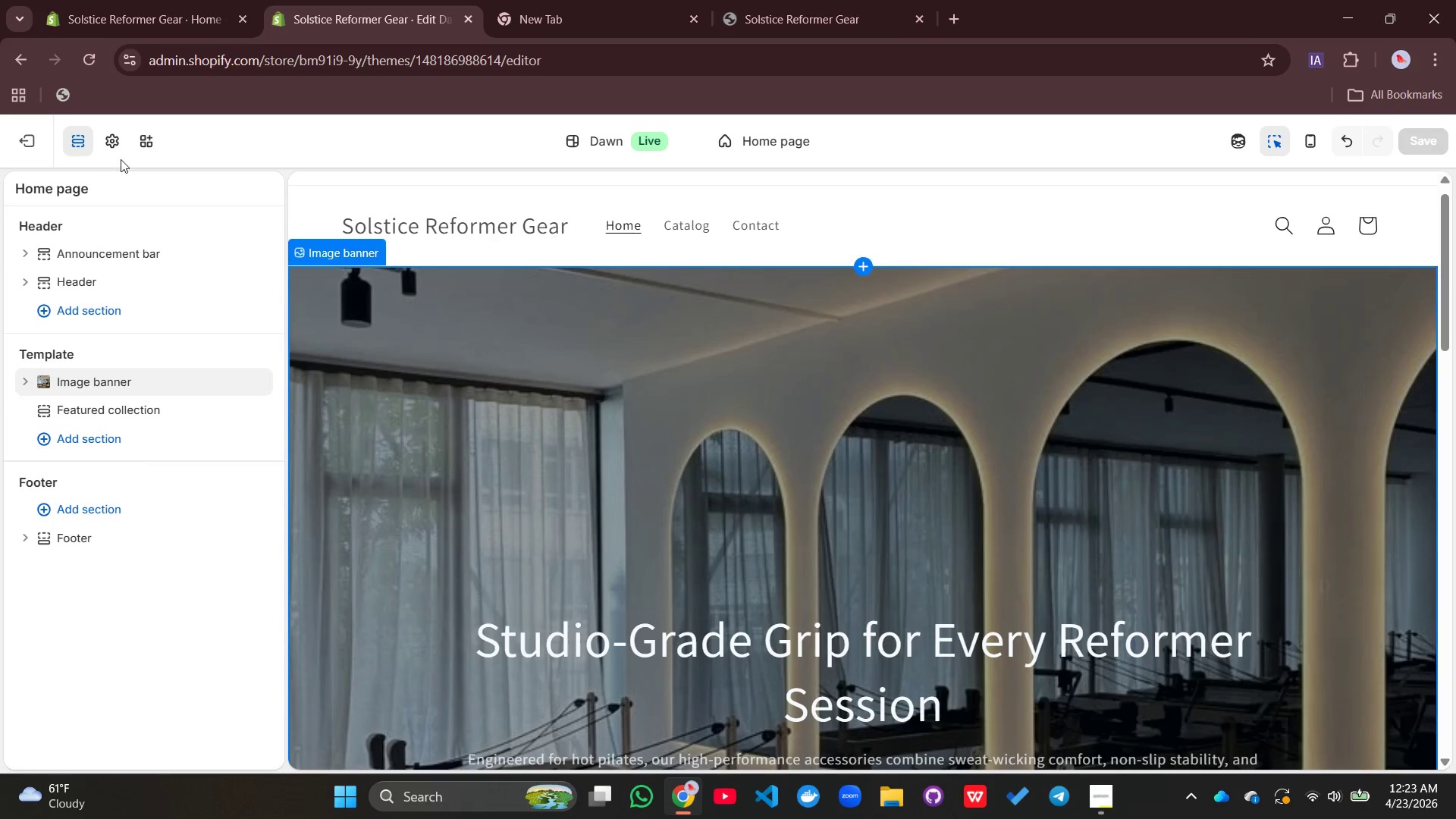 
left_click([111, 144])
 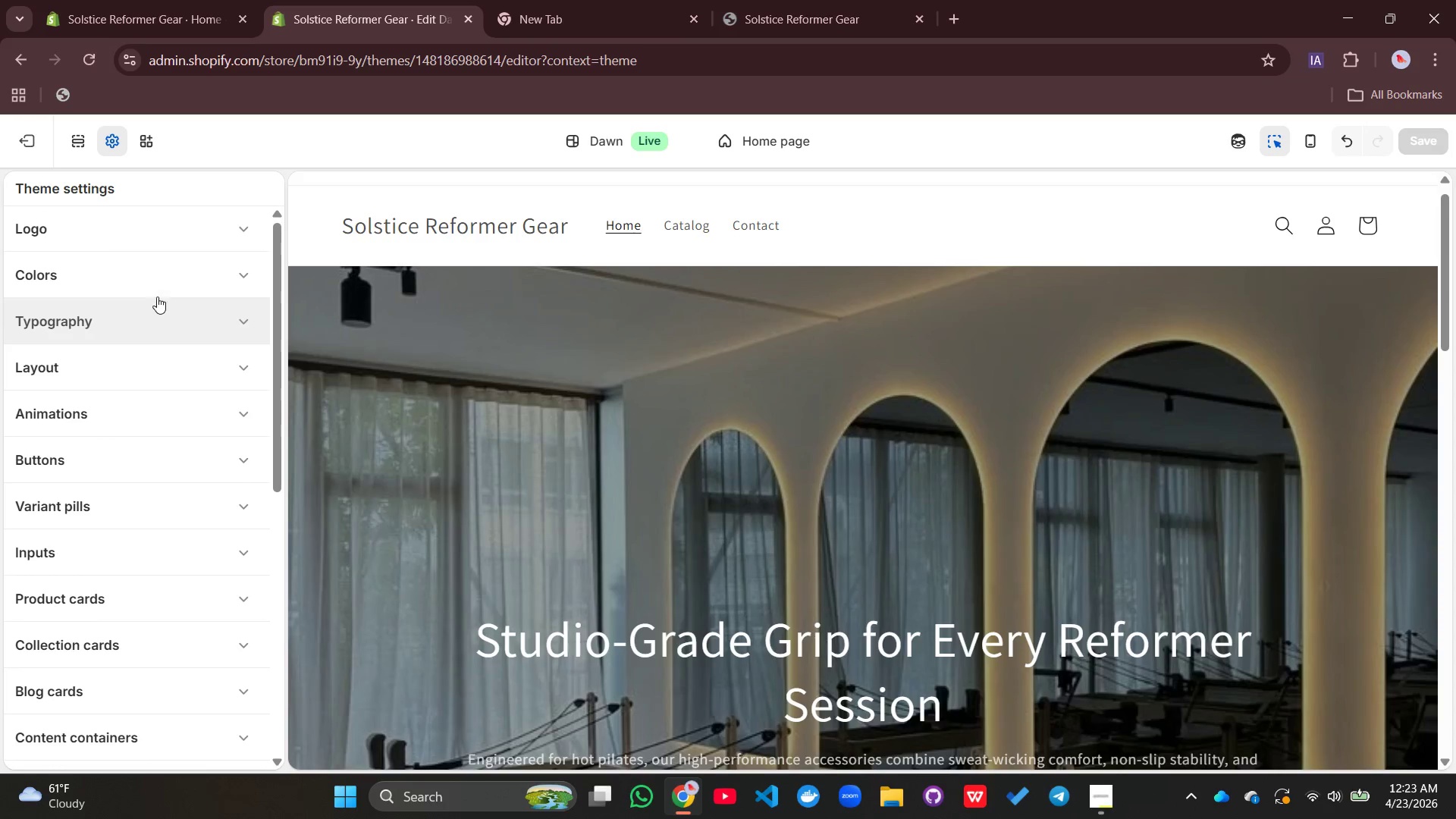 
left_click([156, 269])
 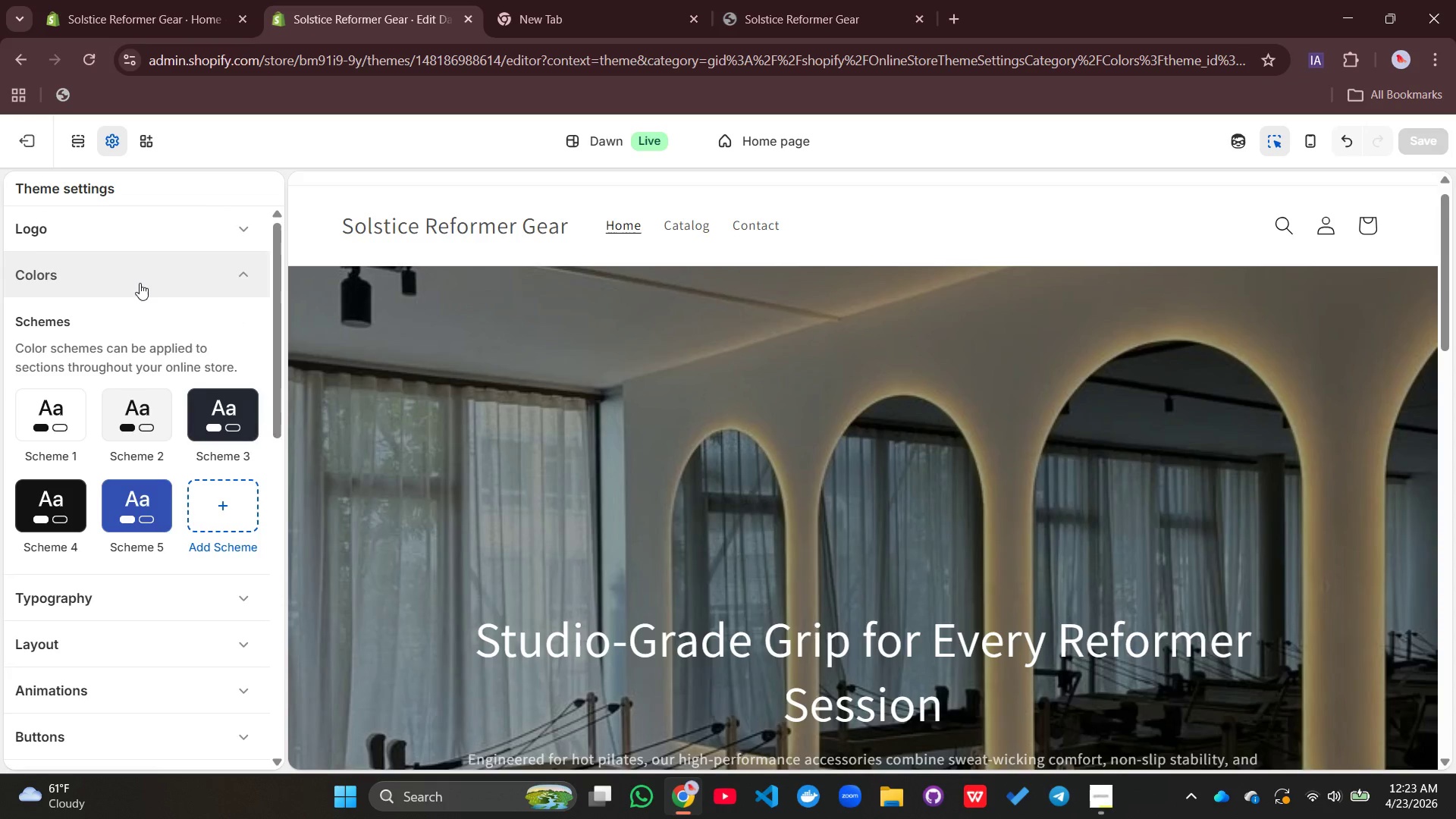 
left_click([140, 283])
 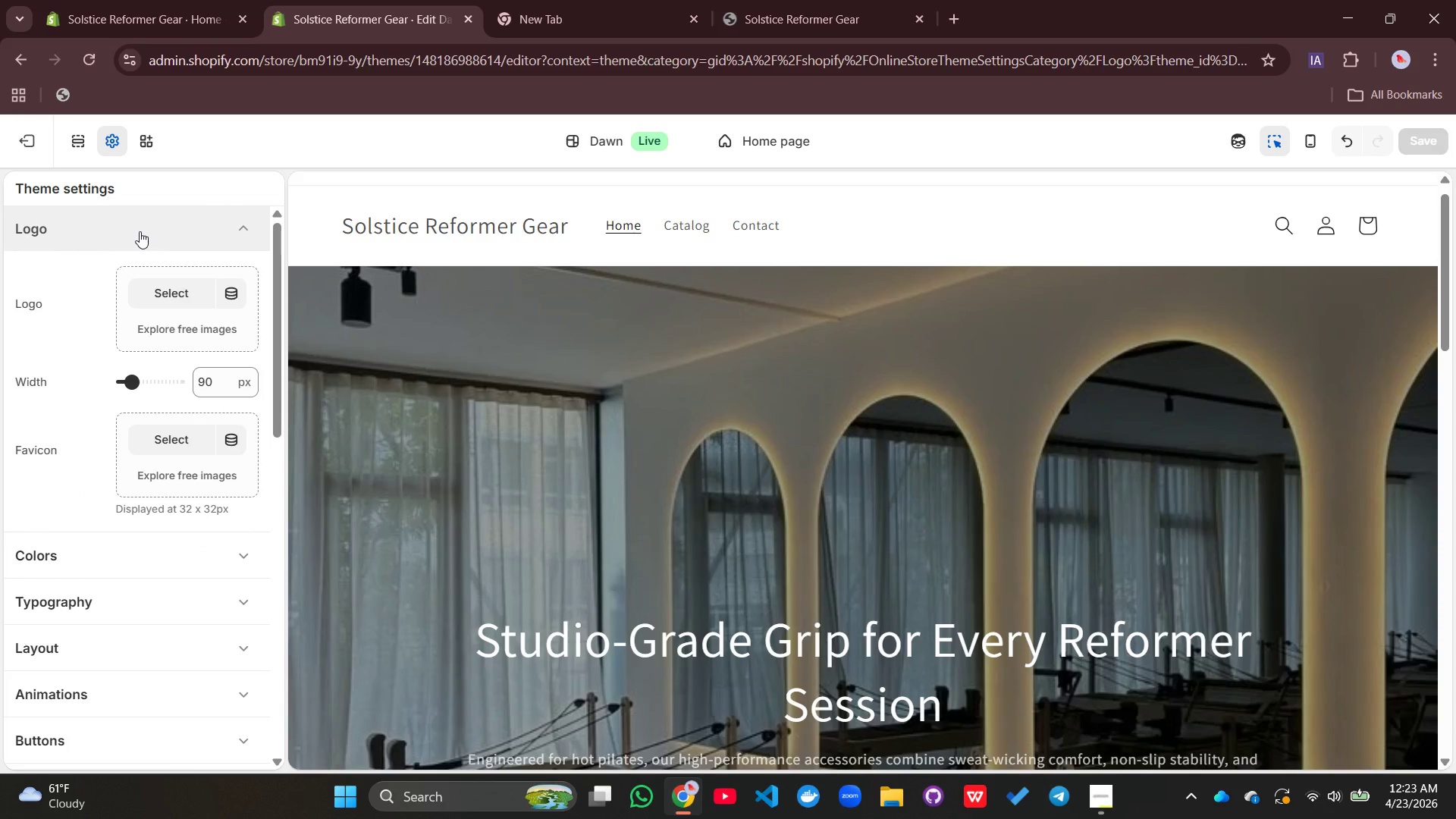 
left_click([140, 231])
 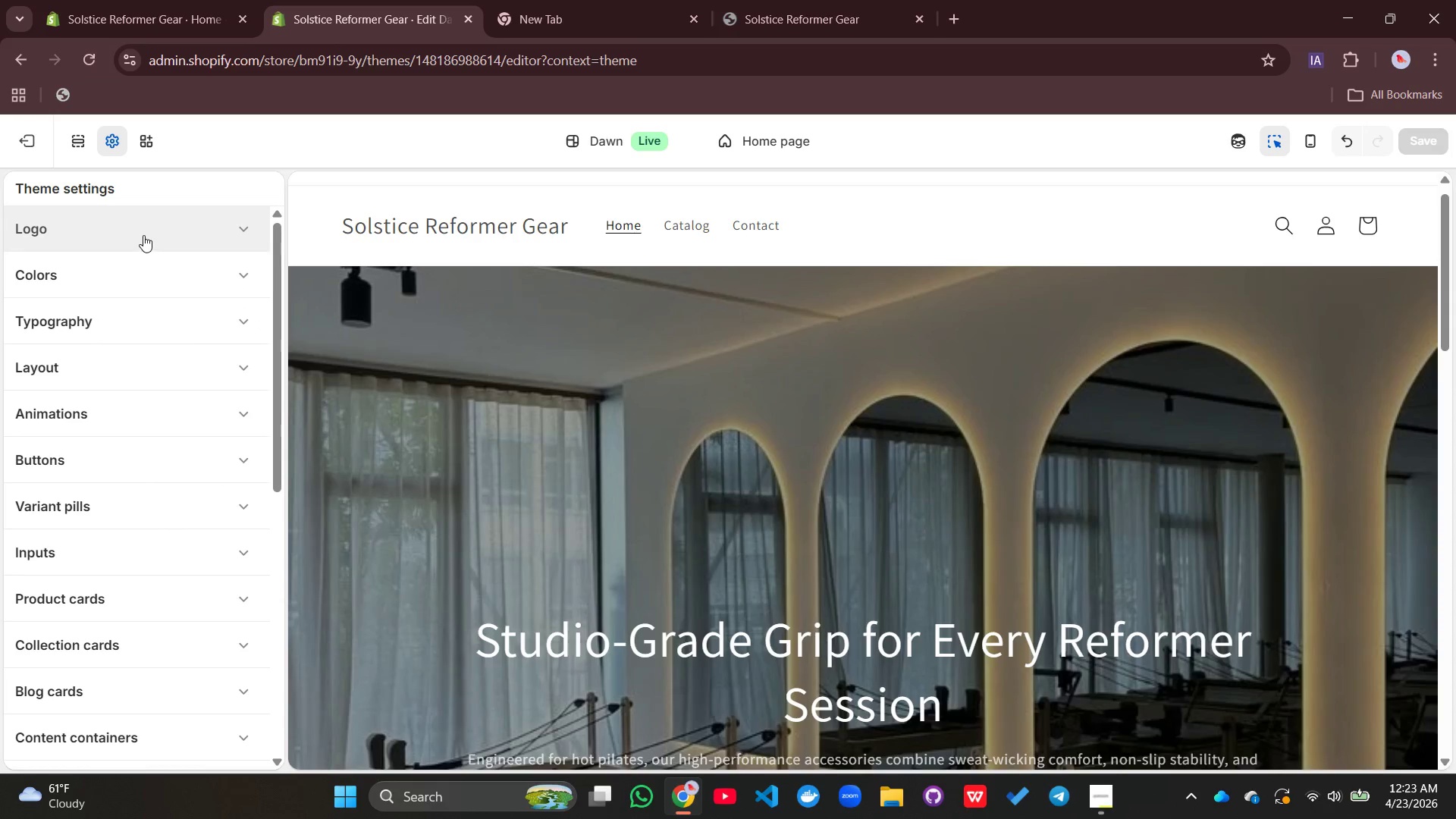 
left_click([143, 235])
 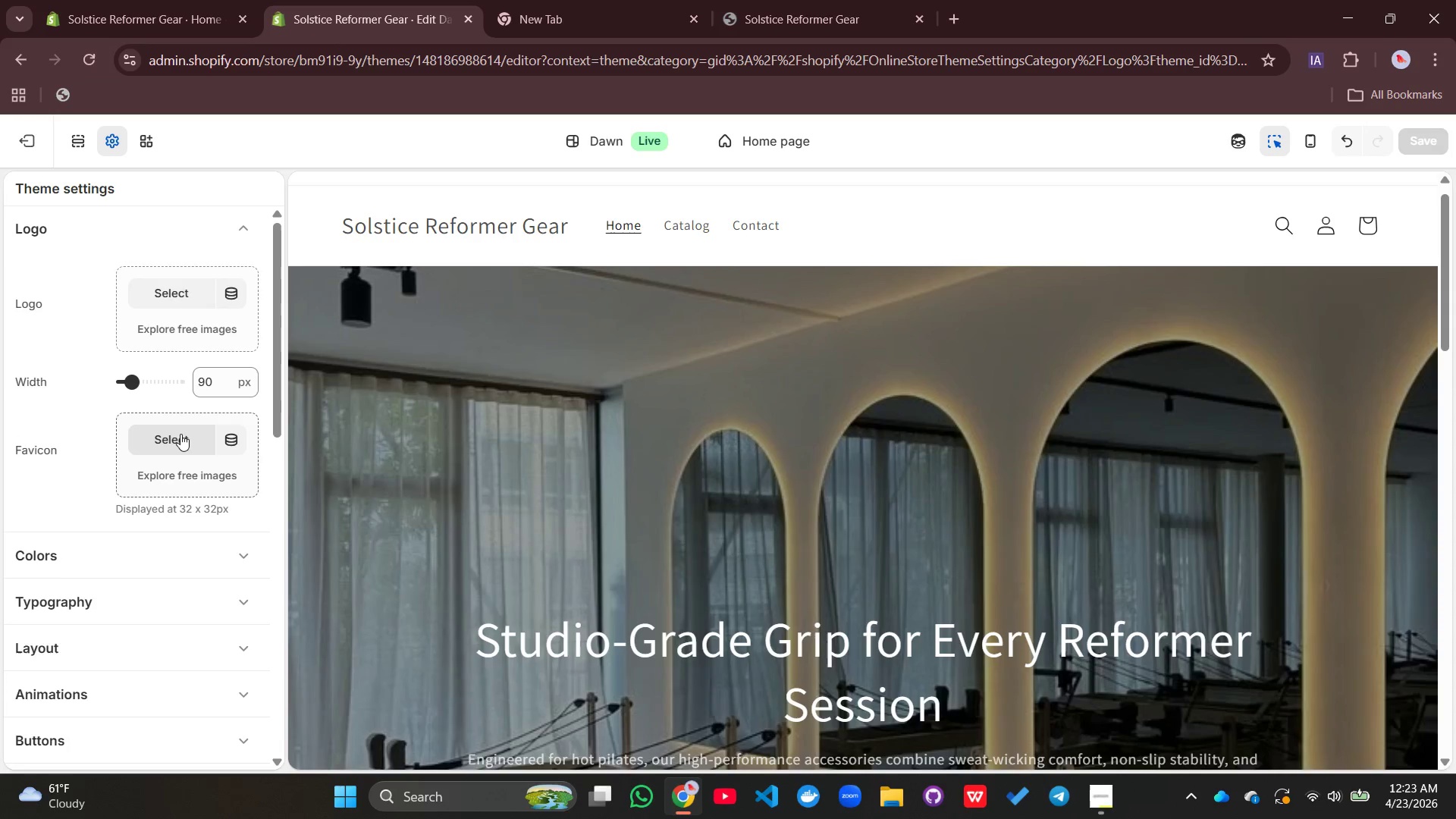 
left_click([180, 434])
 